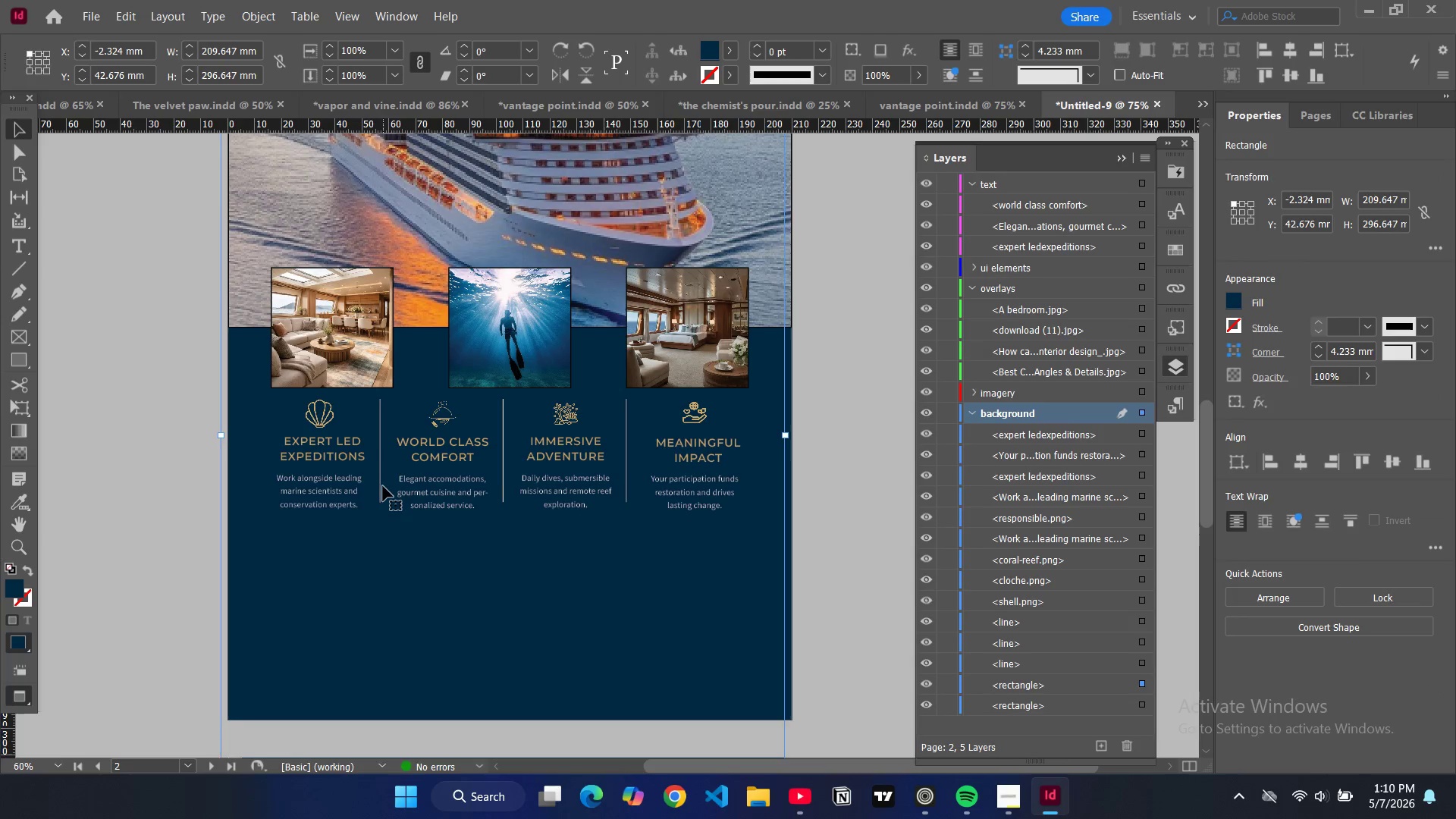 
left_click([383, 486])
 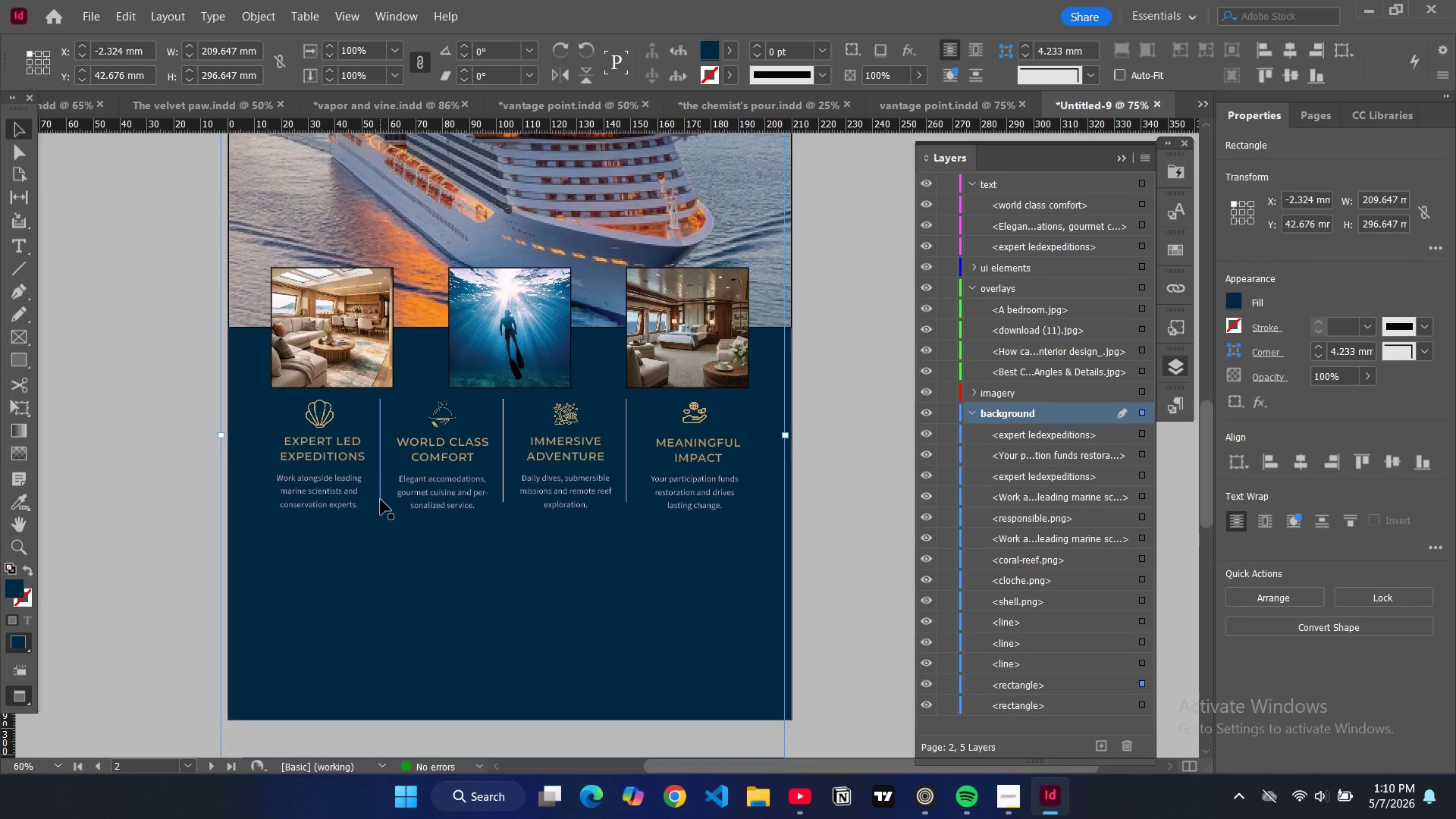 
left_click([381, 500])
 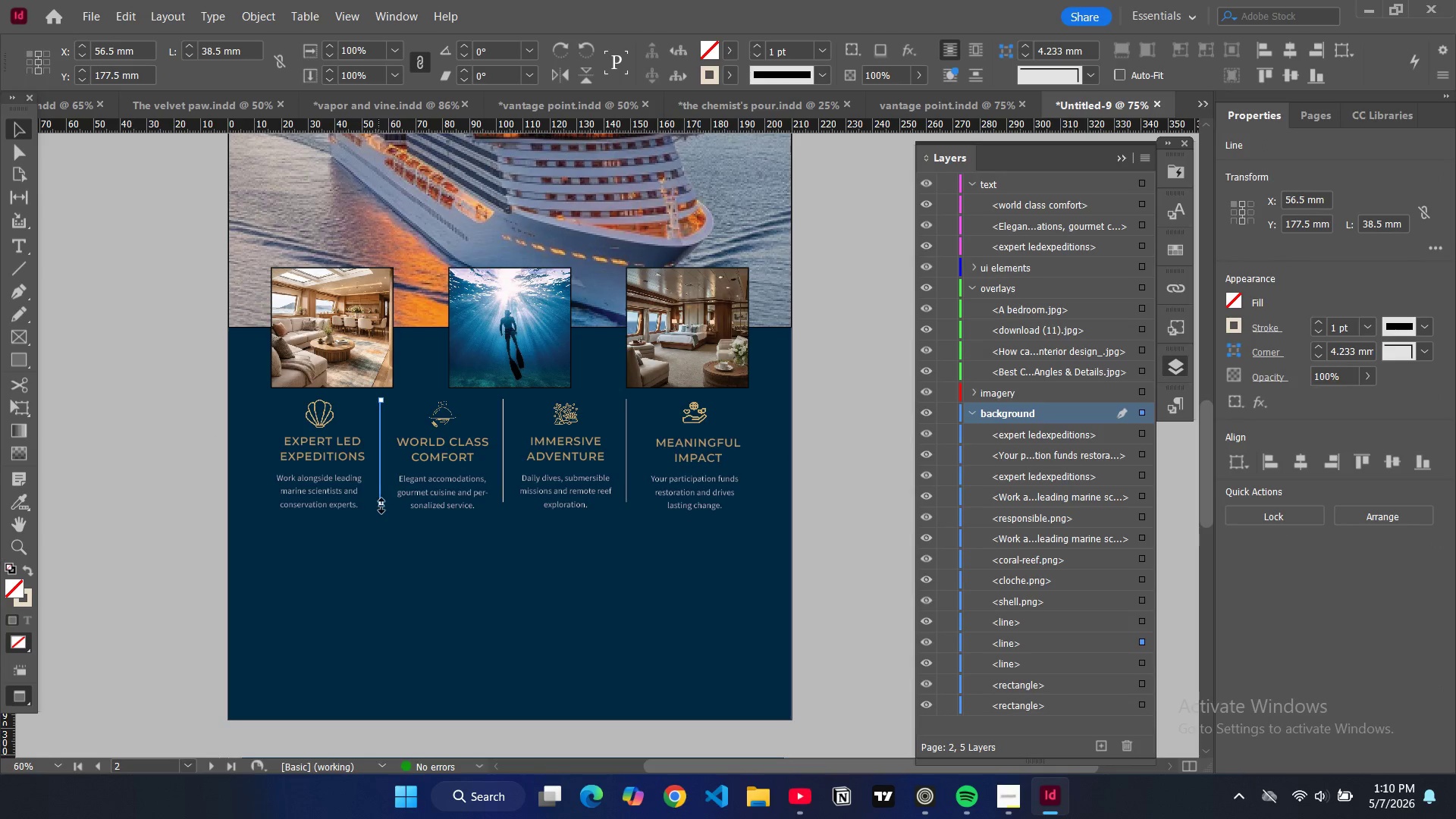 
left_click_drag(start_coordinate=[381, 506], to_coordinate=[384, 516])
 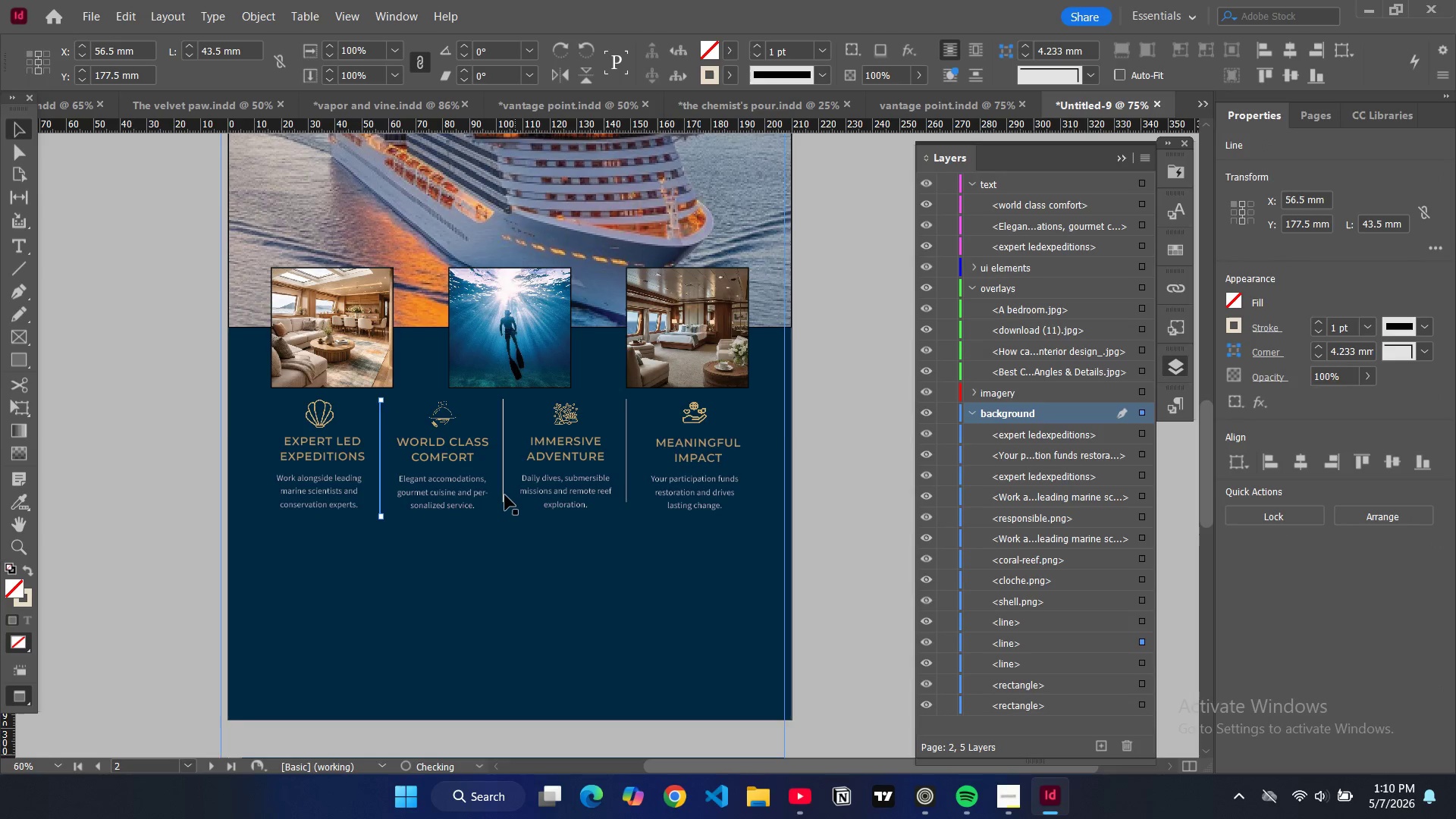 
left_click([505, 495])
 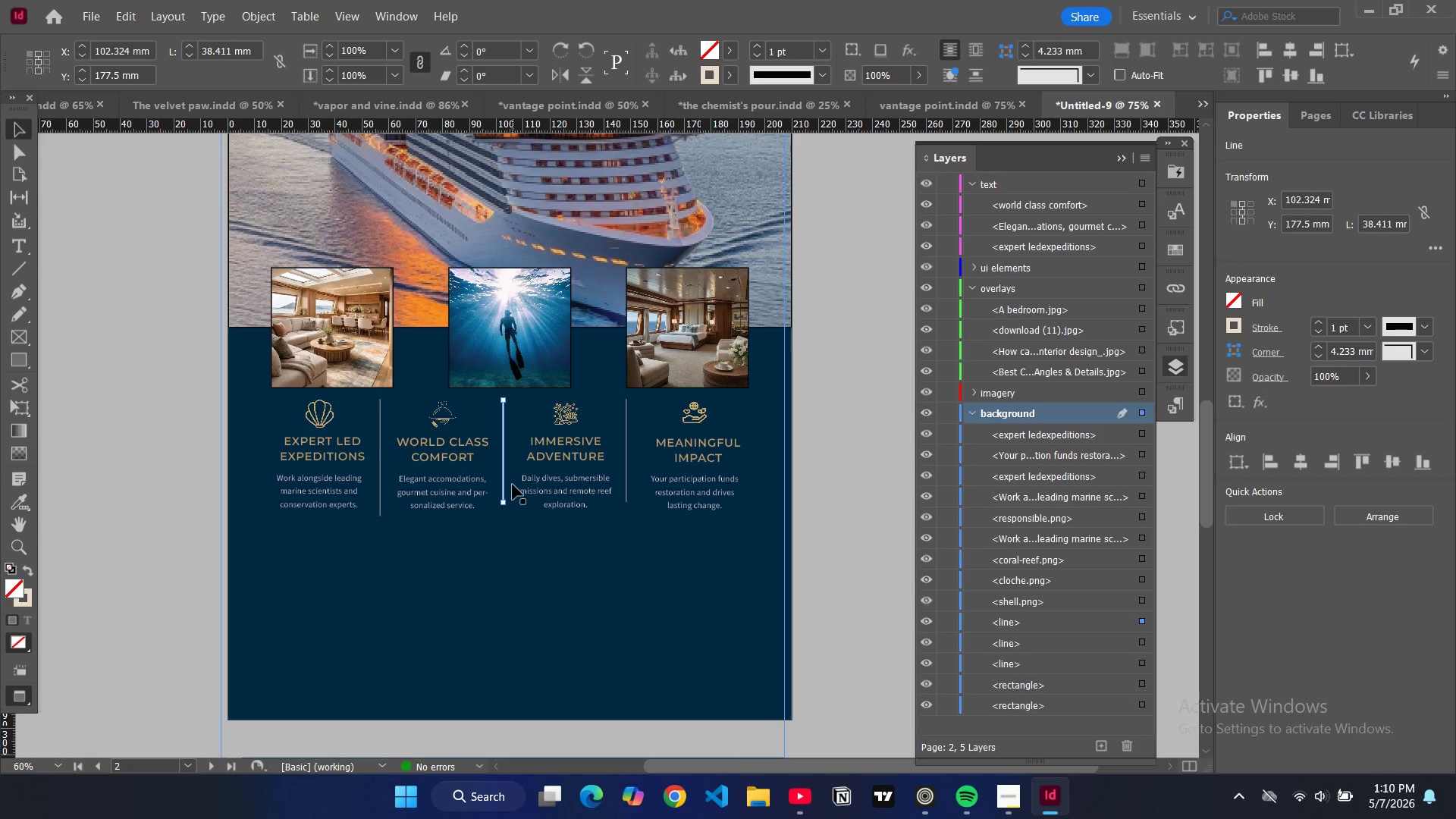 
wait(21.89)
 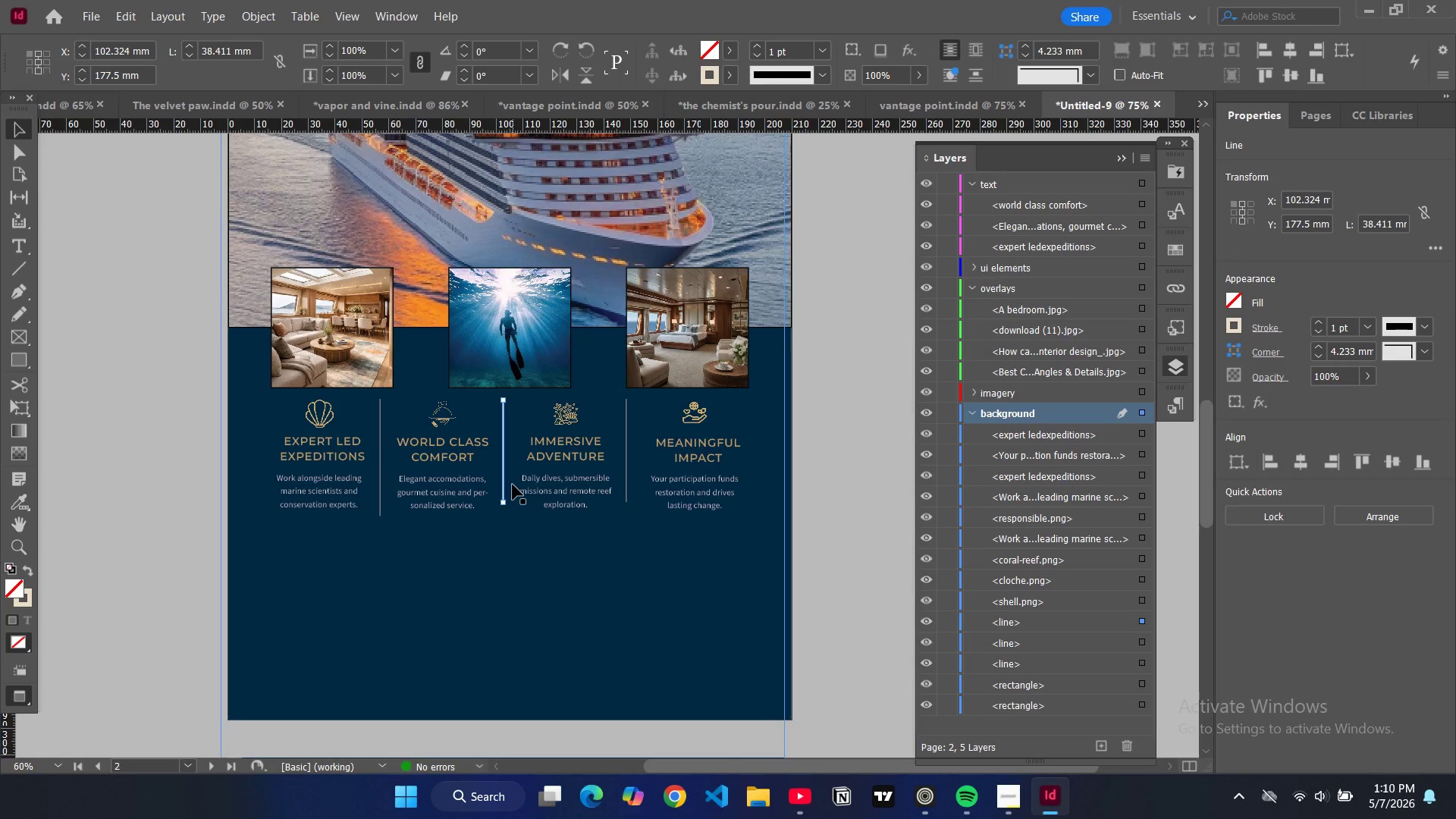 
left_click_drag(start_coordinate=[503, 505], to_coordinate=[505, 516])
 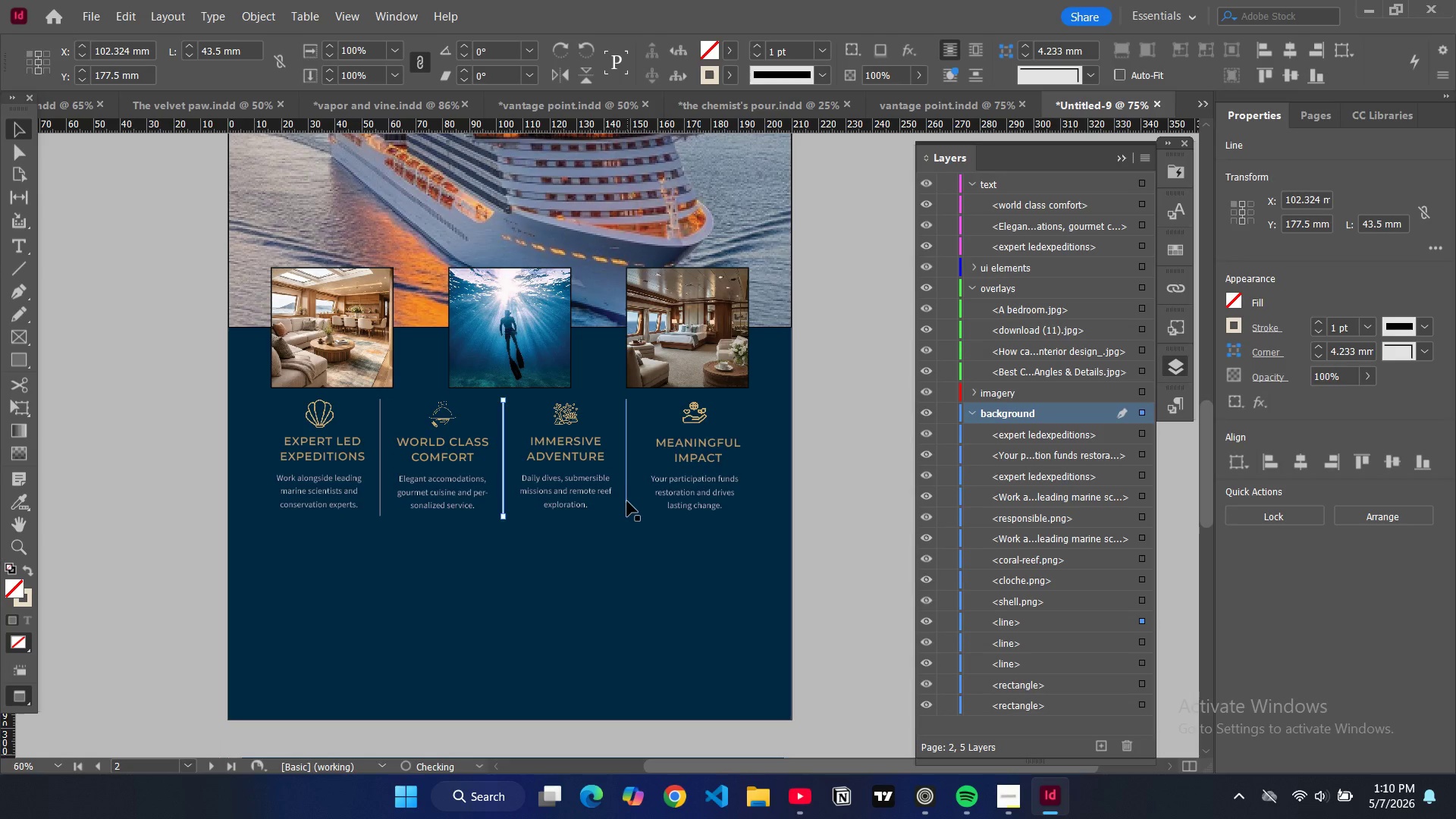 
left_click([627, 501])
 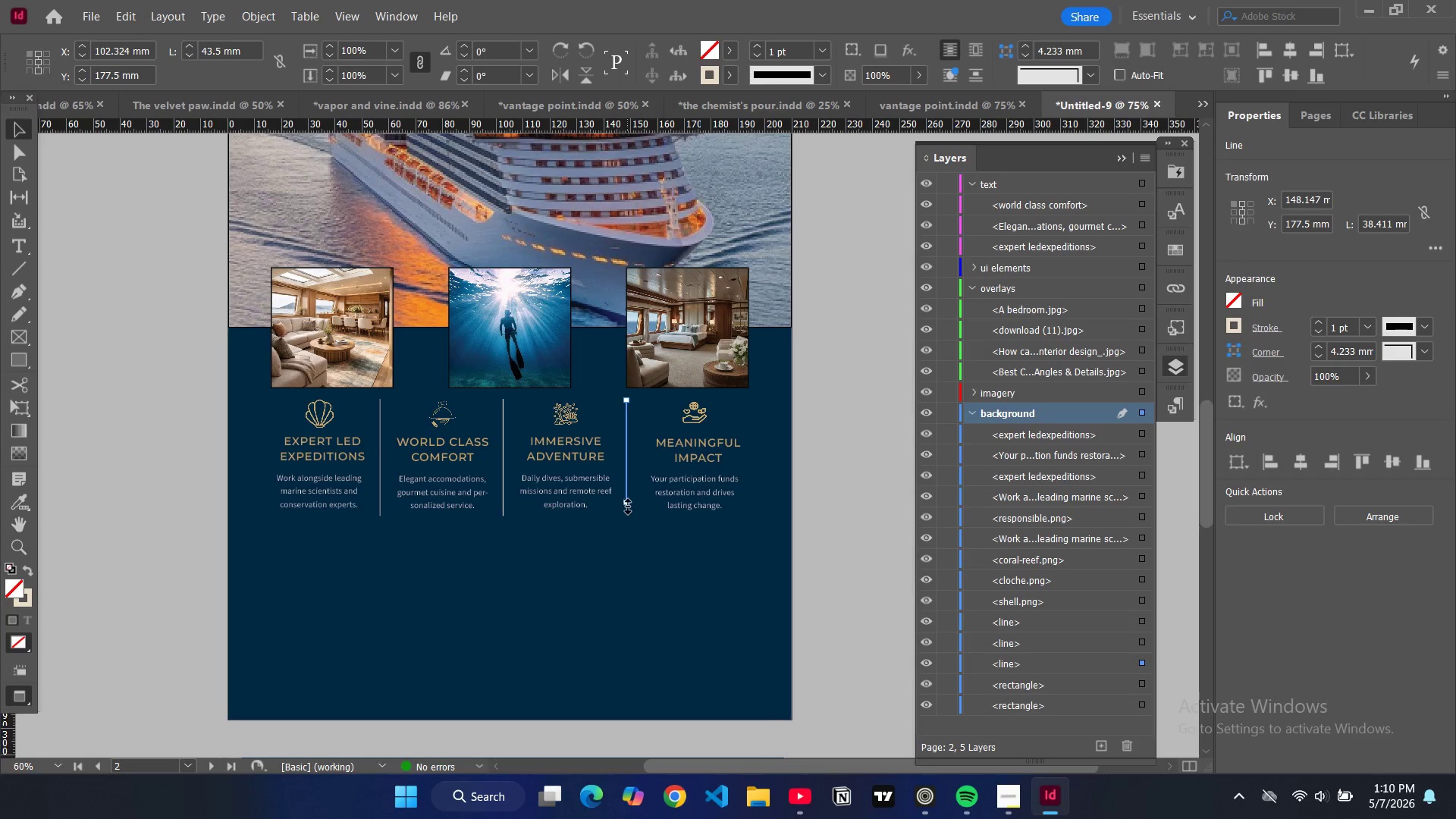 
left_click_drag(start_coordinate=[627, 504], to_coordinate=[627, 516])
 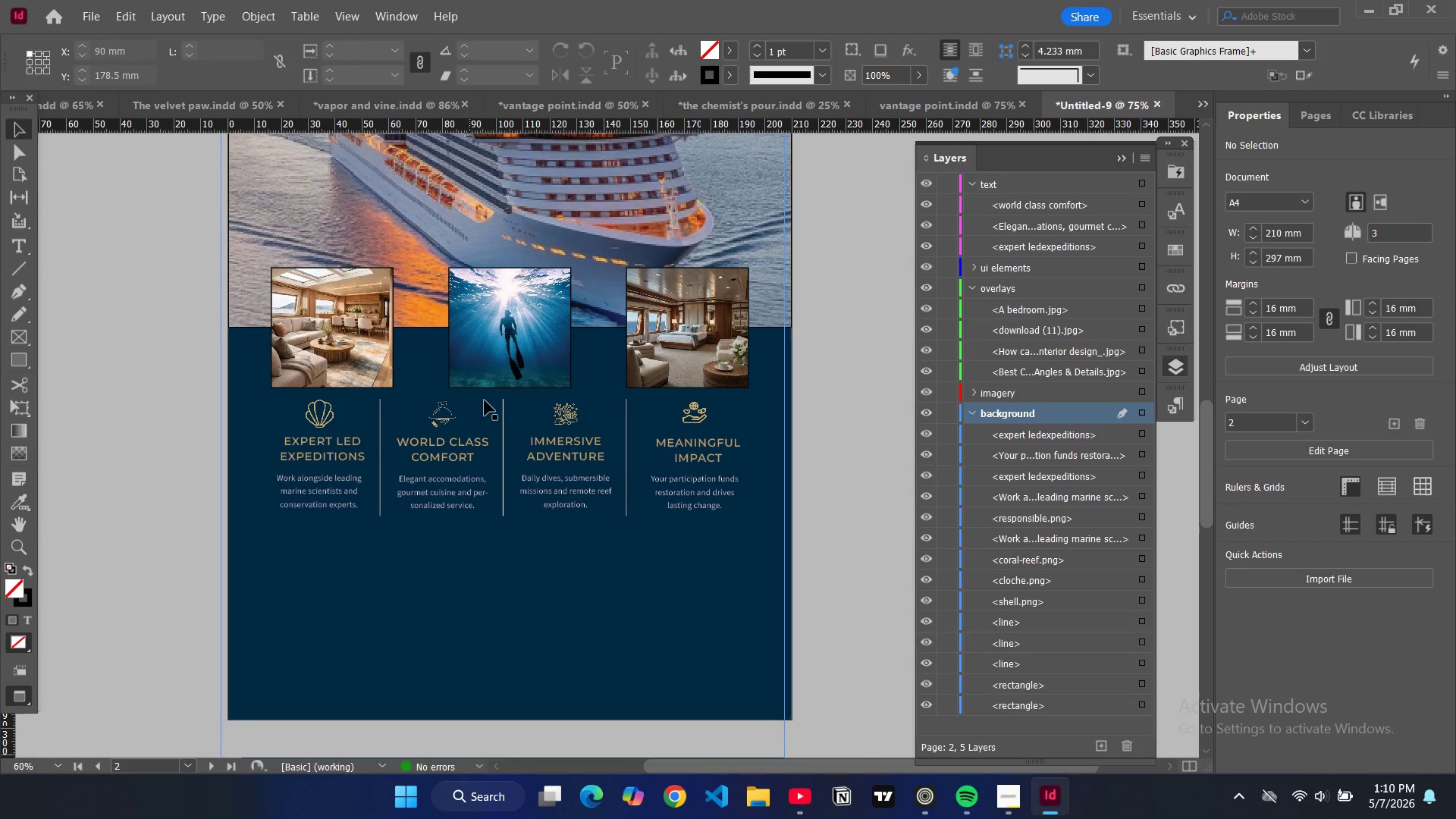 
left_click([501, 402])
 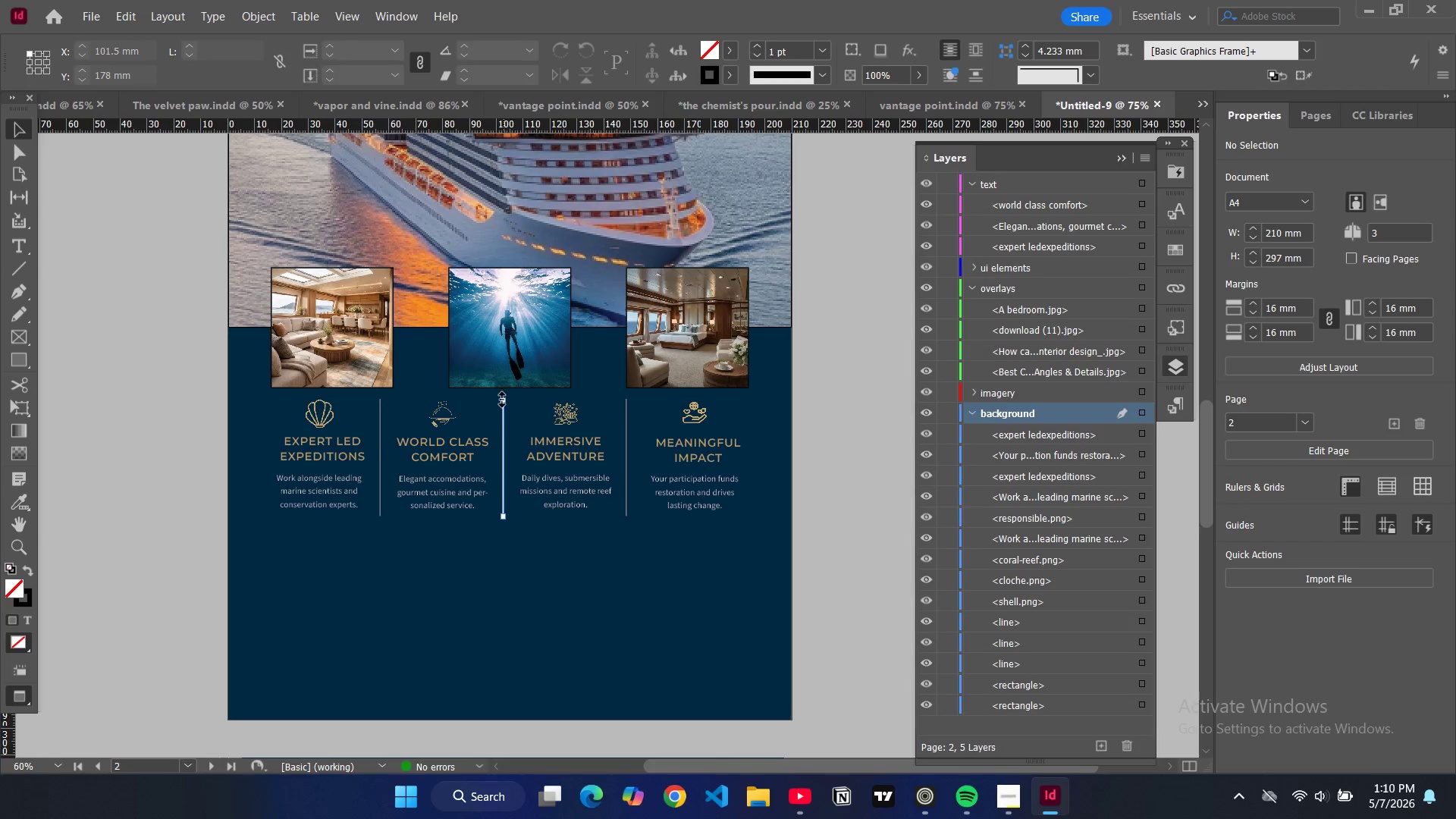 
left_click_drag(start_coordinate=[502, 399], to_coordinate=[506, 411])
 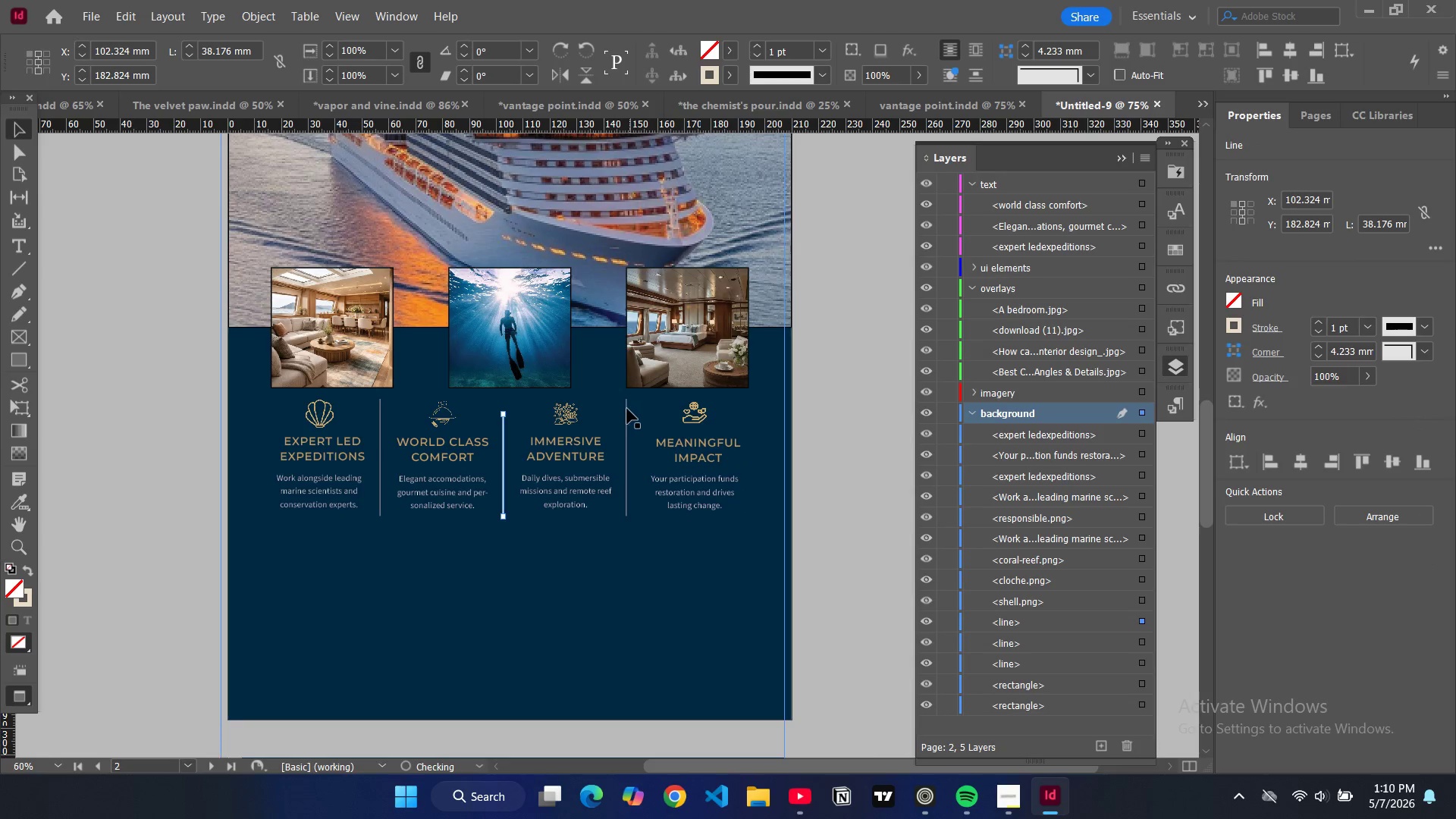 
left_click([627, 410])
 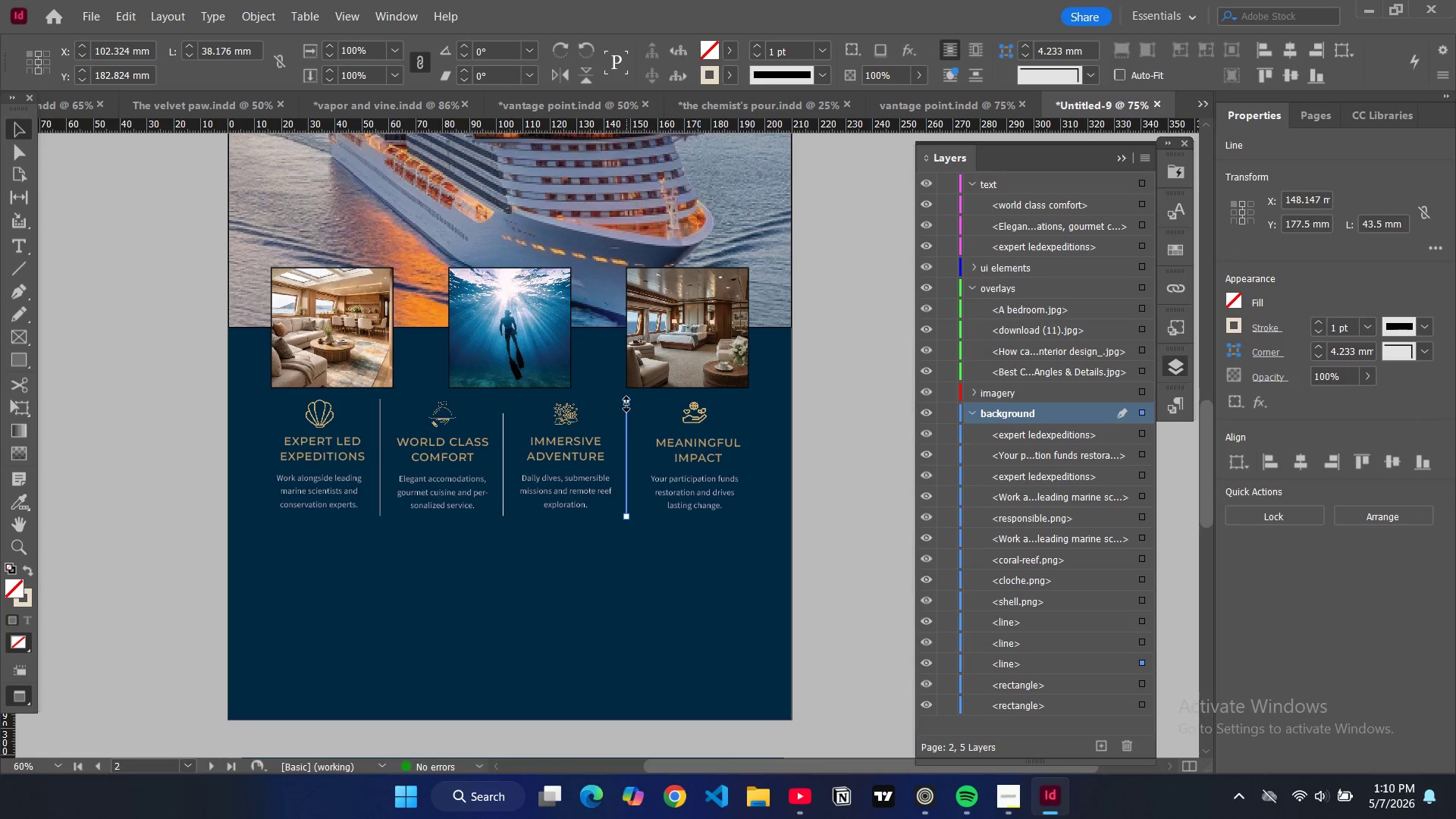 
left_click_drag(start_coordinate=[626, 404], to_coordinate=[628, 413])
 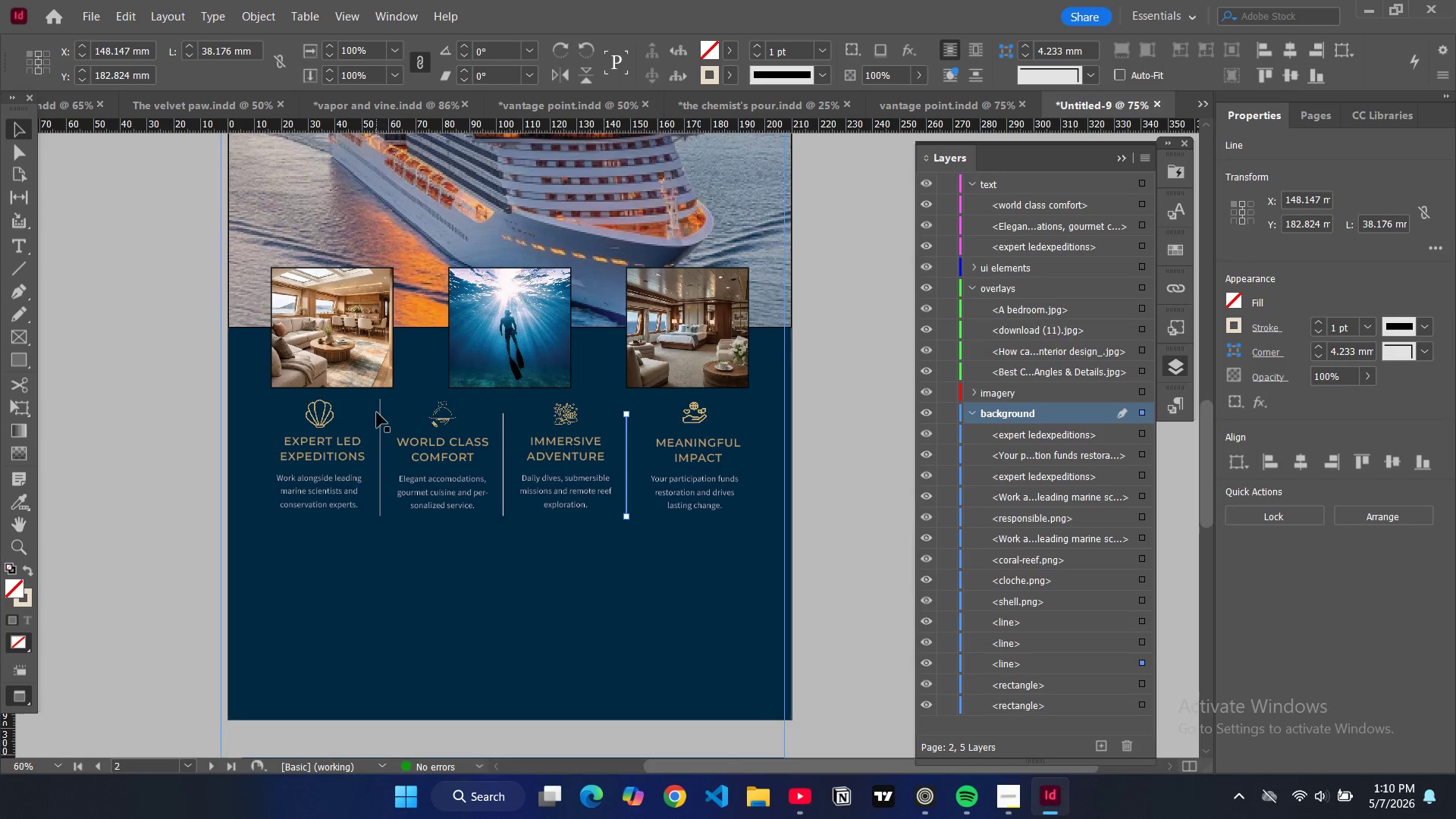 
left_click([381, 416])
 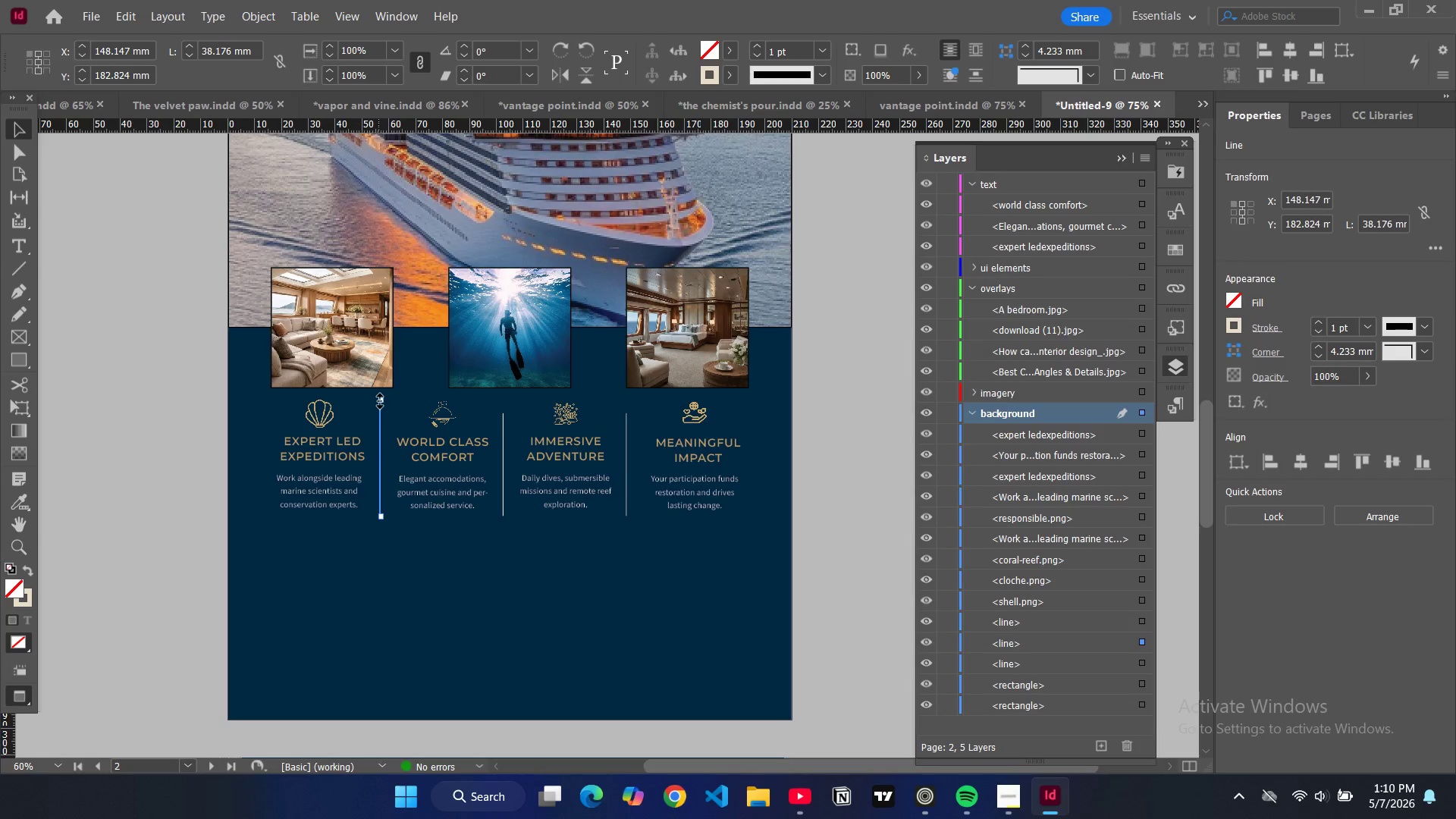 
left_click_drag(start_coordinate=[380, 401], to_coordinate=[384, 413])
 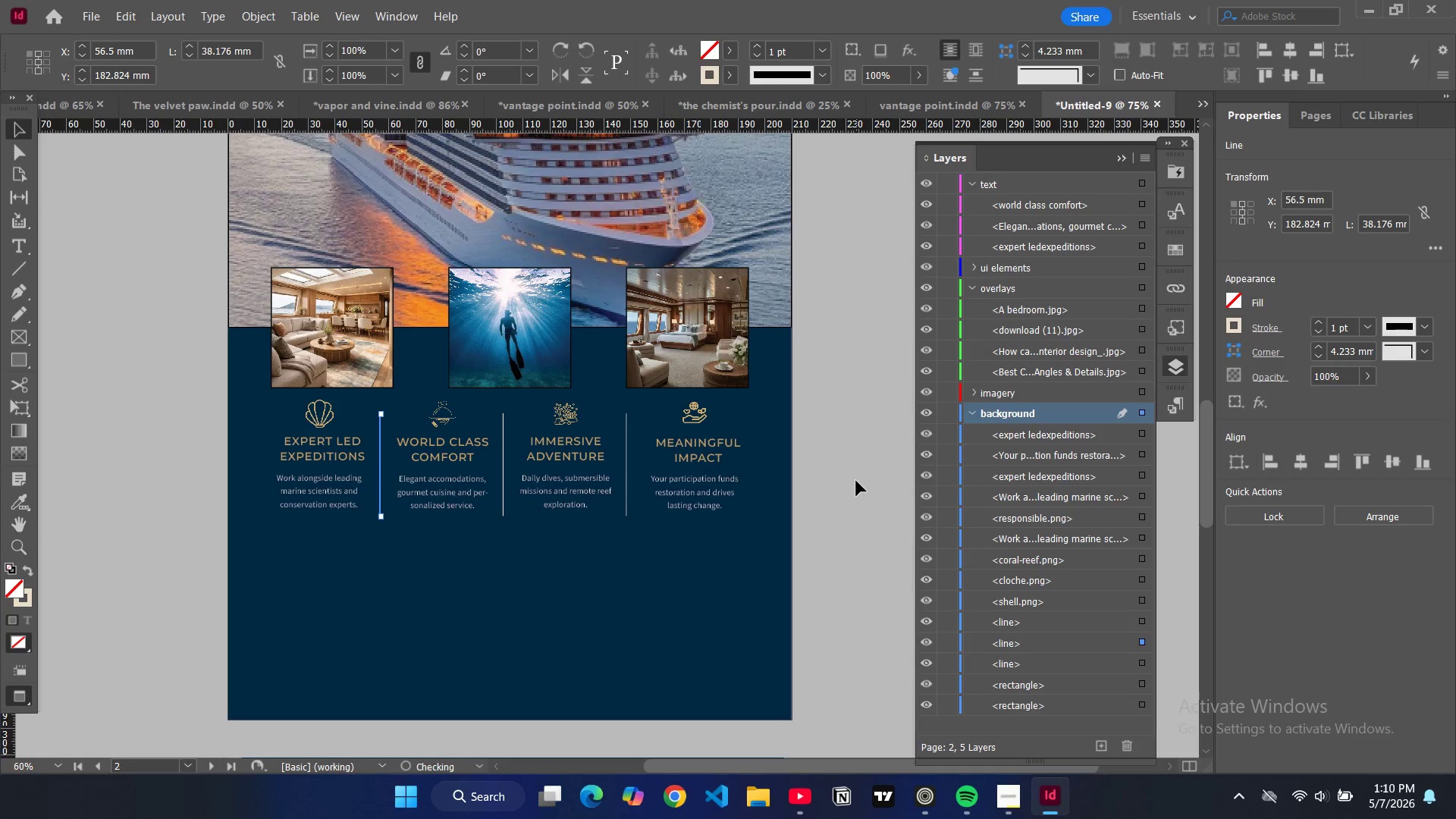 
left_click([856, 481])
 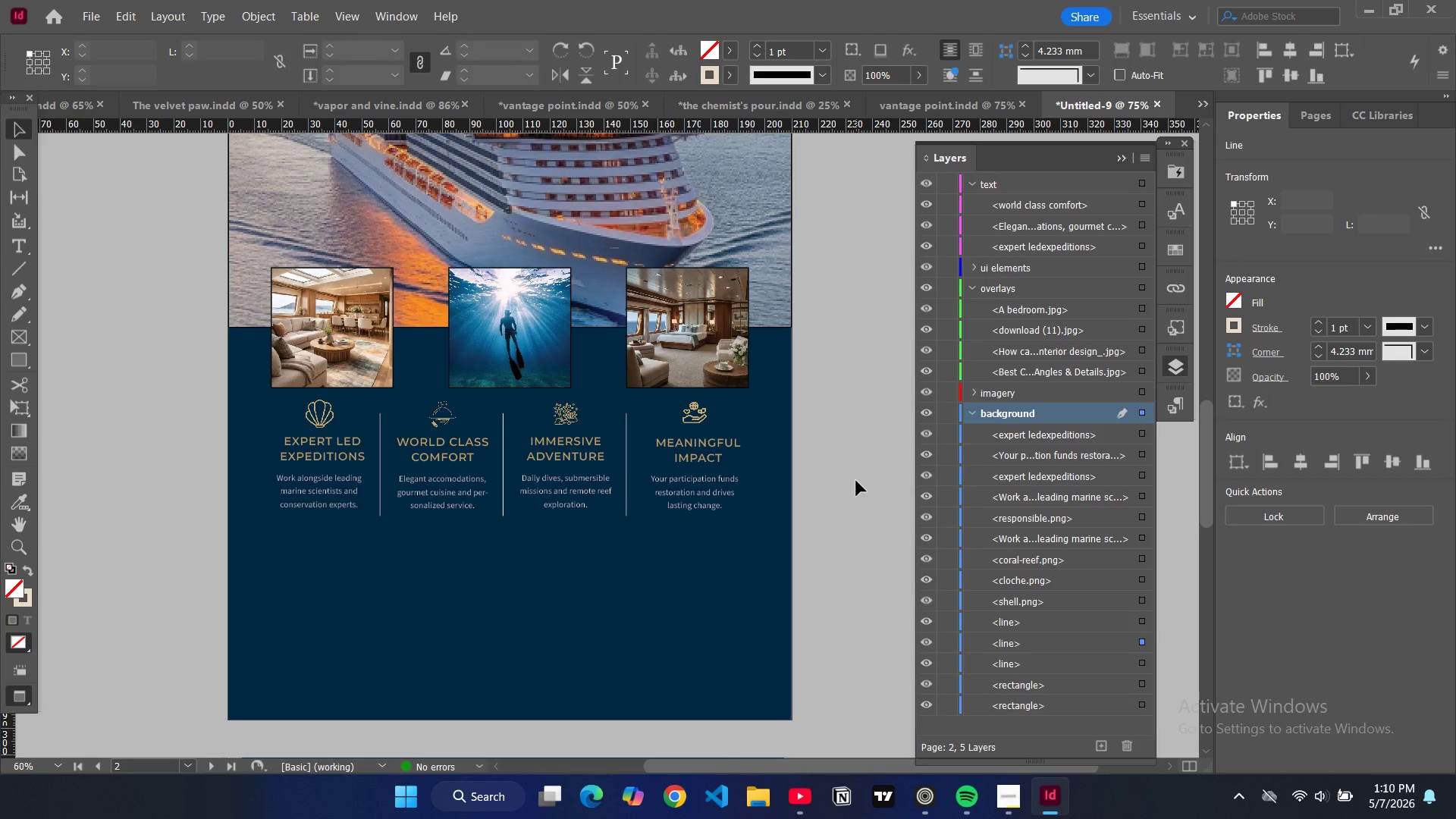 
type(ww)
 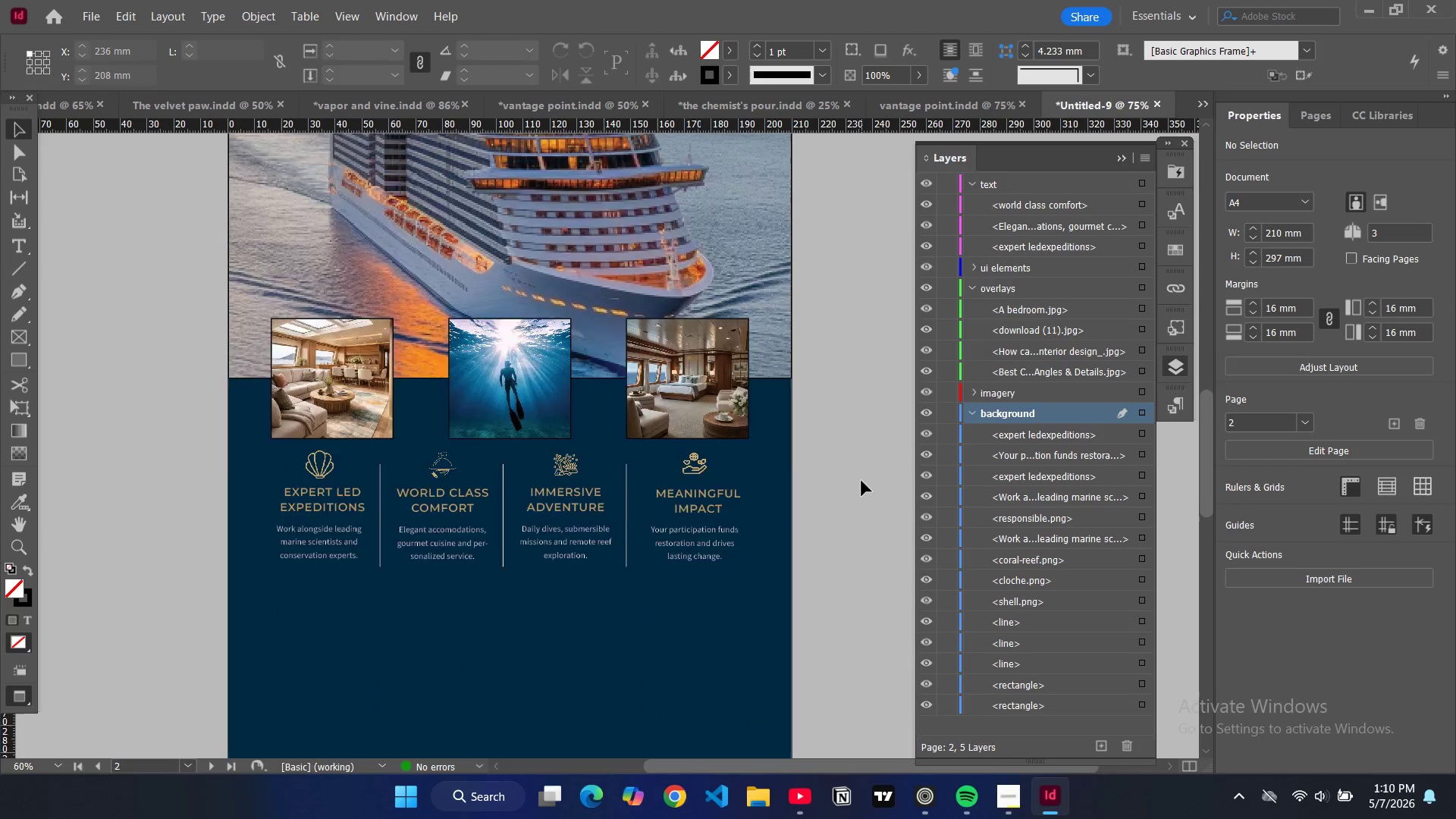 
scroll: coordinate [859, 477], scroll_direction: up, amount: 6.0
 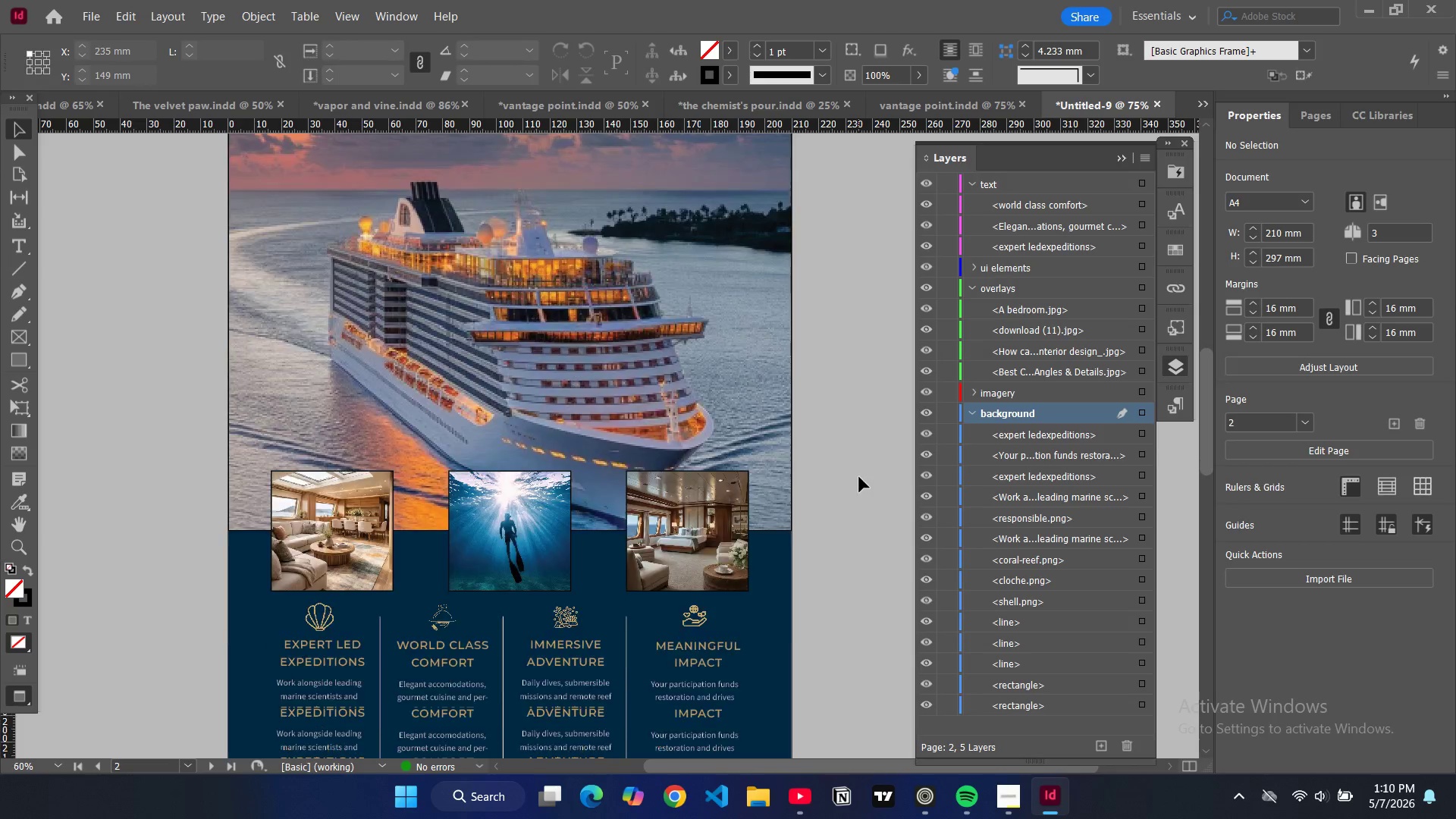 
scroll: coordinate [859, 477], scroll_direction: down, amount: 4.0
 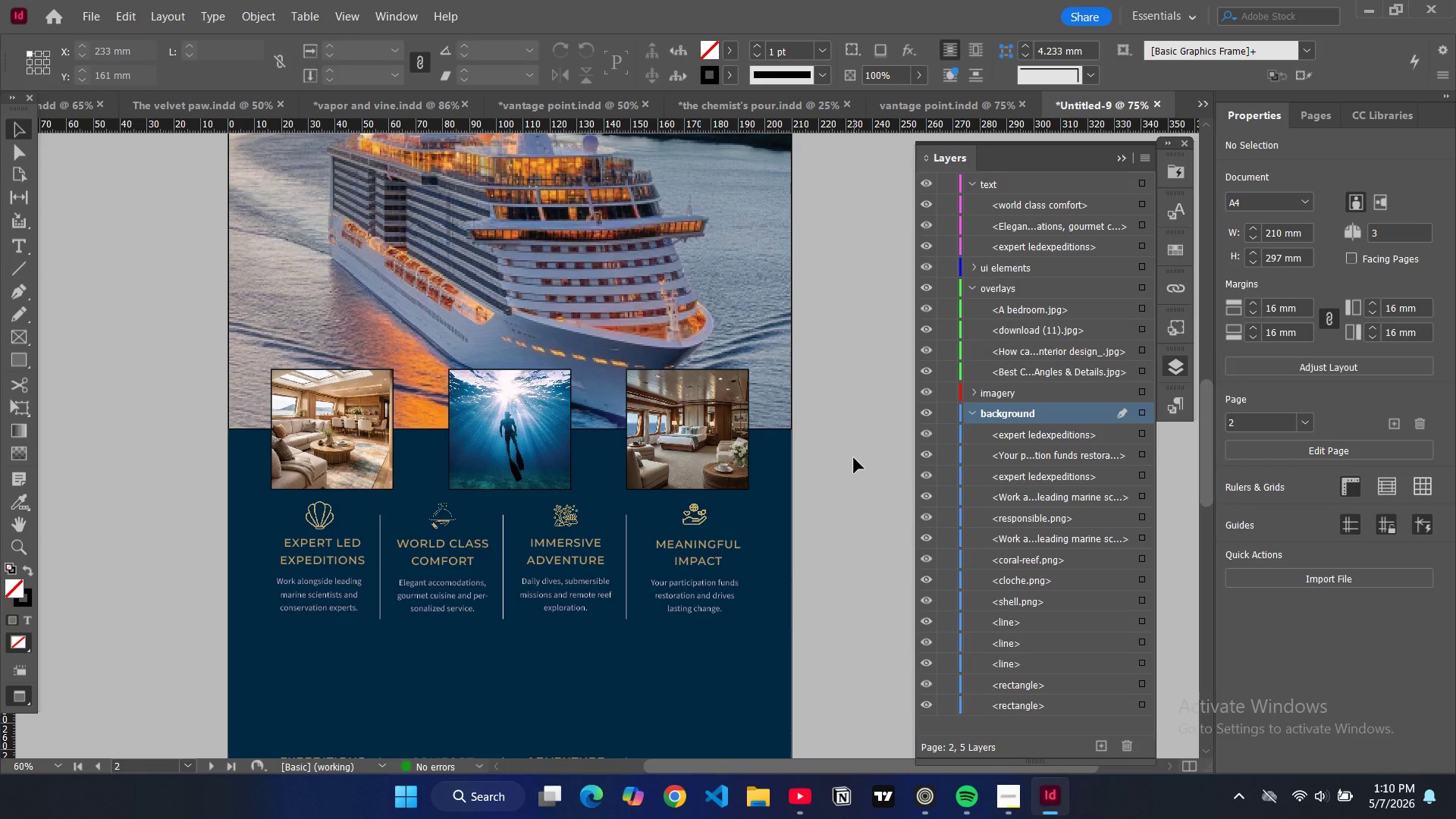 
scroll: coordinate [808, 423], scroll_direction: up, amount: 3.0
 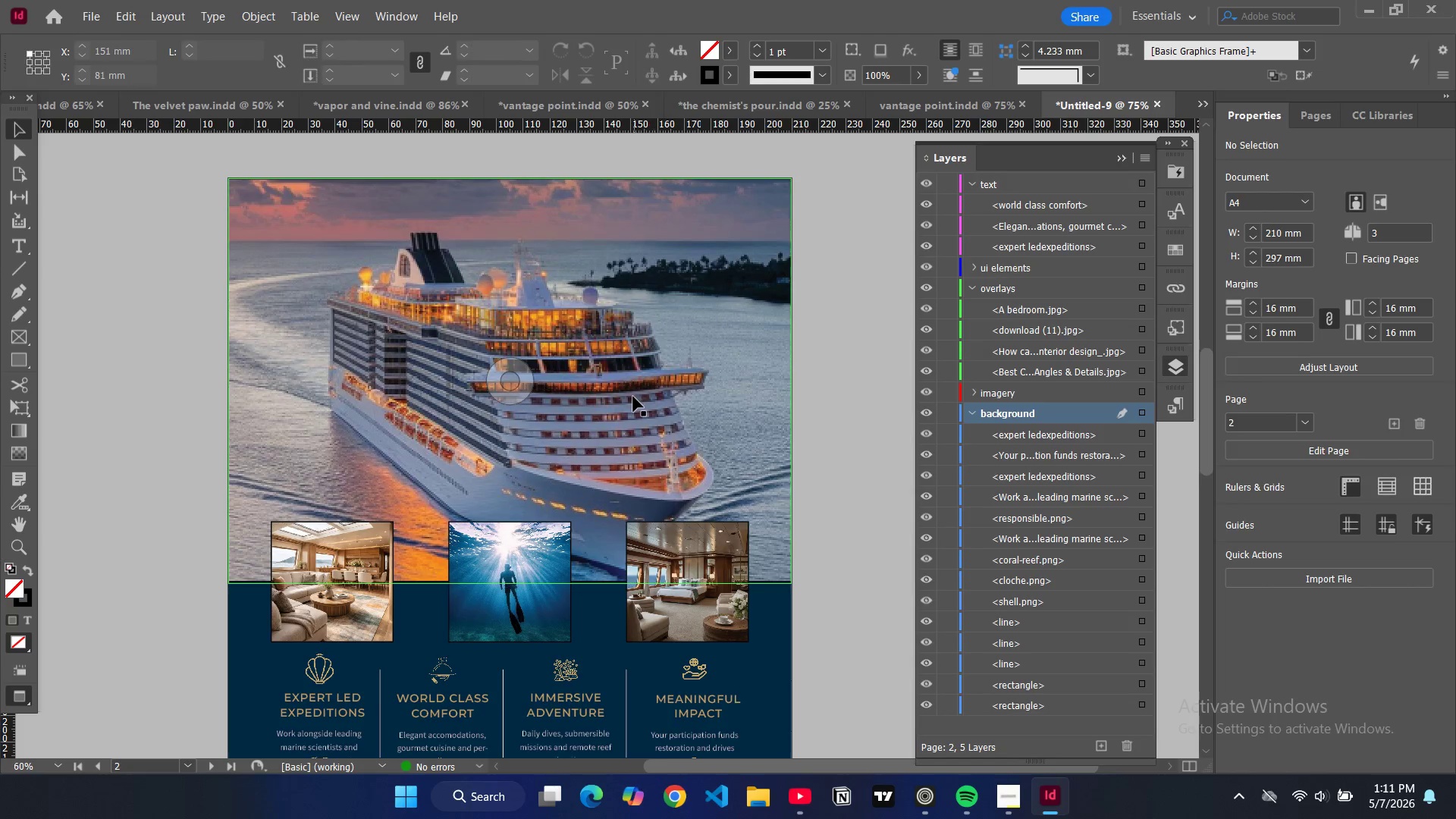 
left_click_drag(start_coordinate=[504, 382], to_coordinate=[505, 482])
 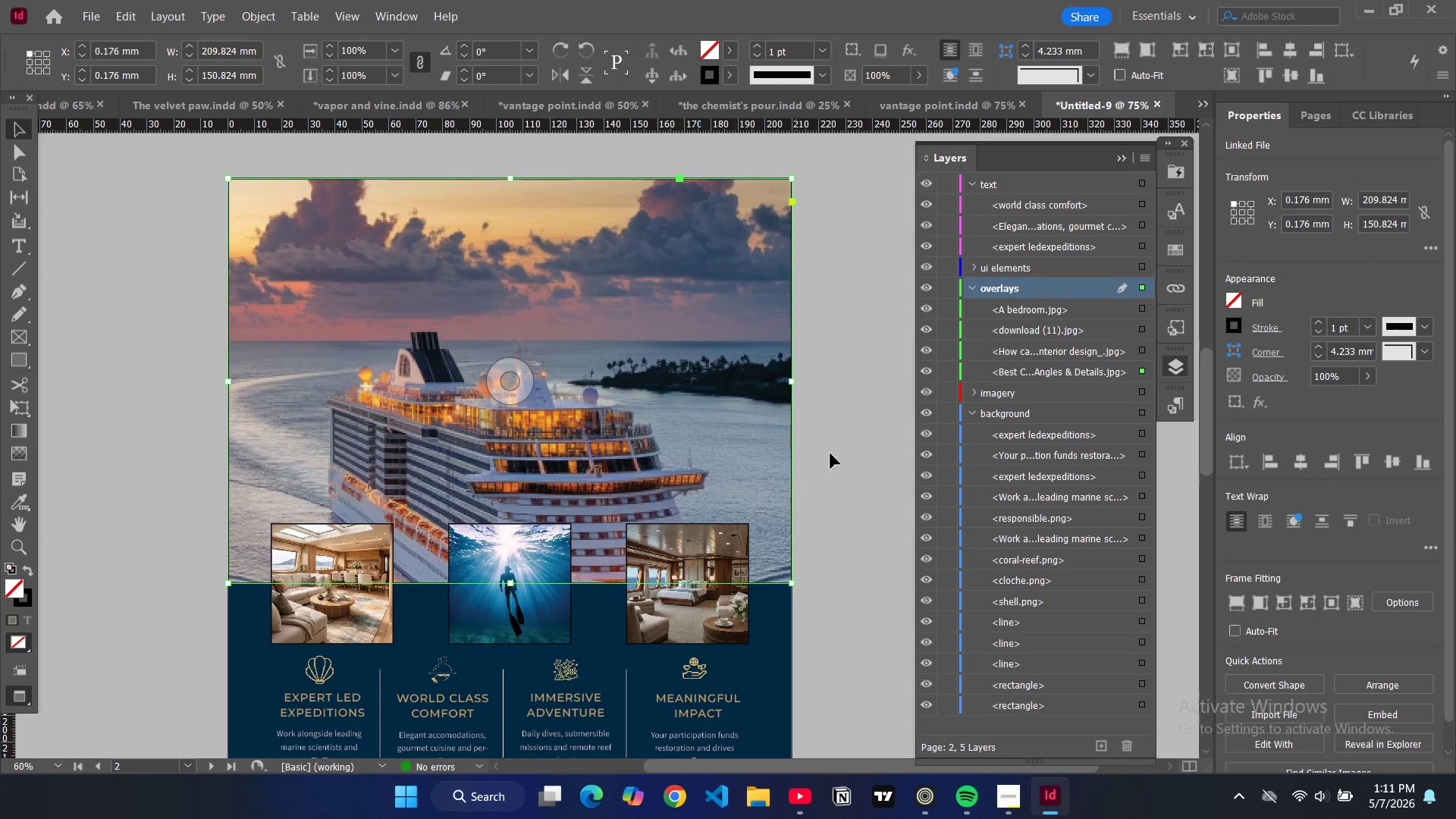 
left_click([862, 449])
 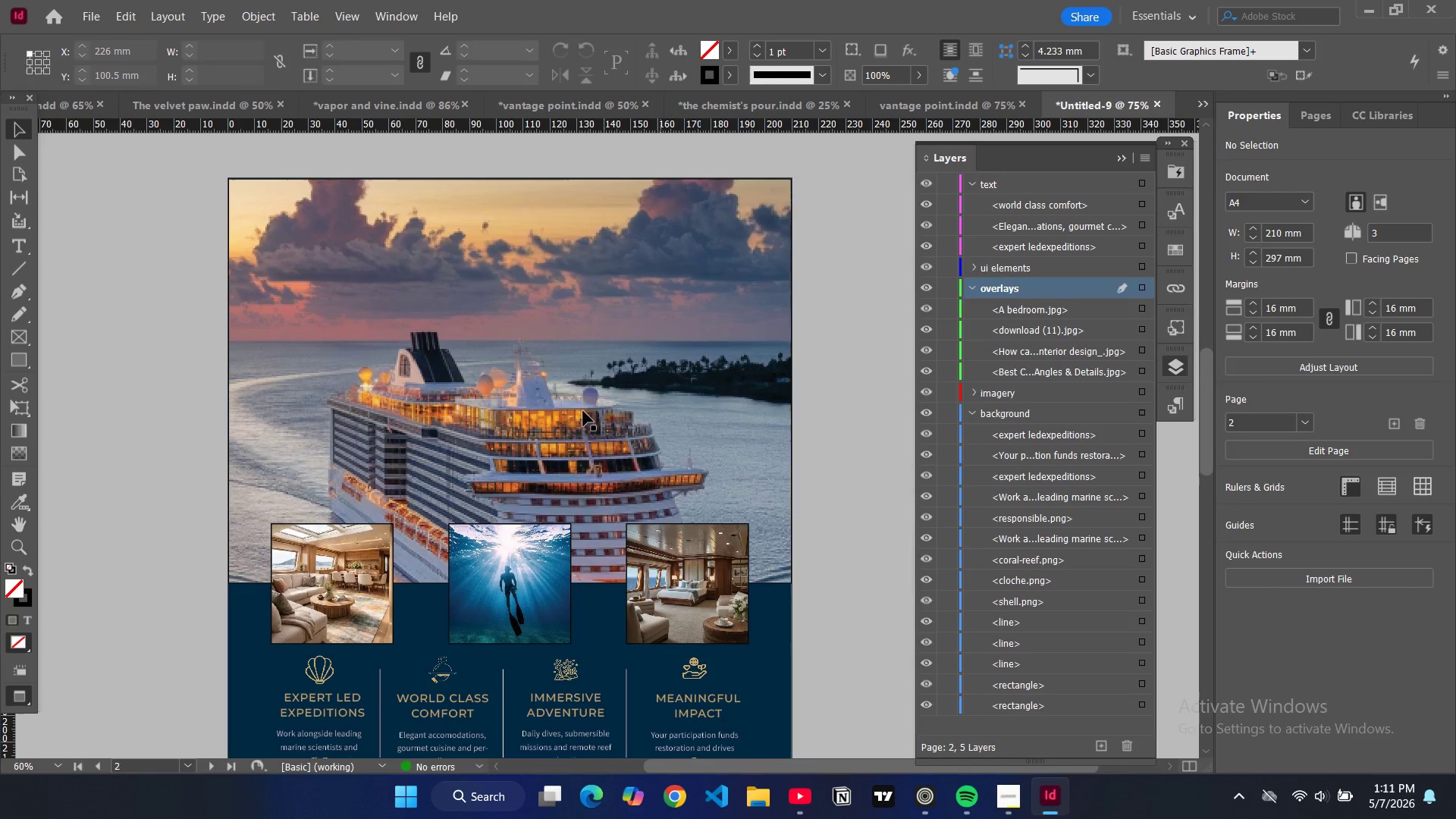 
left_click([567, 403])
 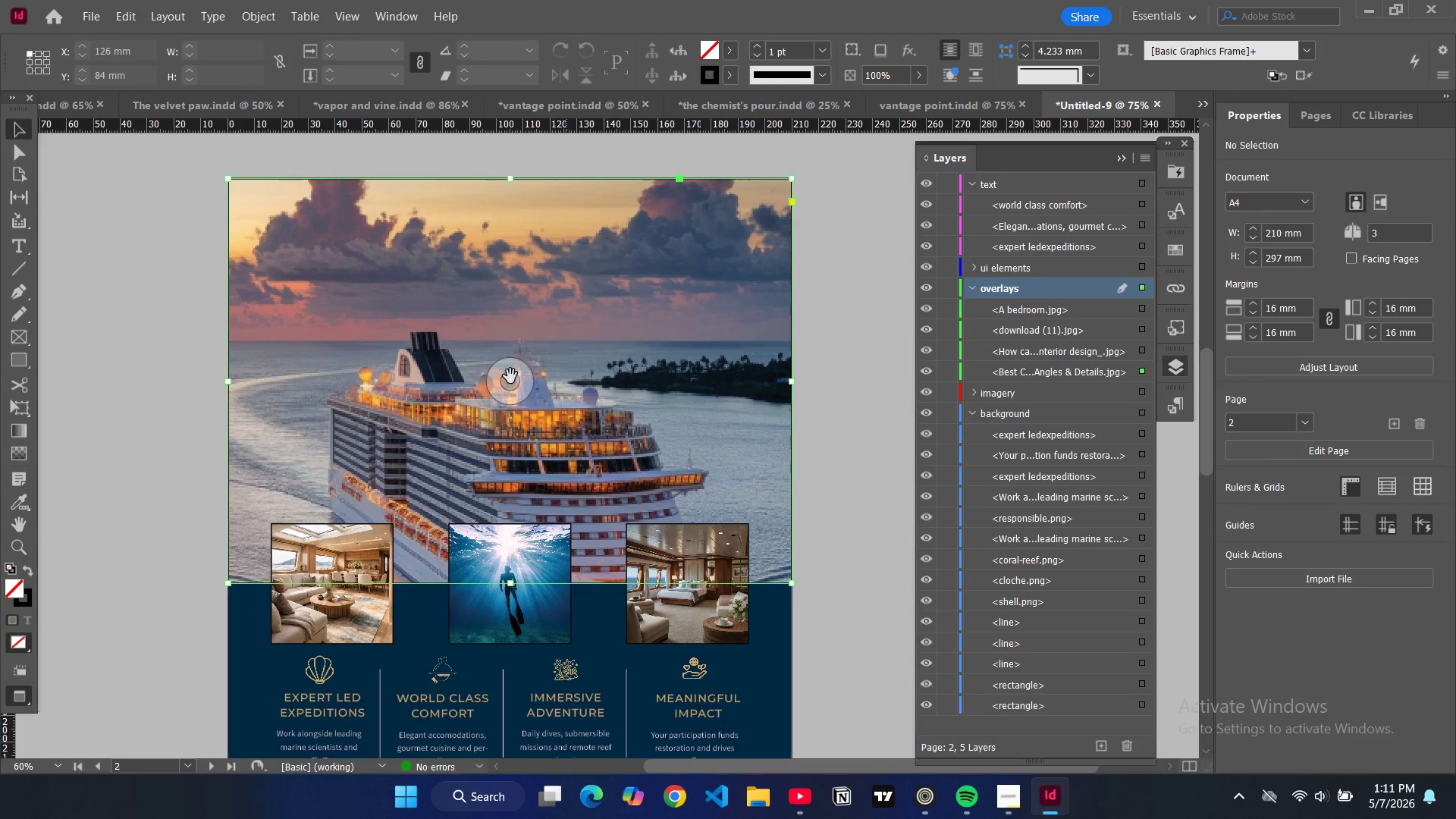 
left_click_drag(start_coordinate=[510, 376], to_coordinate=[513, 418])
 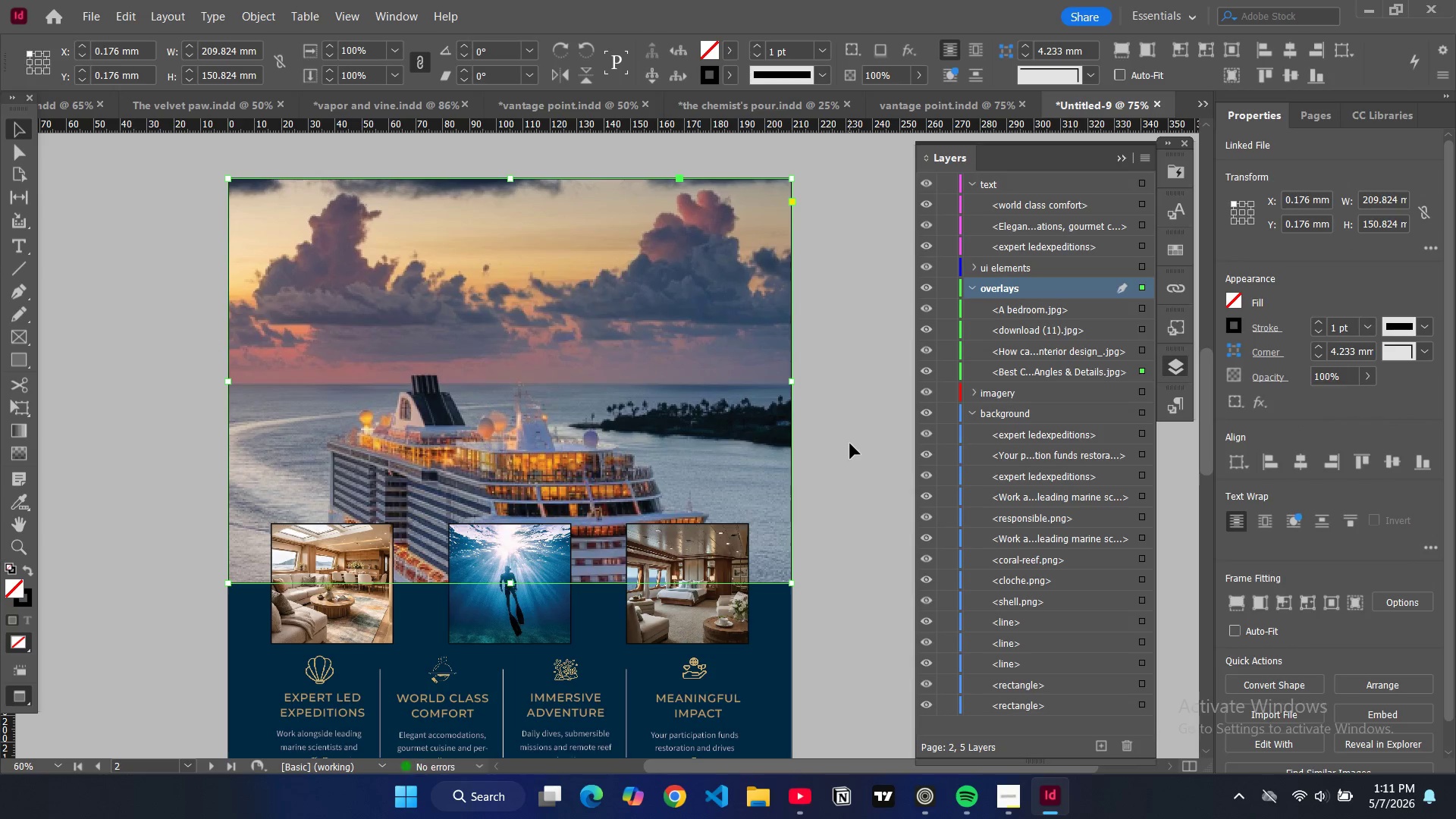 
left_click([850, 444])
 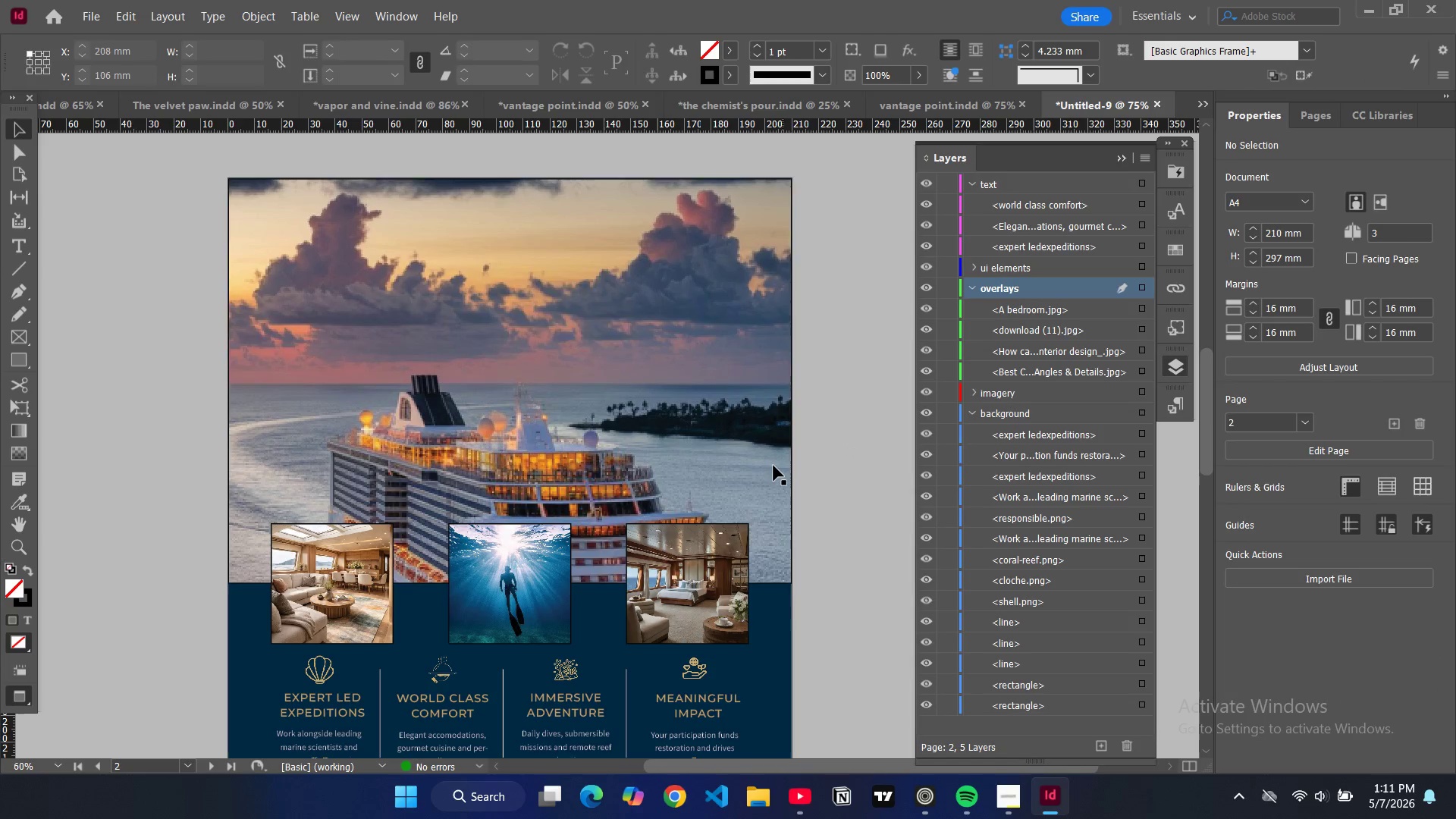 
left_click([770, 469])
 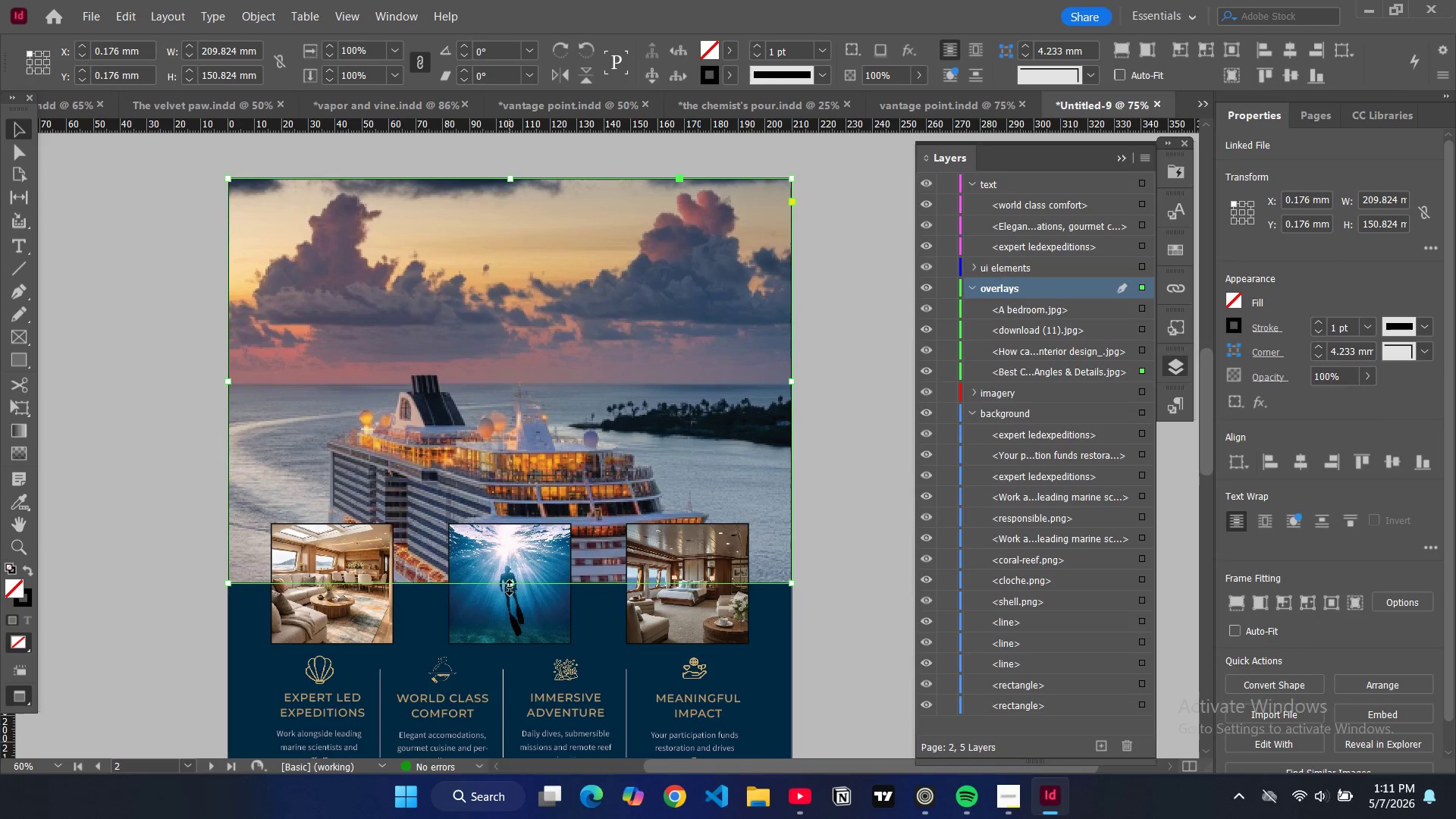 
left_click_drag(start_coordinate=[511, 587], to_coordinate=[519, 610])
 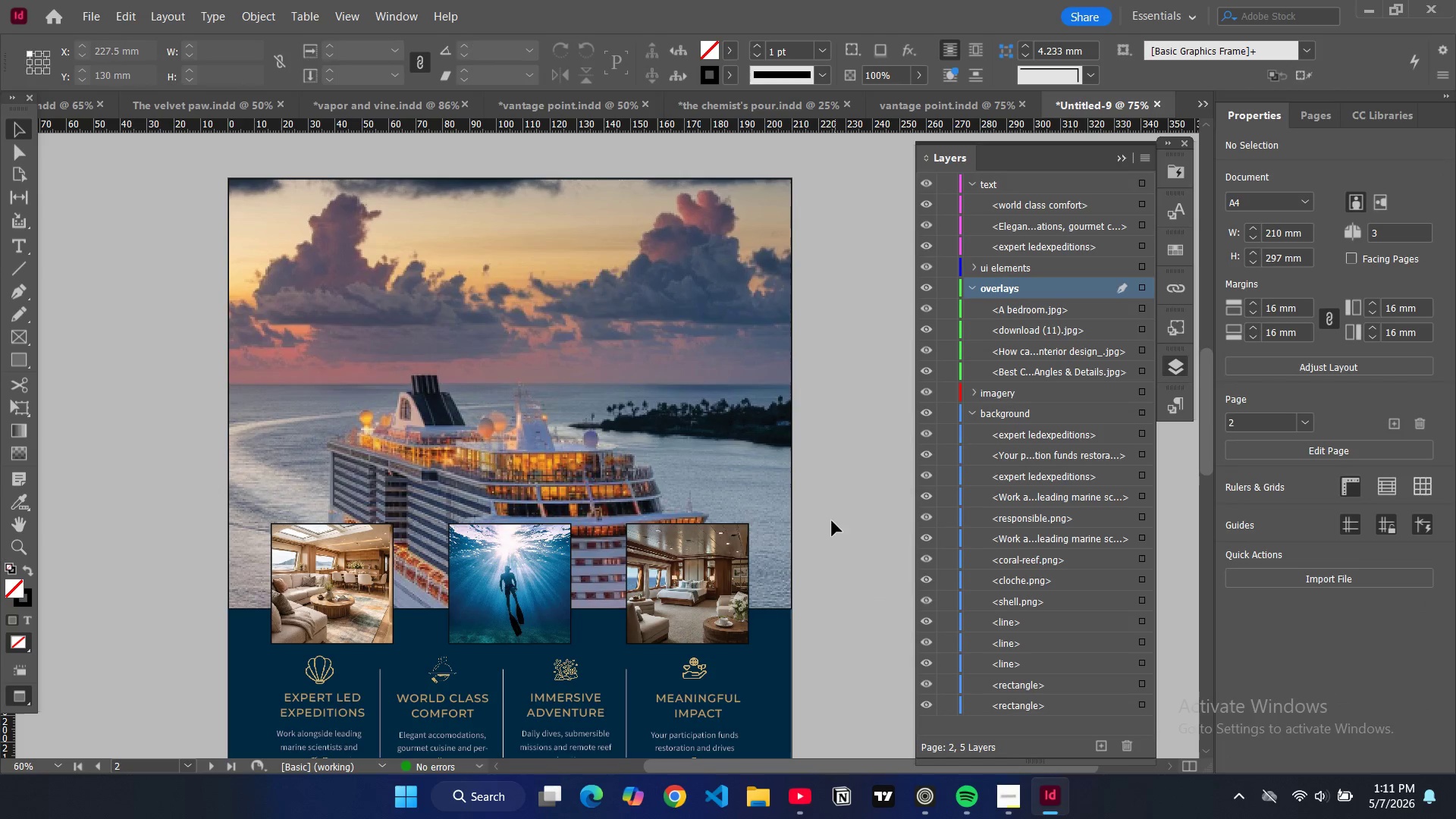 
wait(9.23)
 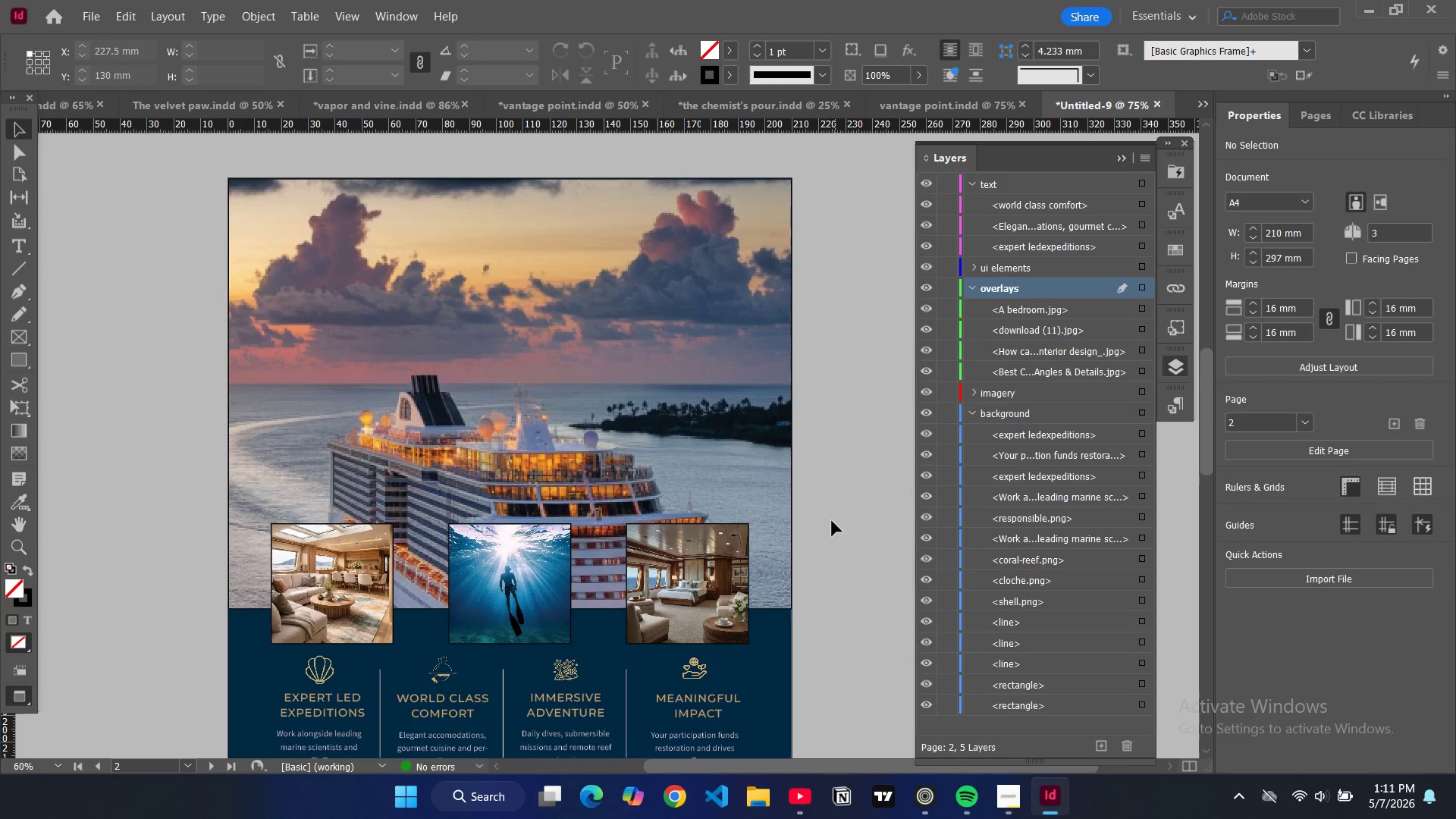 
scroll: coordinate [262, 319], scroll_direction: up, amount: 18.0
 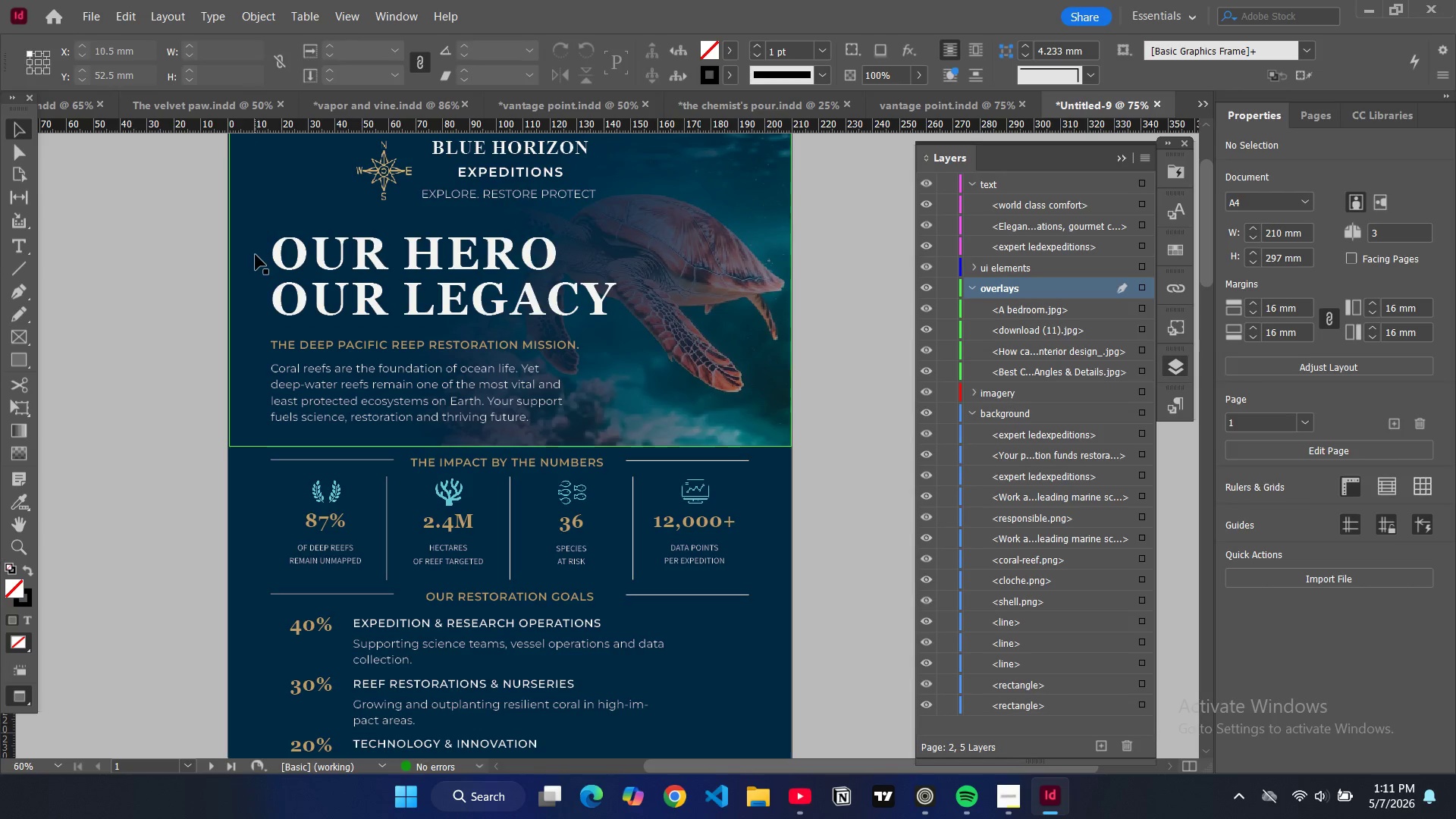 
left_click([255, 255])
 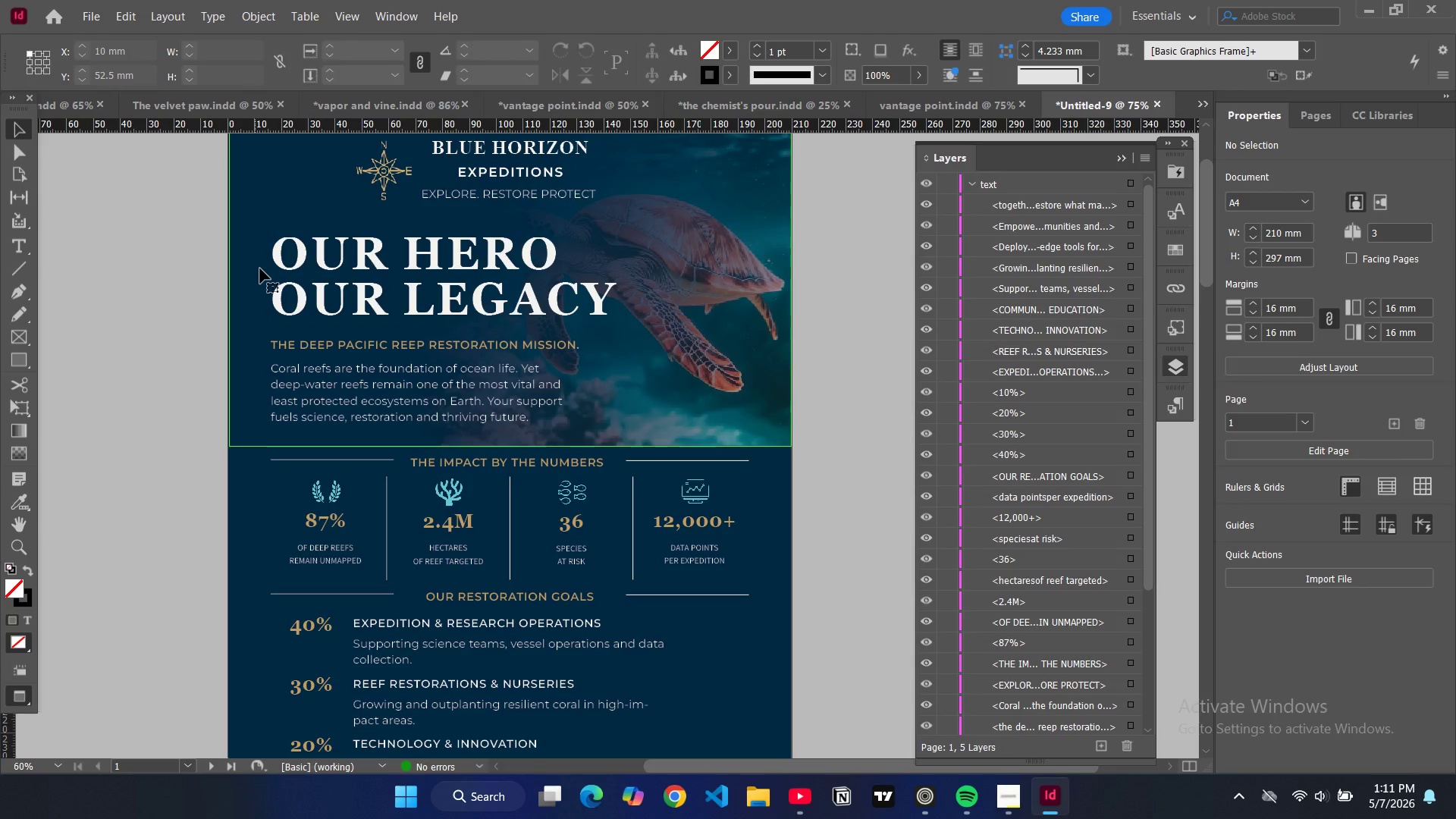 
key(Control+C)
 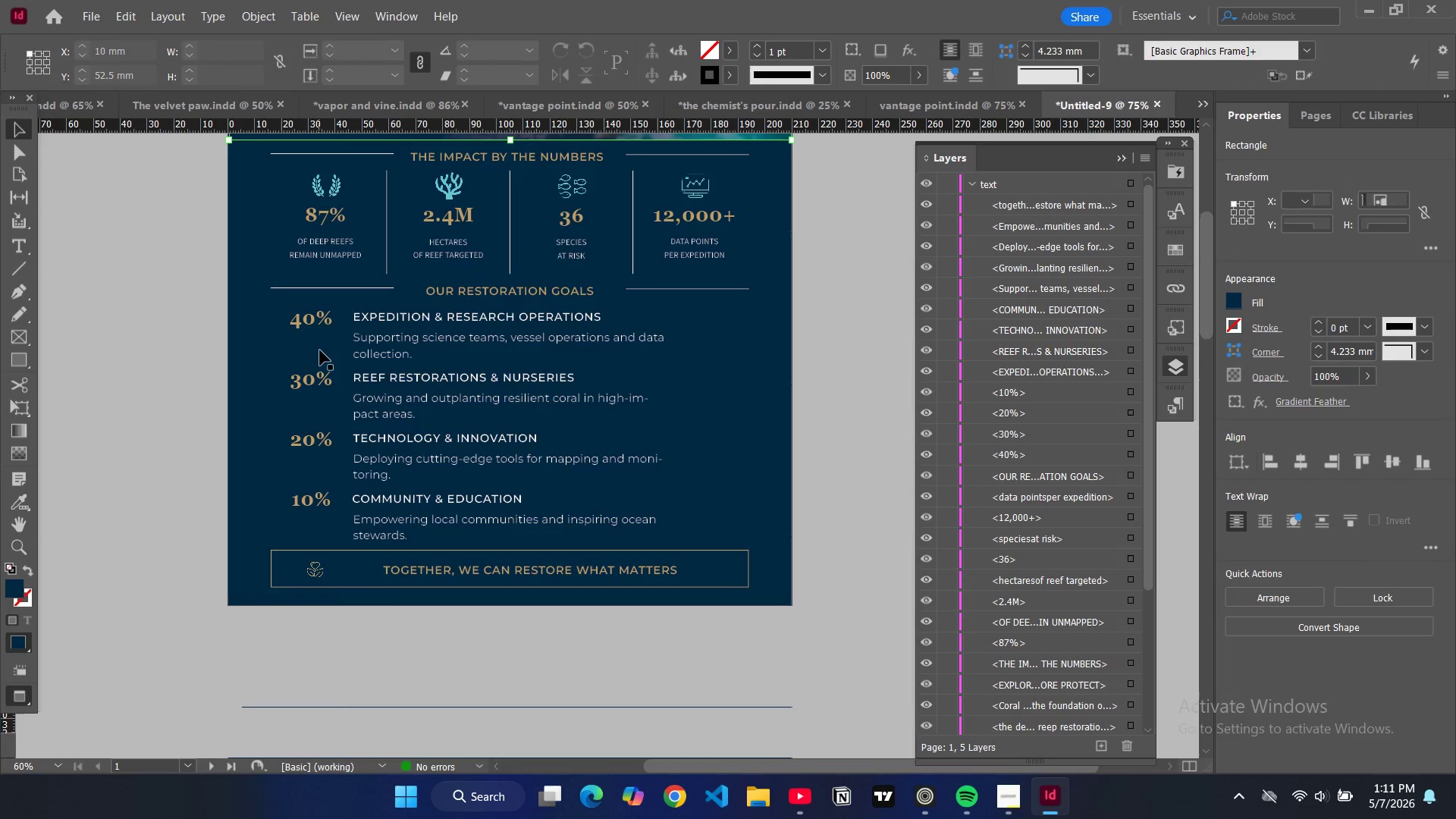 
scroll: coordinate [322, 366], scroll_direction: down, amount: 17.0
 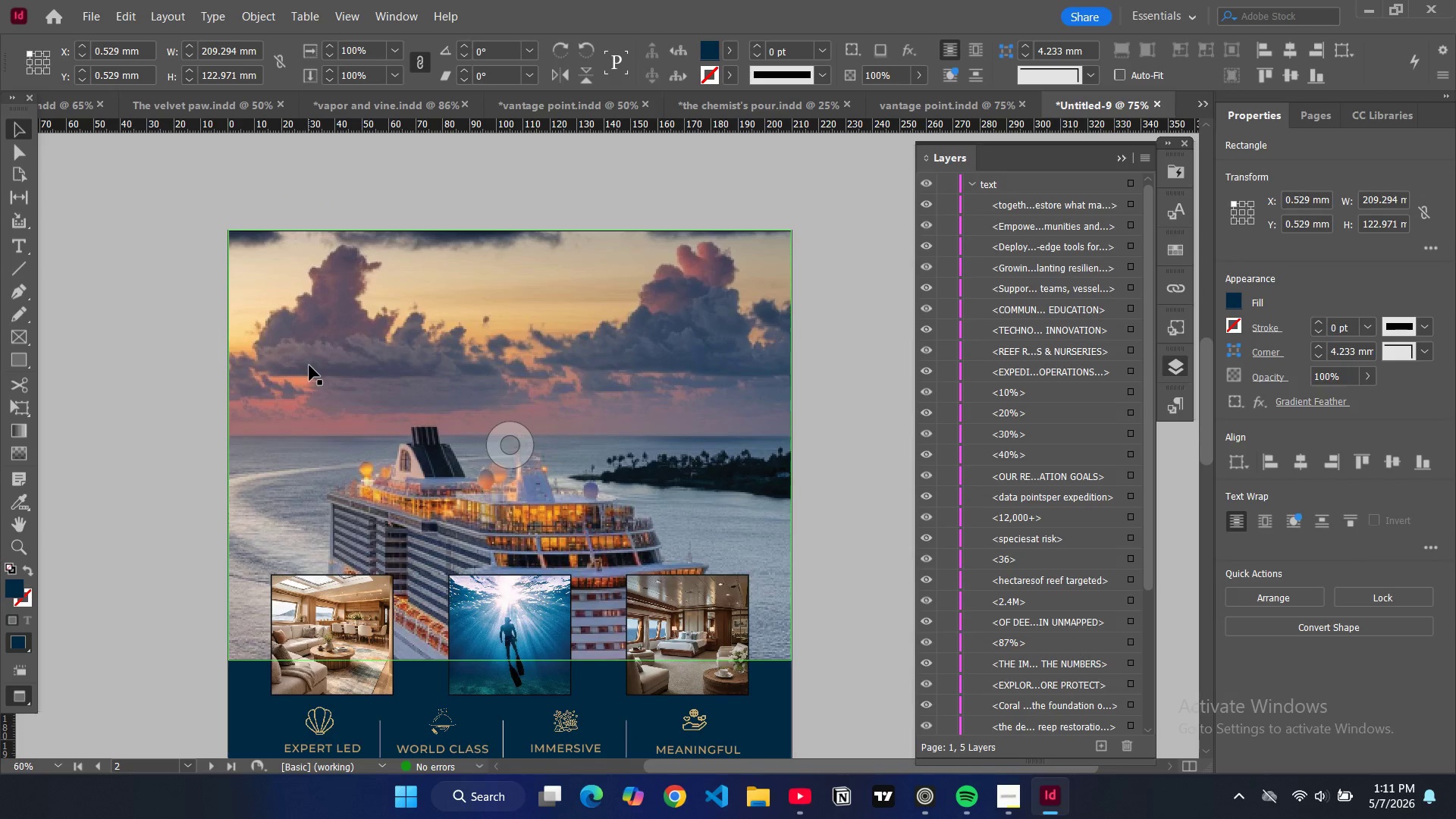 
left_click([309, 366])
 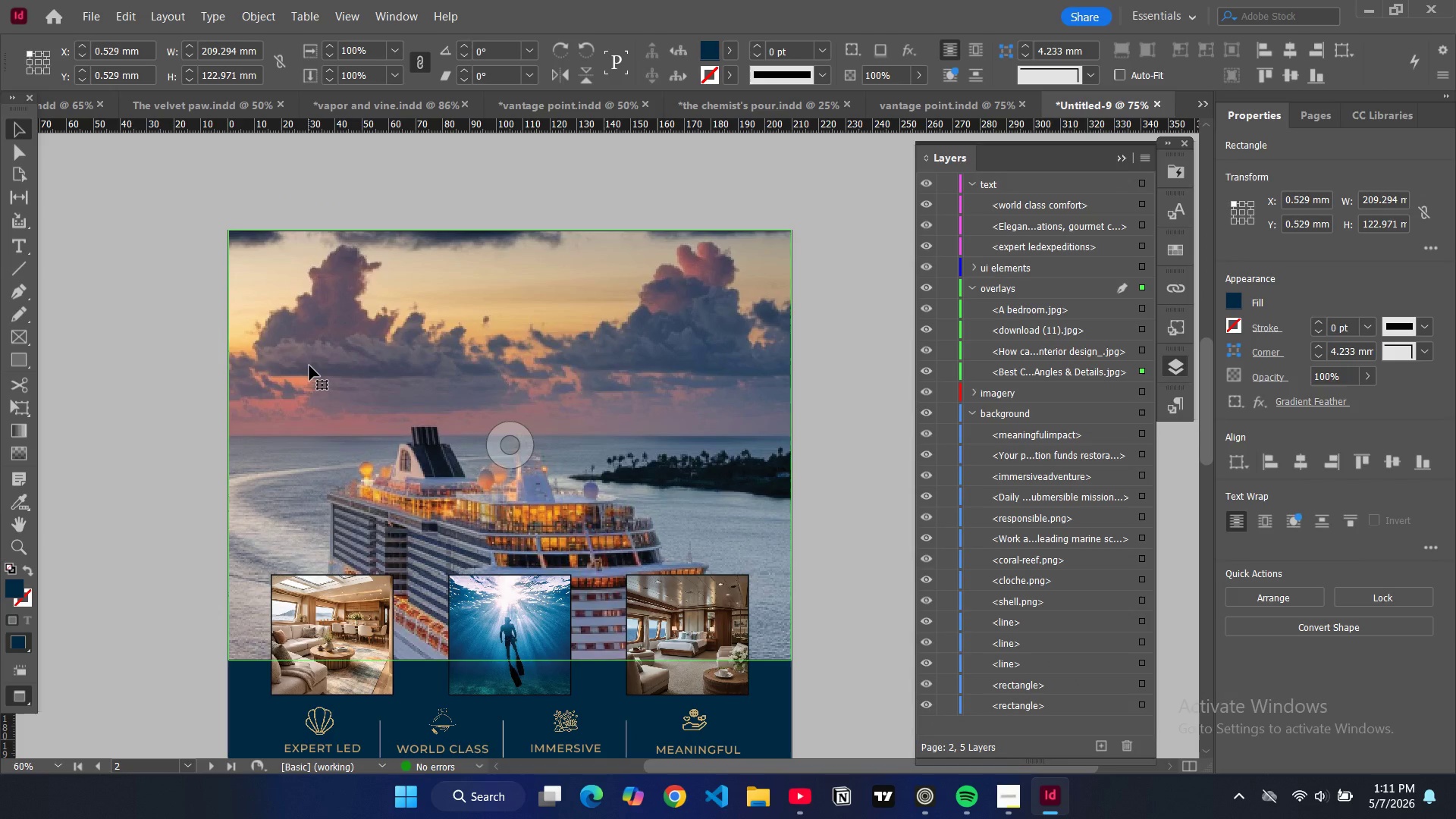 
key(Control+V)
 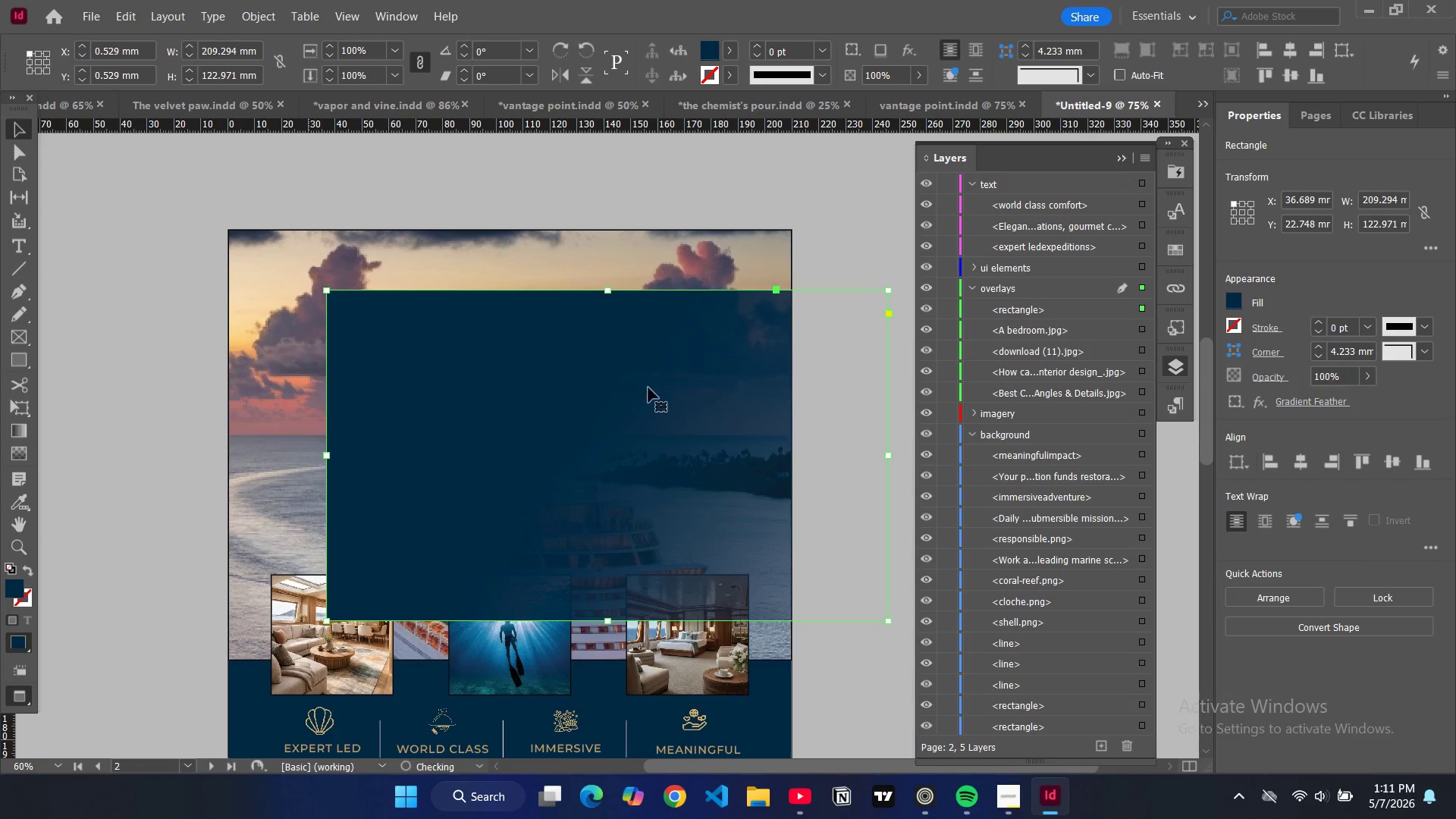 
left_click_drag(start_coordinate=[669, 397], to_coordinate=[573, 338])
 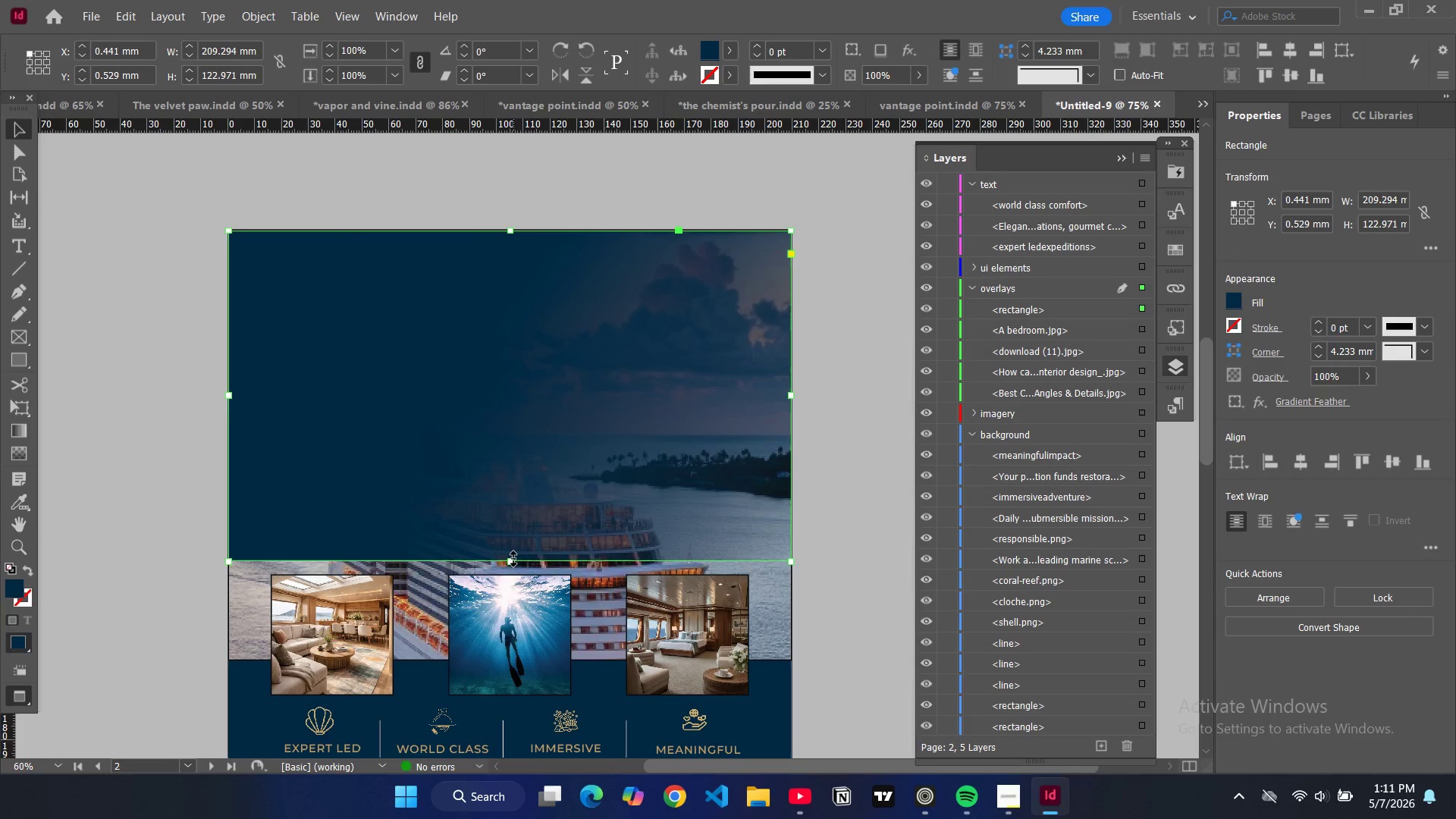 
left_click_drag(start_coordinate=[513, 561], to_coordinate=[535, 658])
 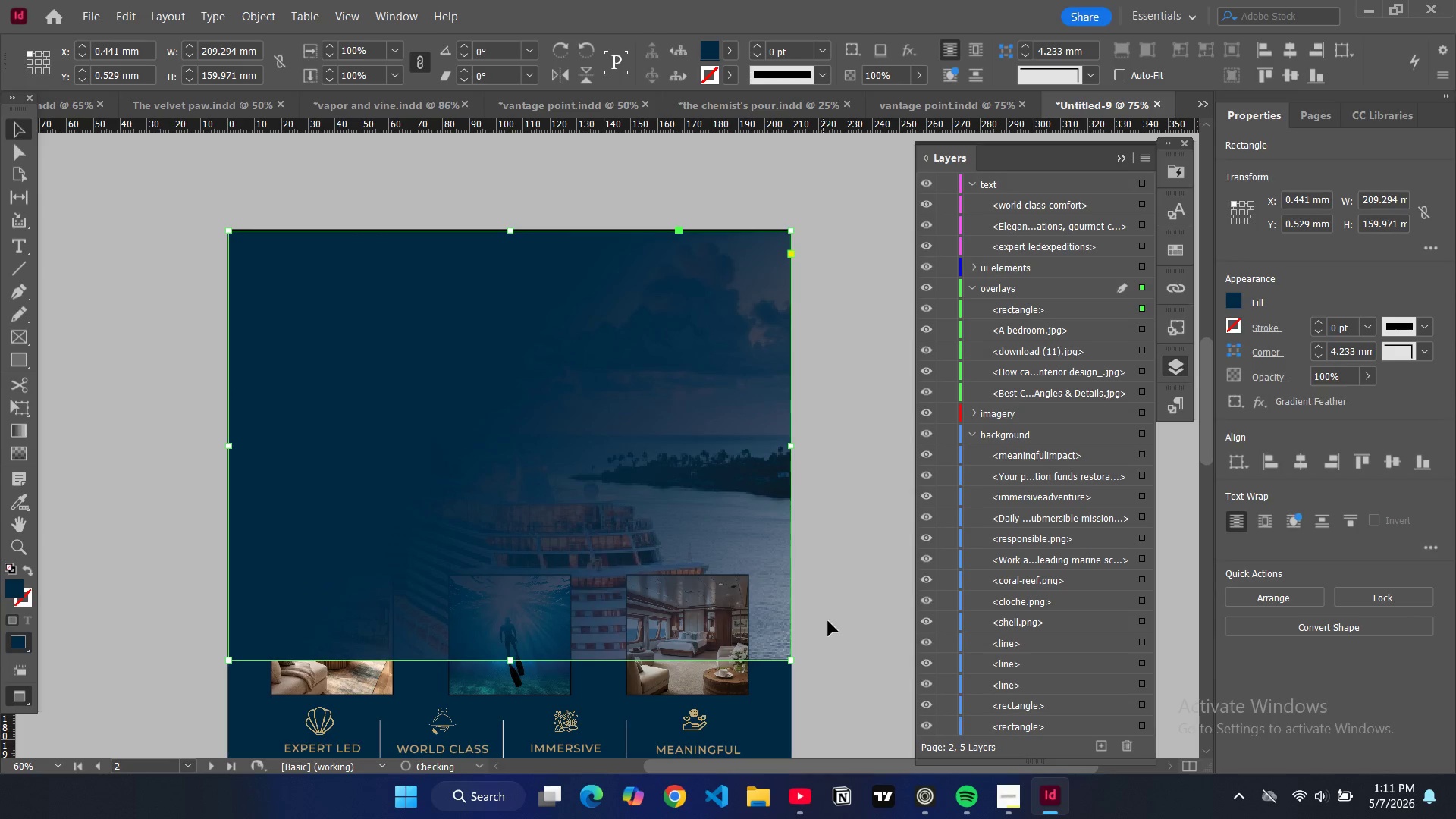 
left_click([833, 621])
 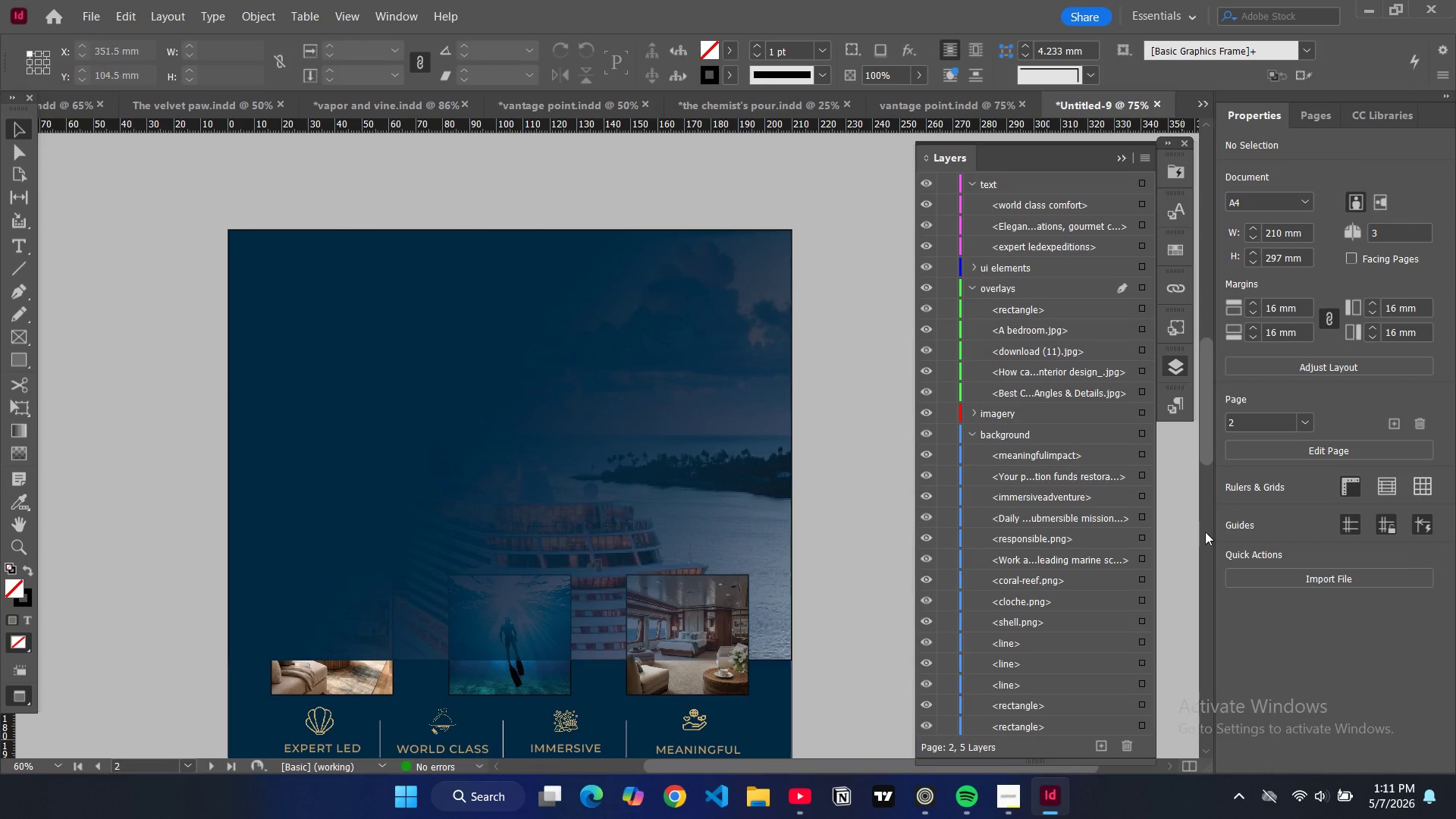 
wait(5.78)
 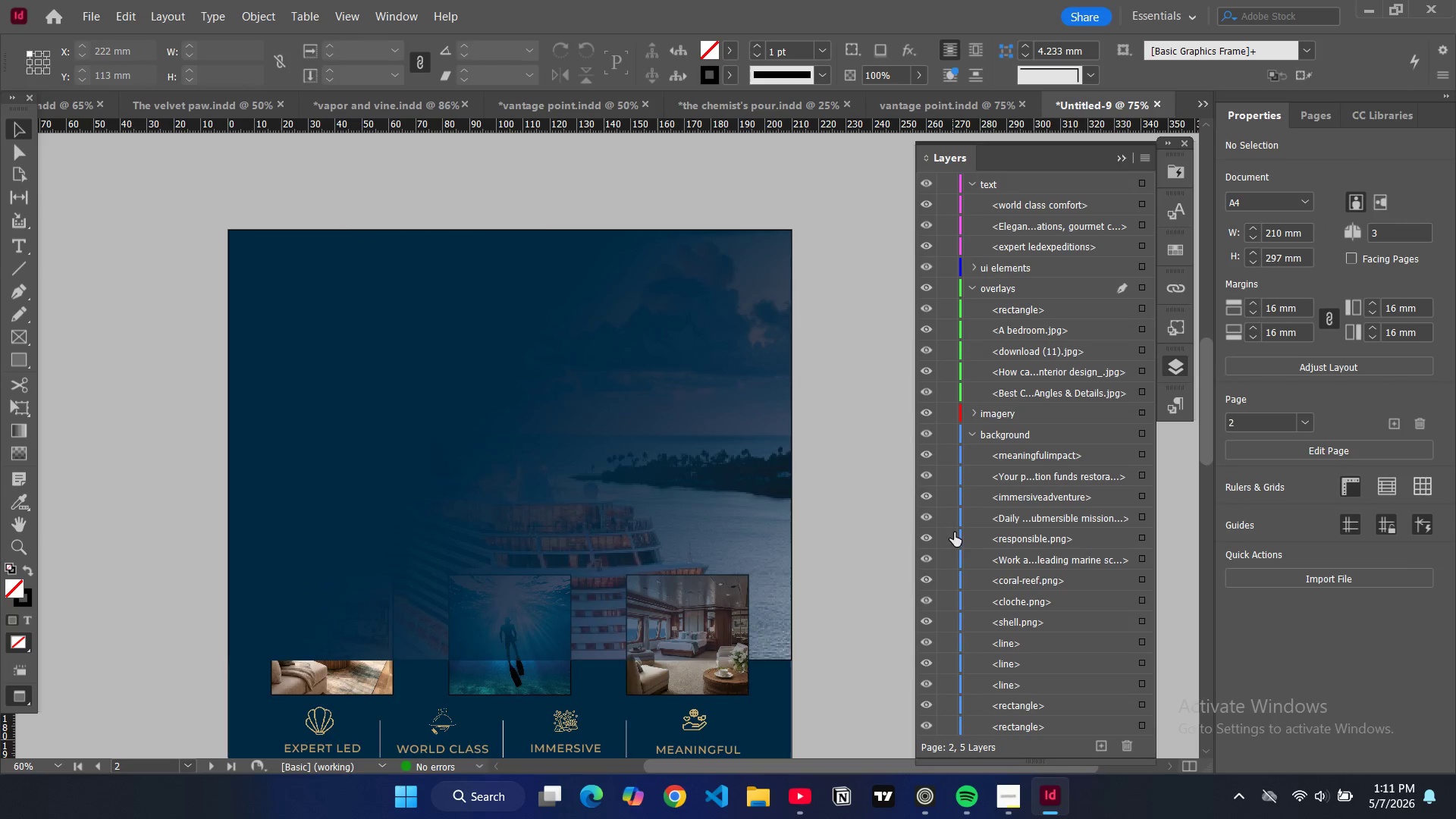 
scroll: coordinate [1072, 576], scroll_direction: down, amount: 3.0
 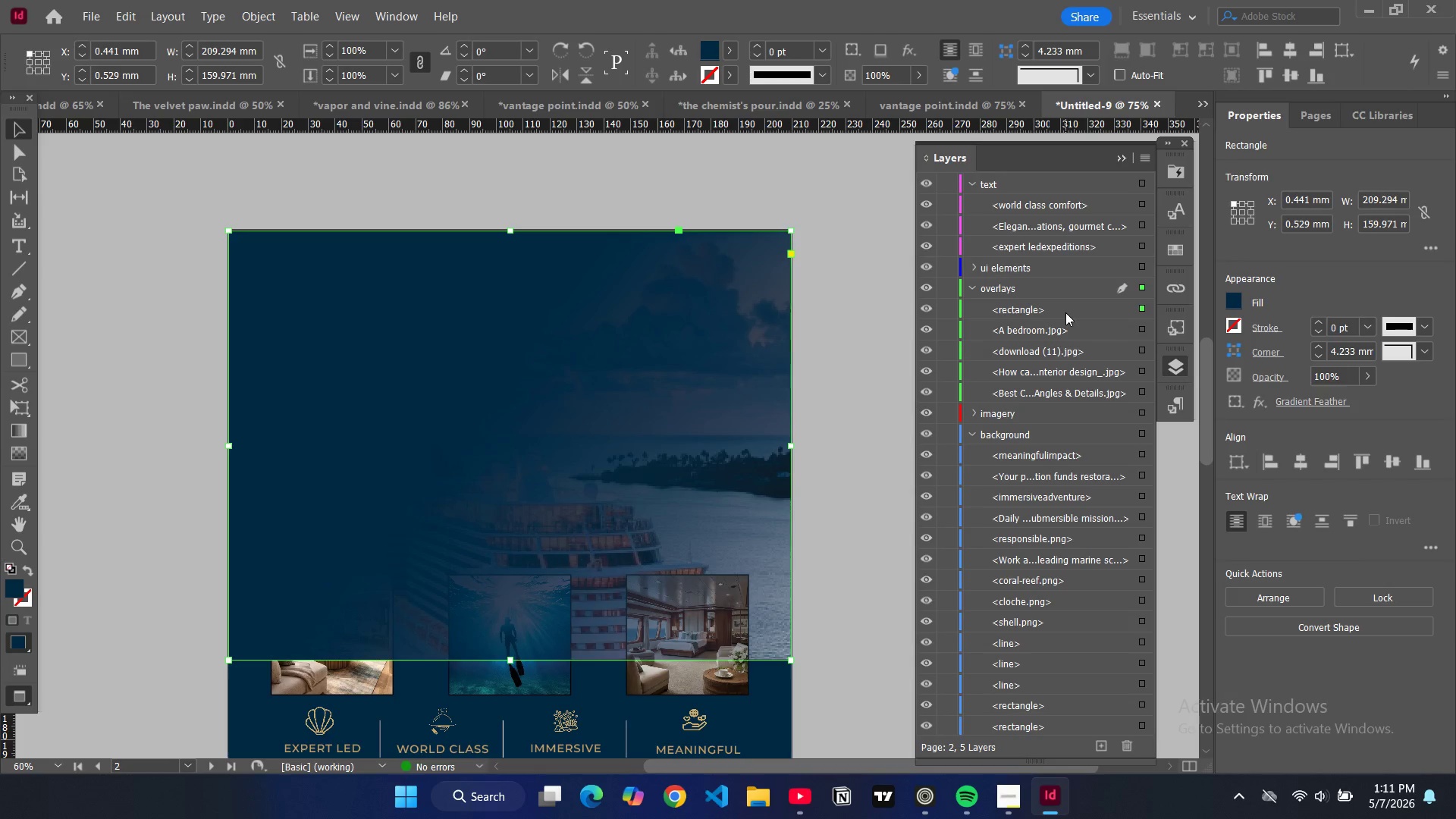 
wait(6.58)
 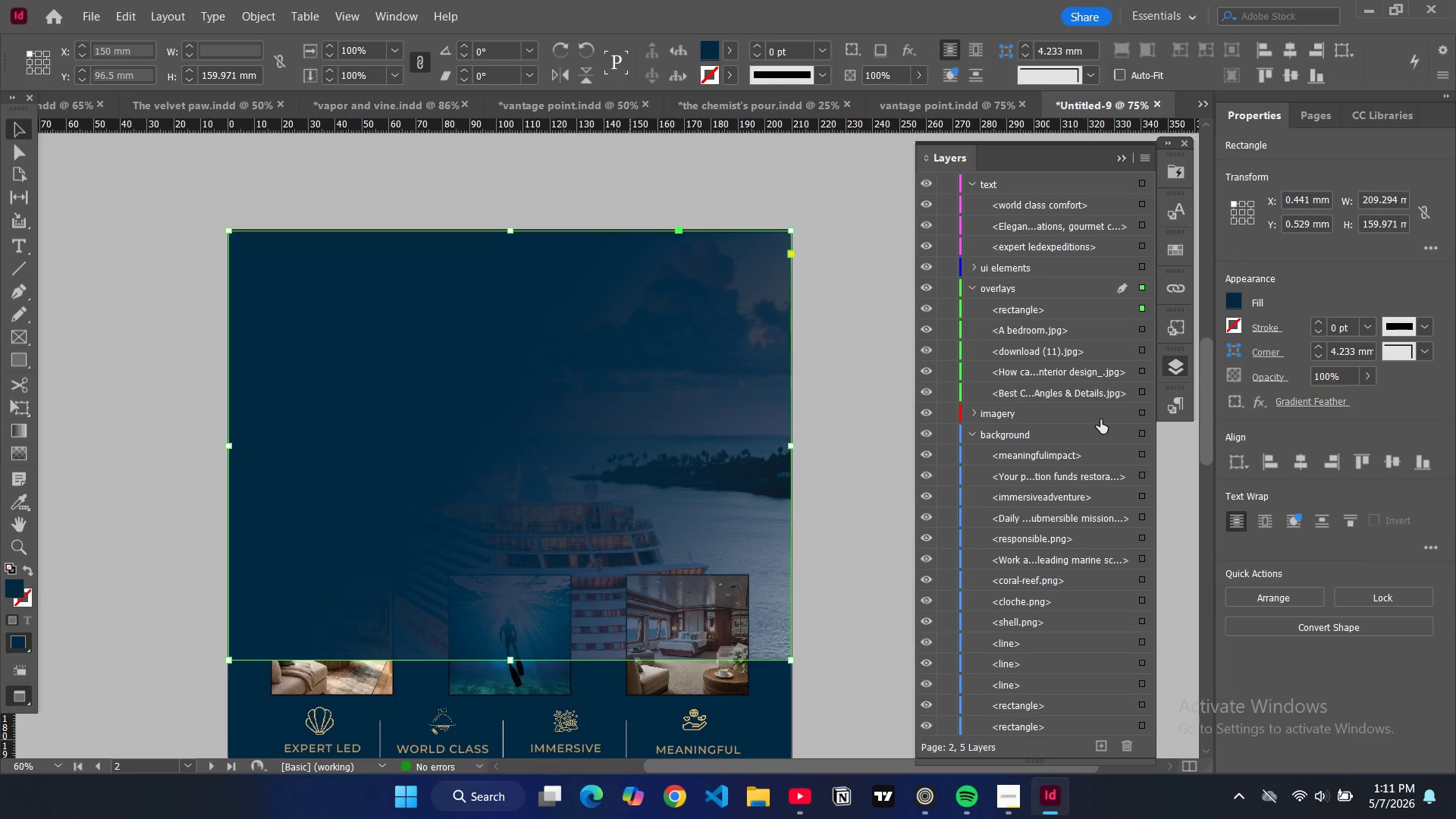 
left_click([1138, 351])
 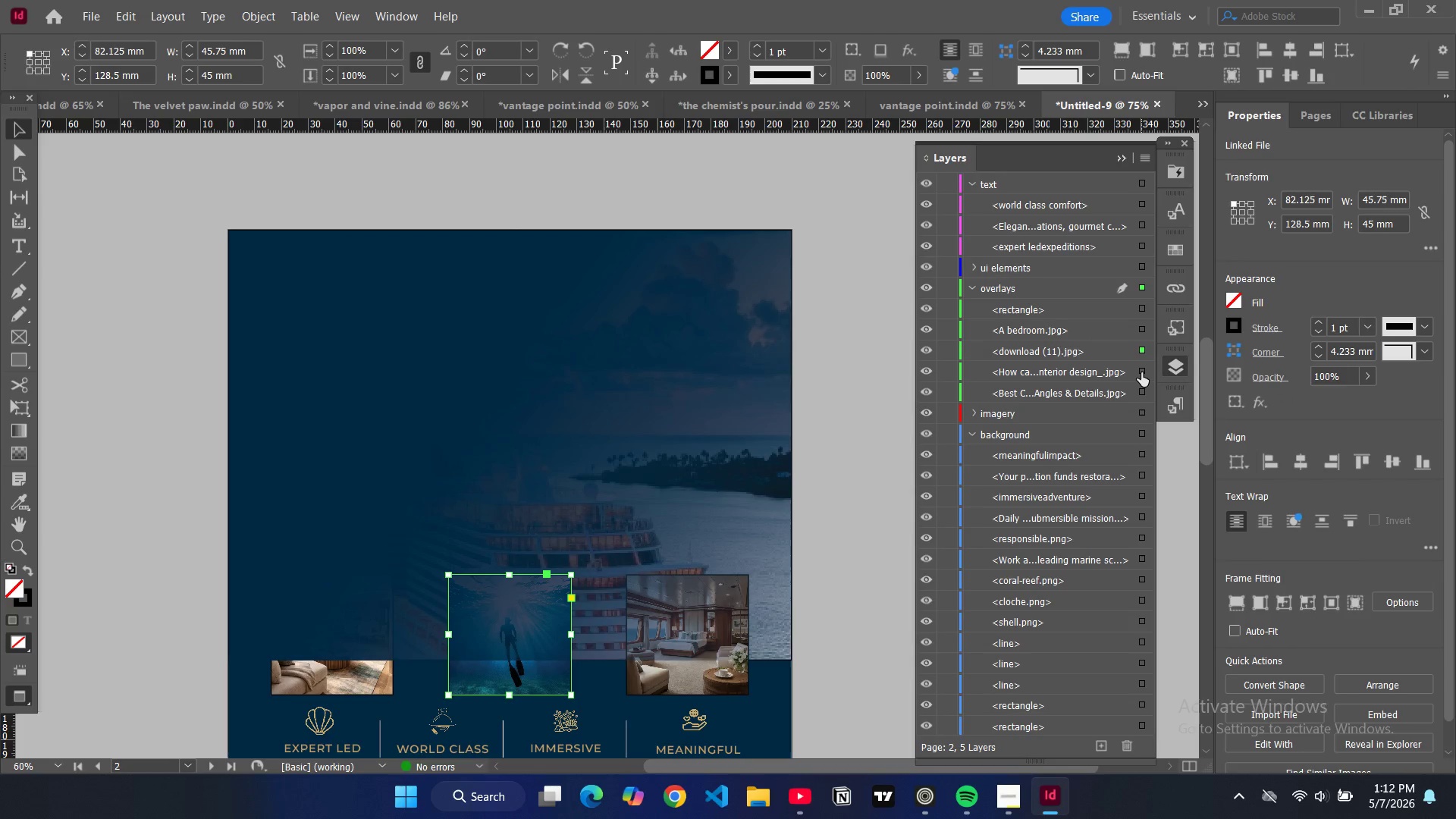 
left_click([1141, 372])
 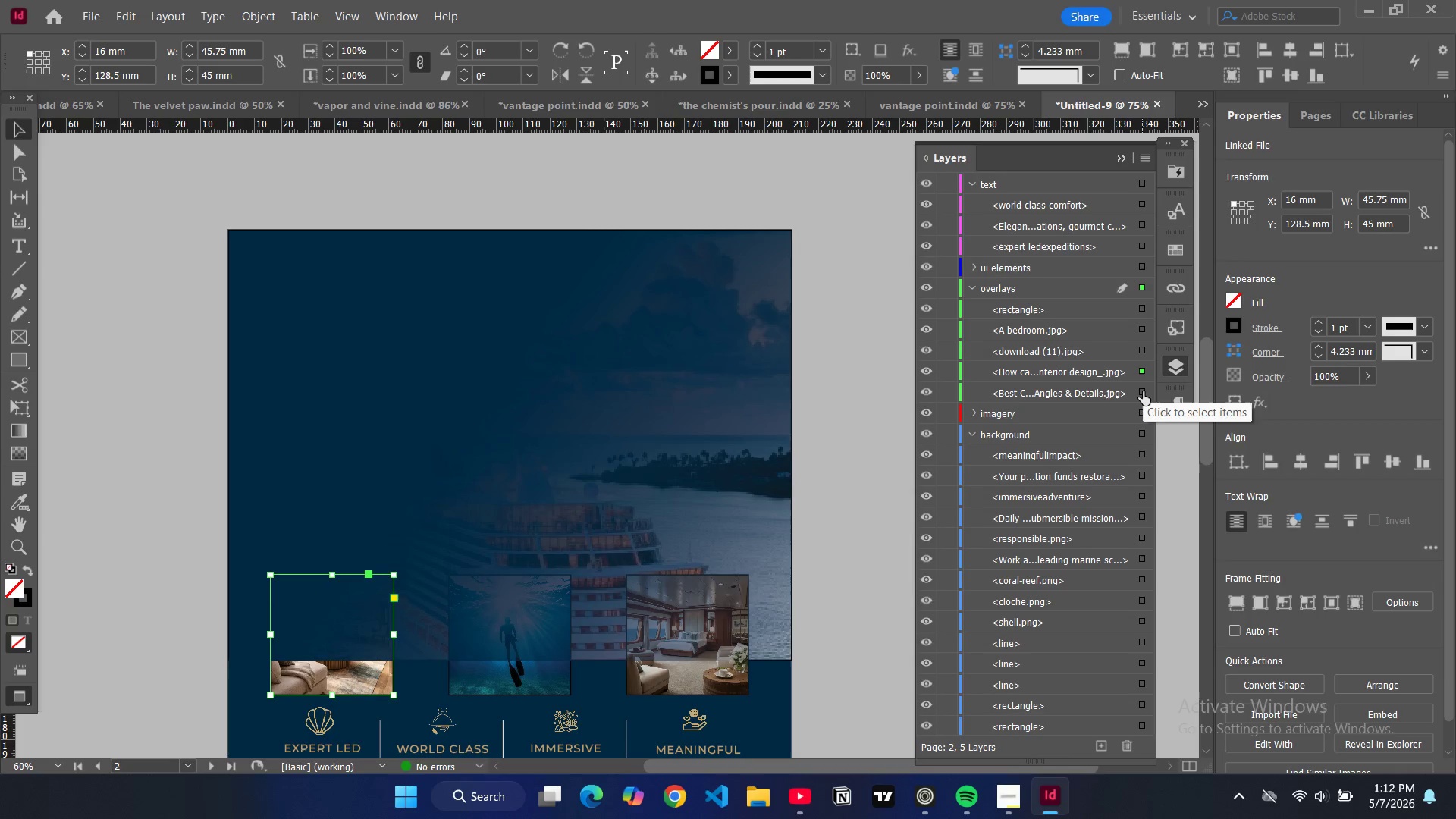 
left_click([1143, 391])
 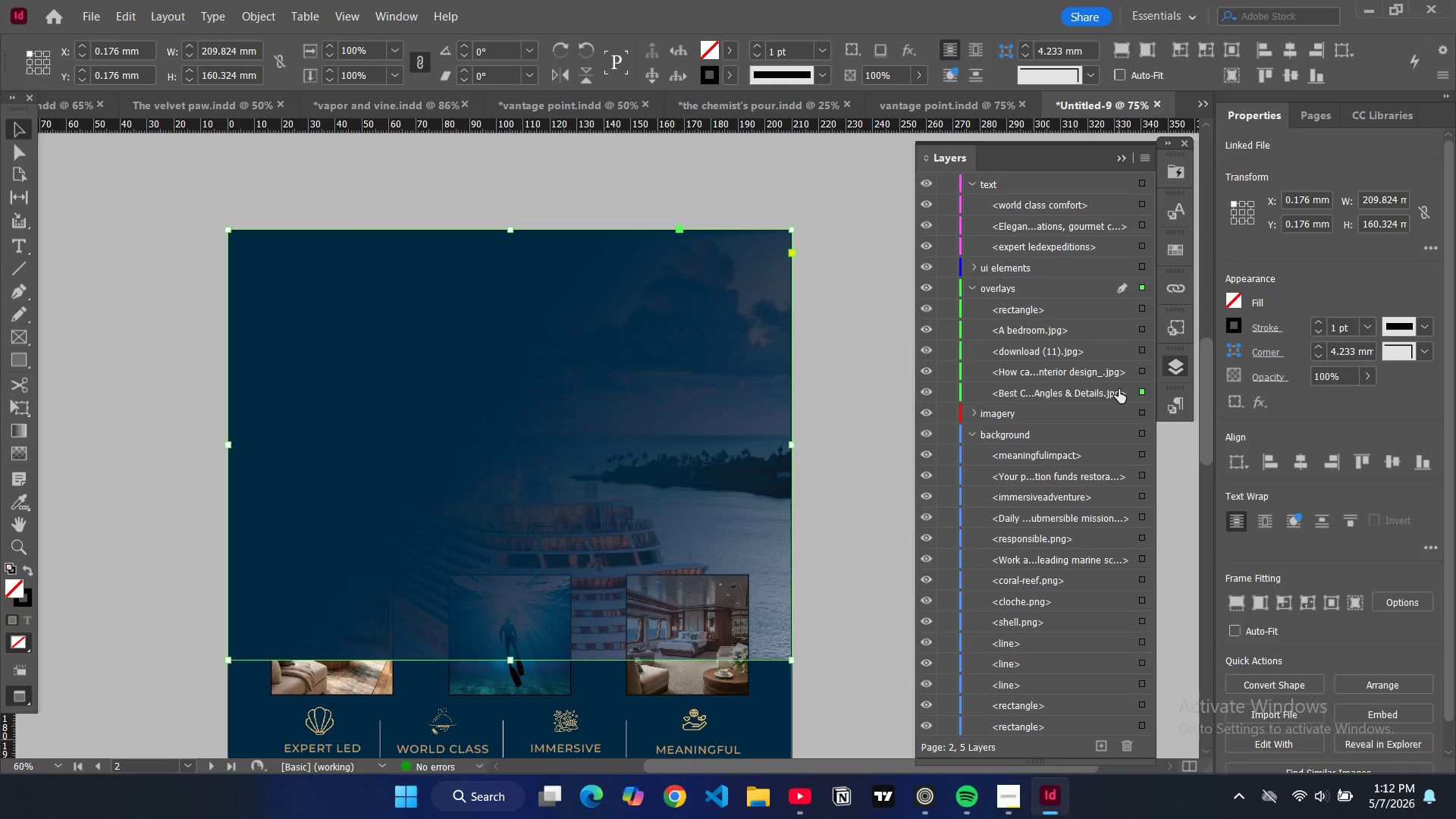 
left_click_drag(start_coordinate=[1119, 389], to_coordinate=[1098, 328])
 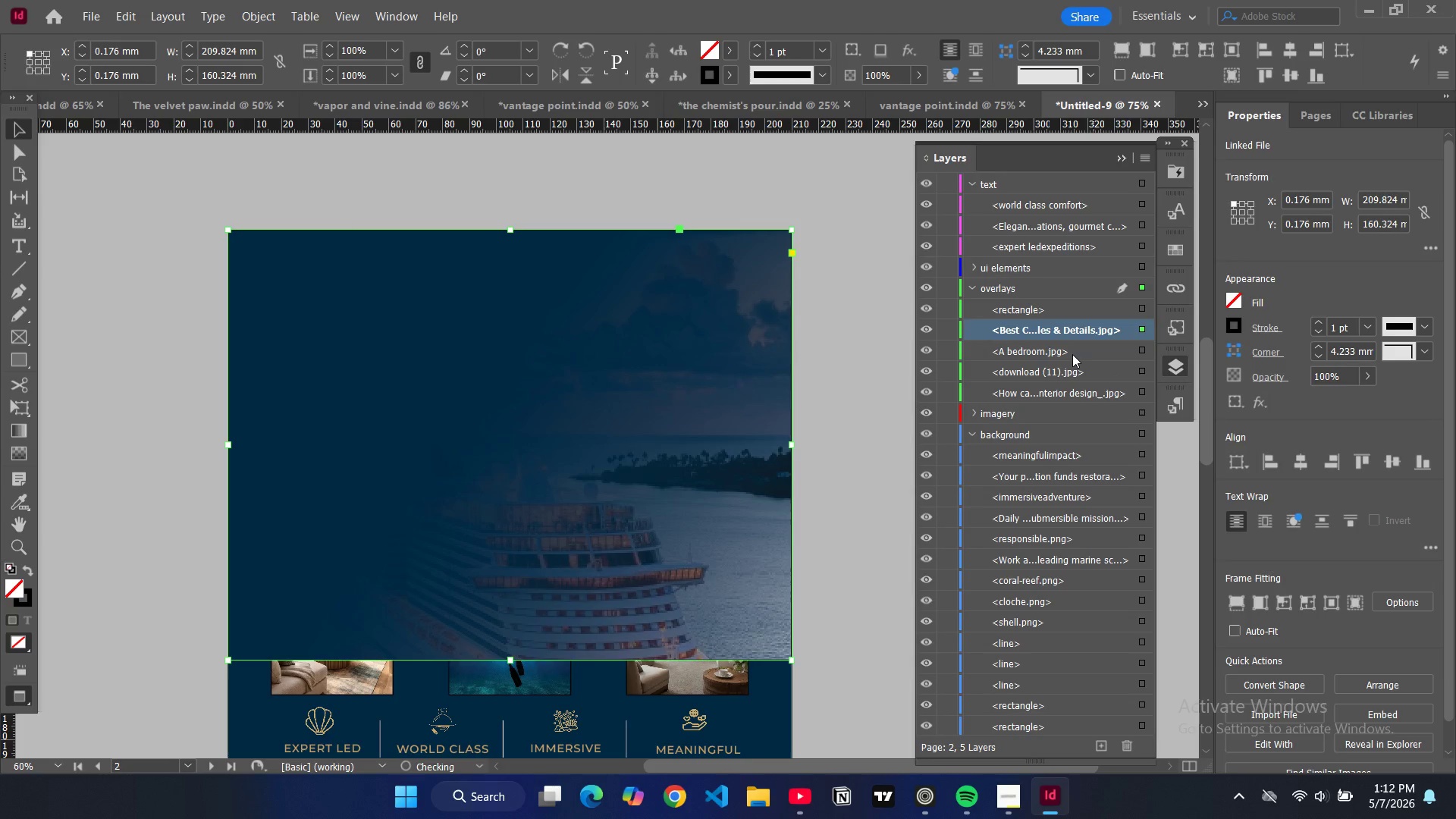 
left_click_drag(start_coordinate=[1073, 354], to_coordinate=[1056, 306])
 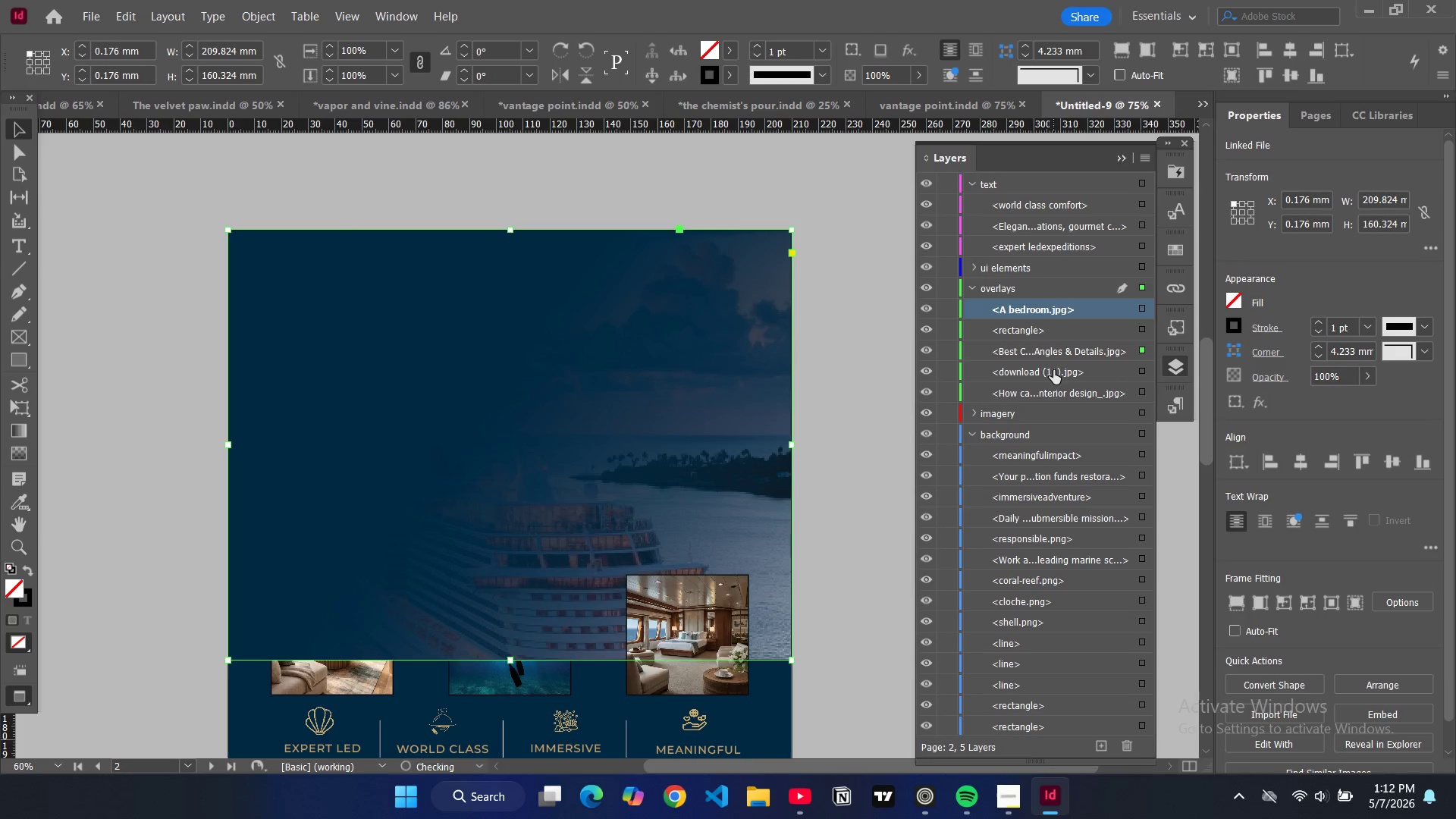 
left_click_drag(start_coordinate=[1053, 370], to_coordinate=[1051, 303])
 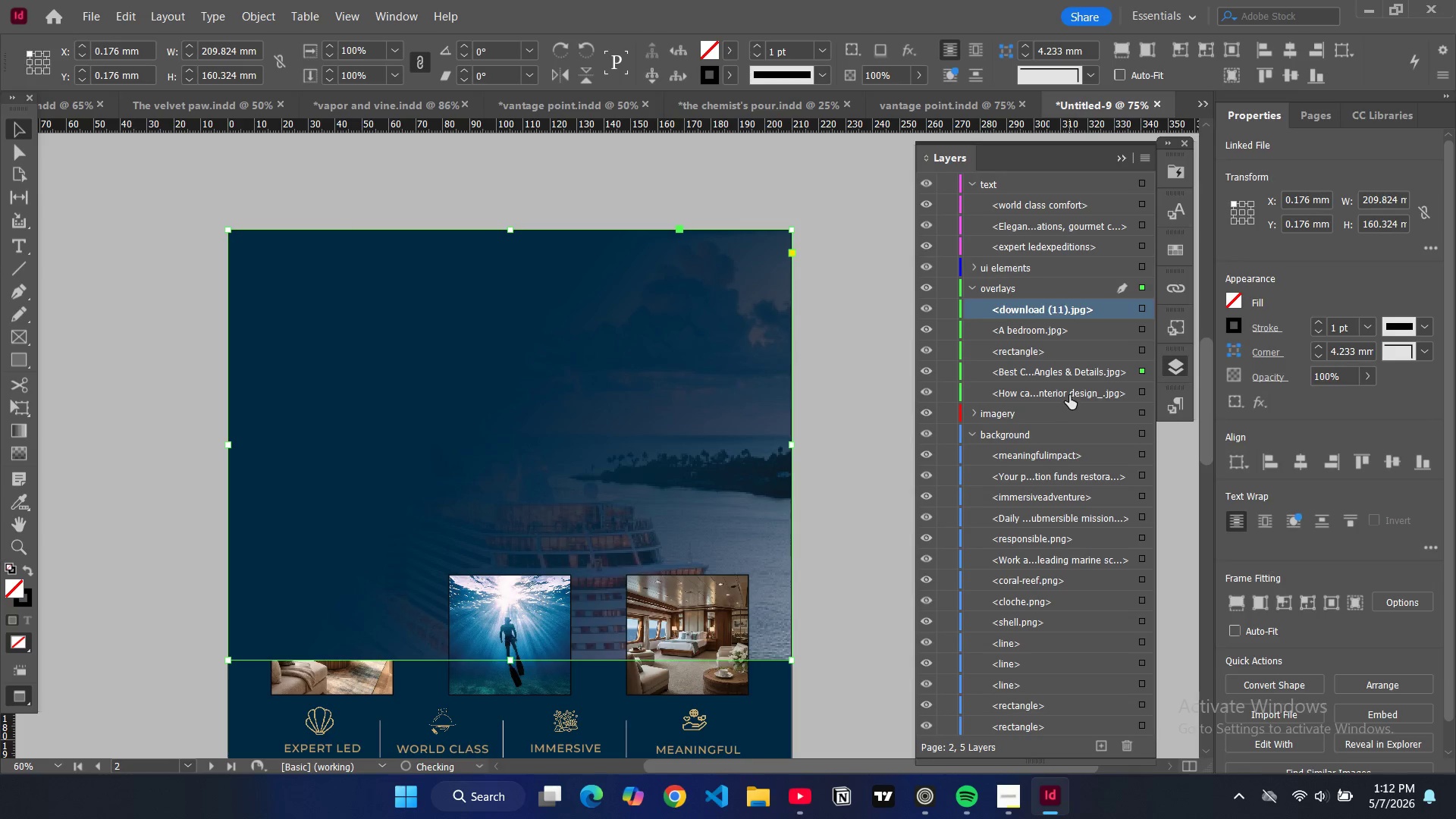 
left_click_drag(start_coordinate=[1069, 397], to_coordinate=[1056, 324])
 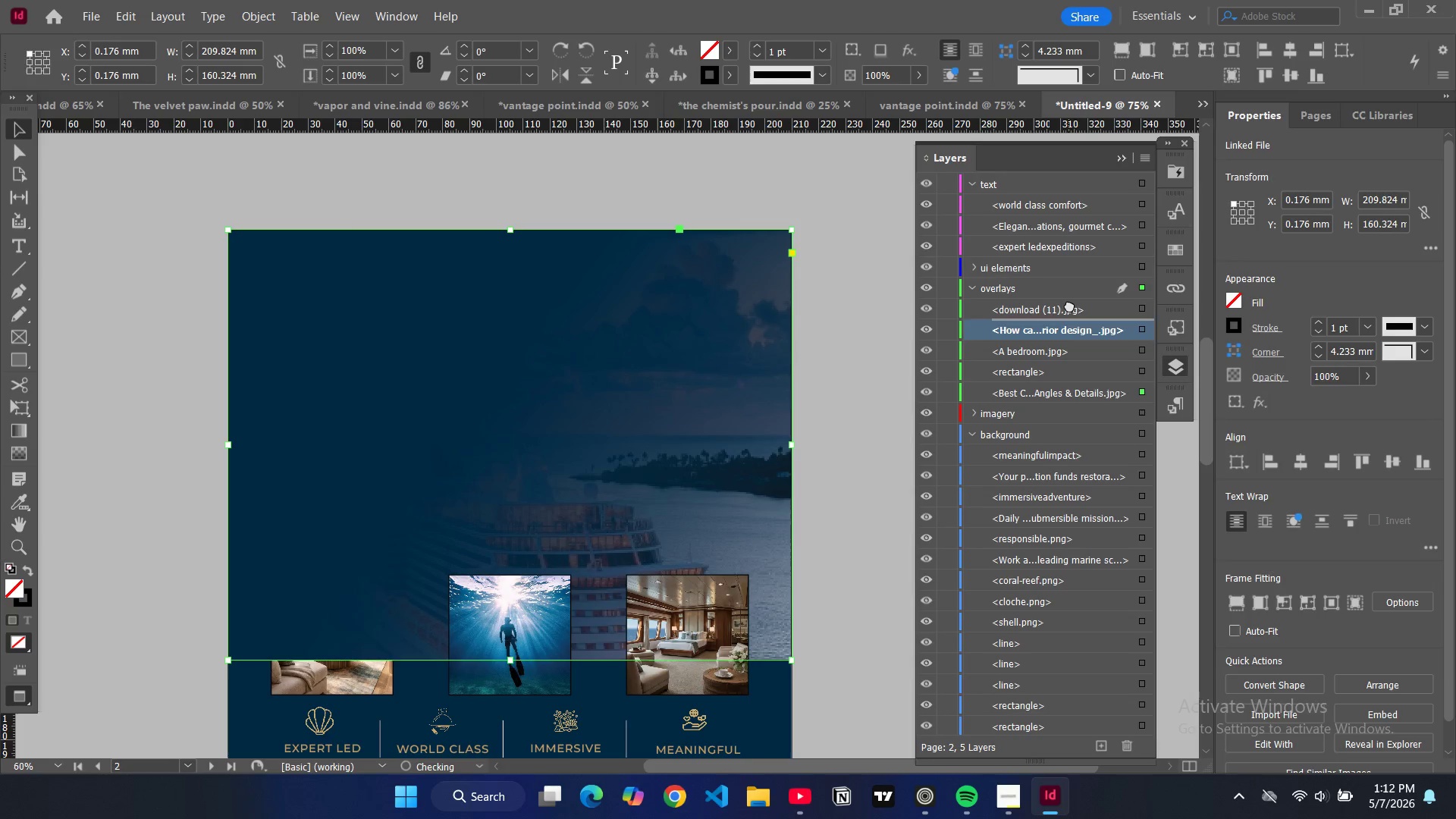 
left_click_drag(start_coordinate=[1057, 322], to_coordinate=[1069, 303])
 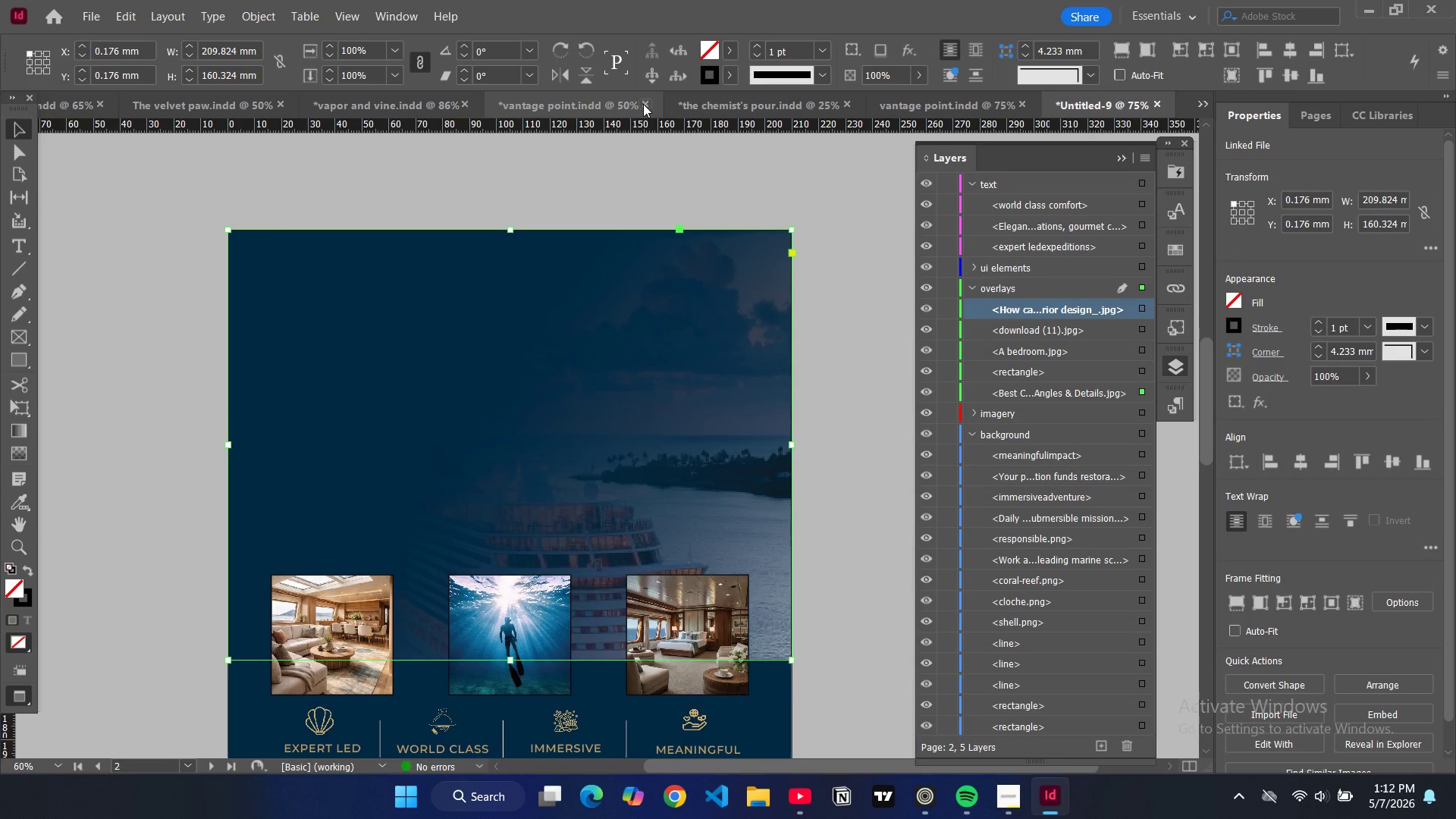 
wait(12.08)
 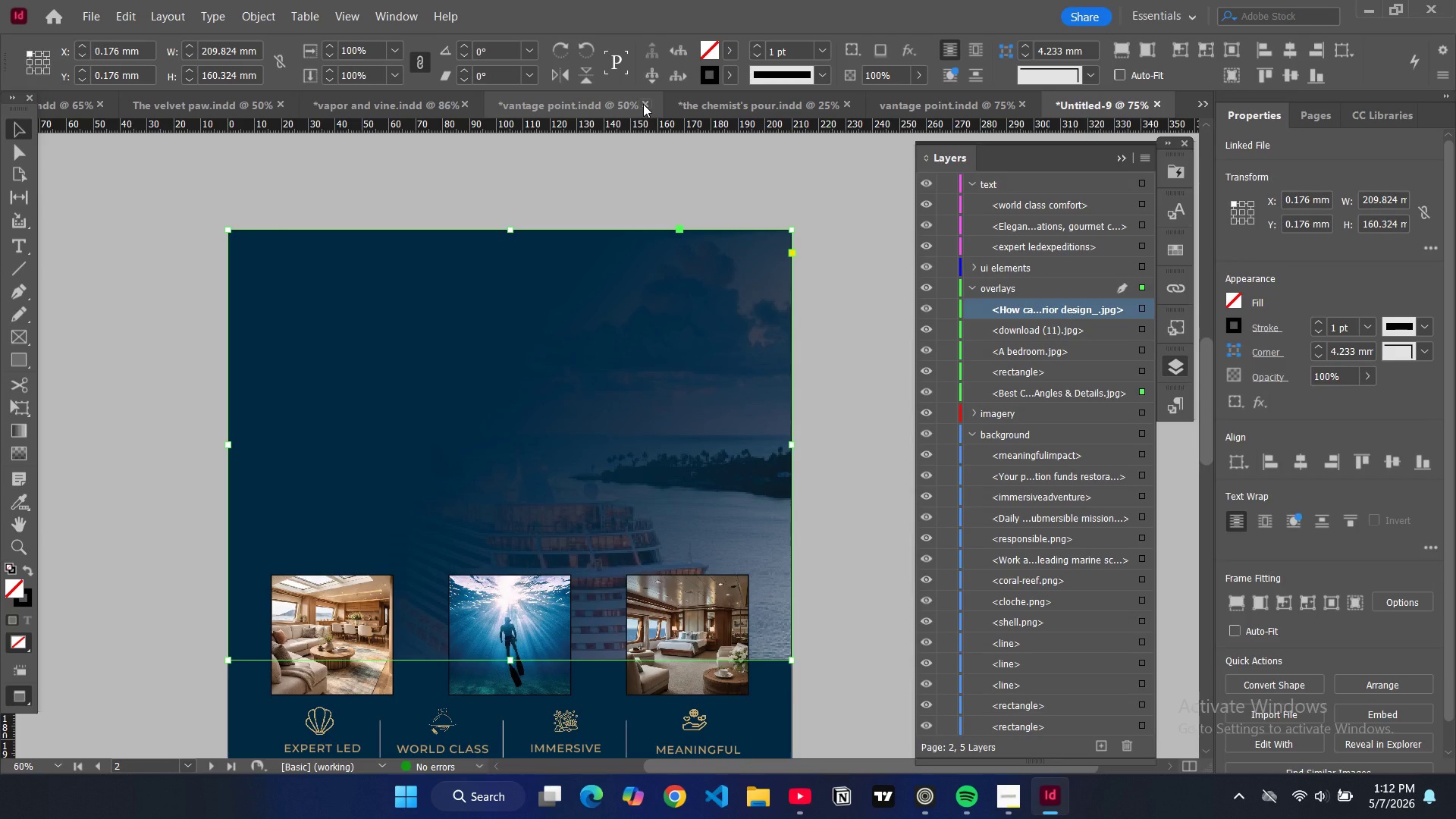 
double_click([24, 447])
 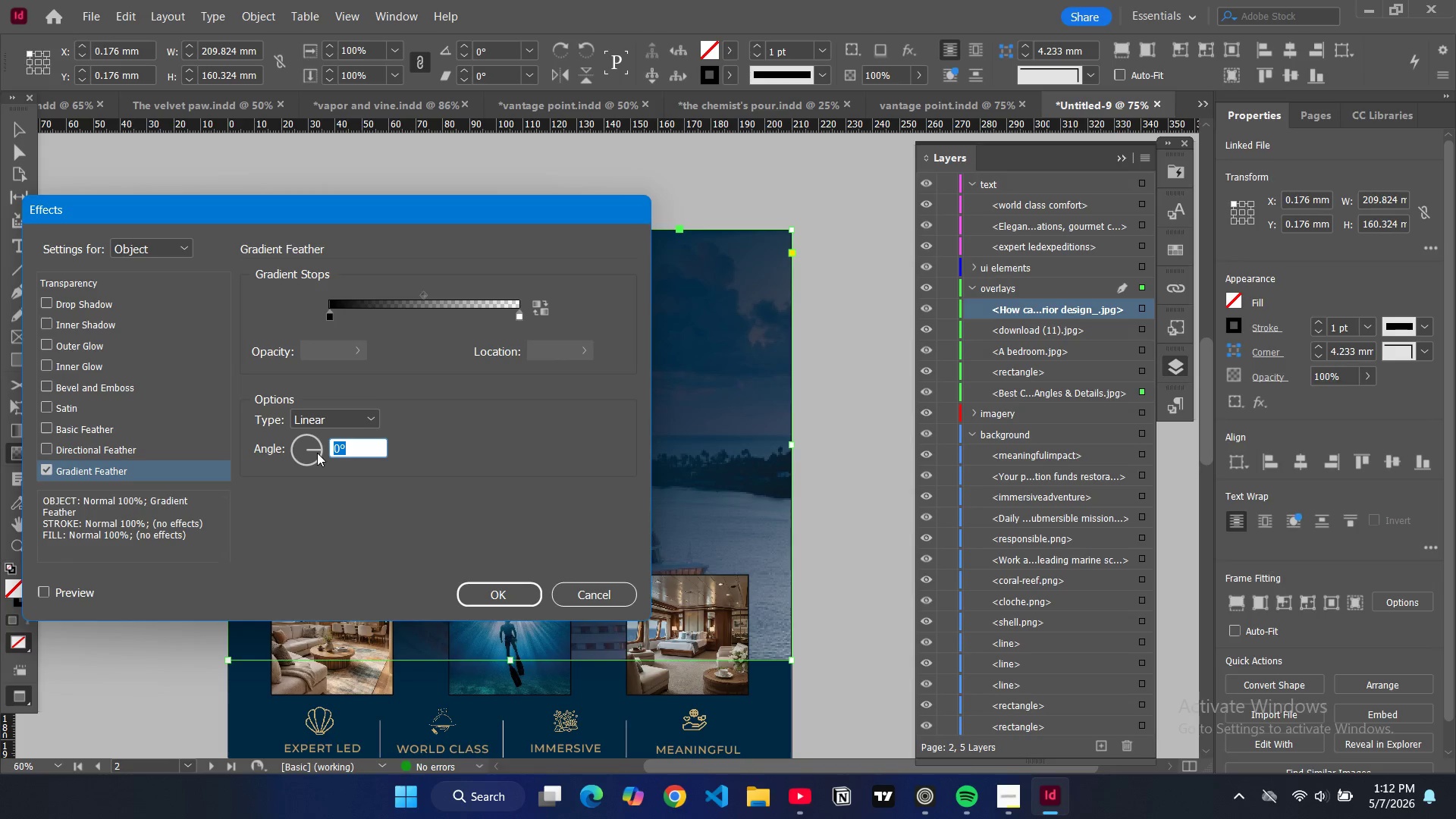 
left_click_drag(start_coordinate=[316, 451], to_coordinate=[307, 464])
 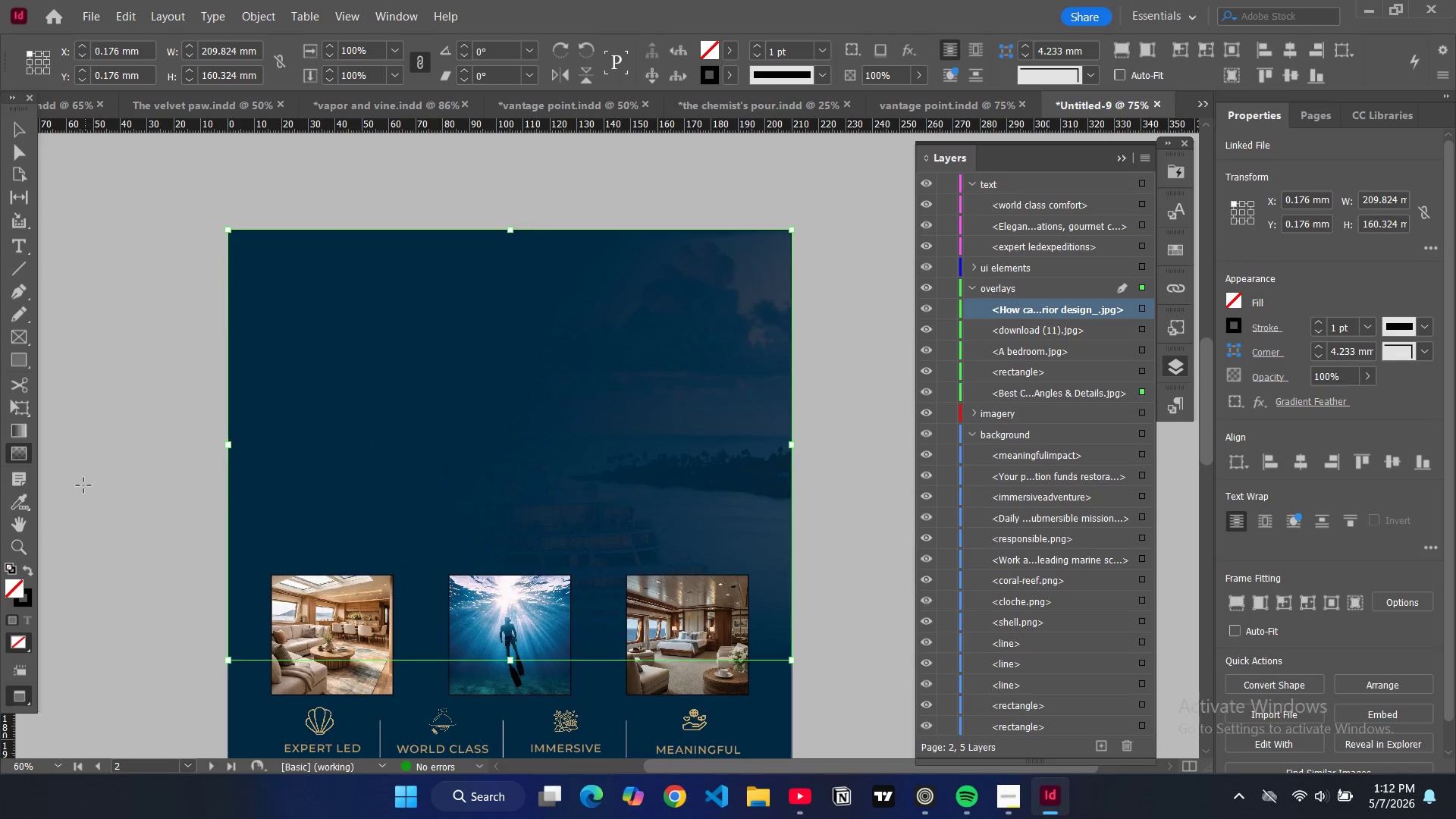 
double_click([15, 454])
 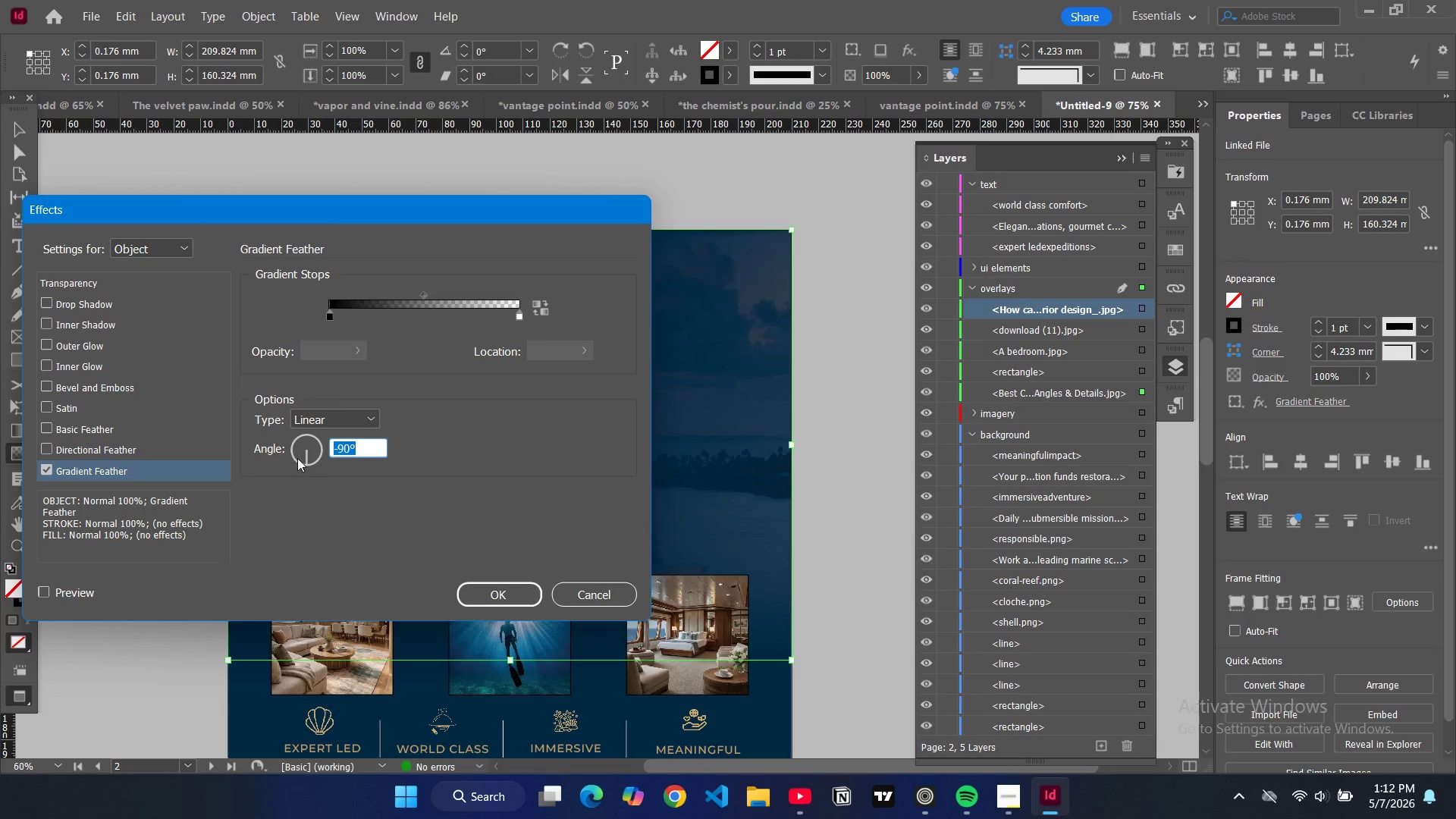 
left_click_drag(start_coordinate=[305, 460], to_coordinate=[292, 451])
 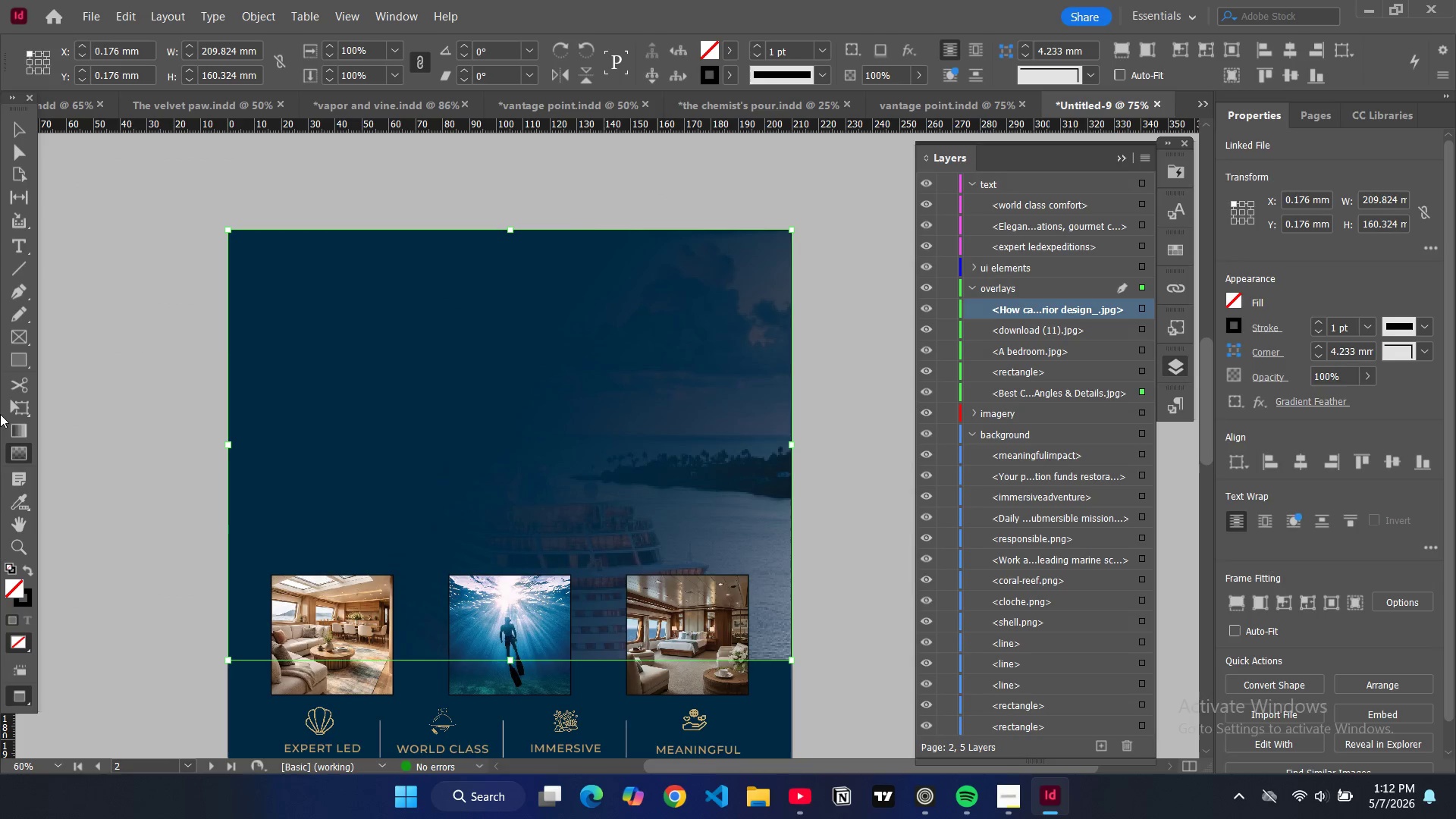 
double_click([17, 443])
 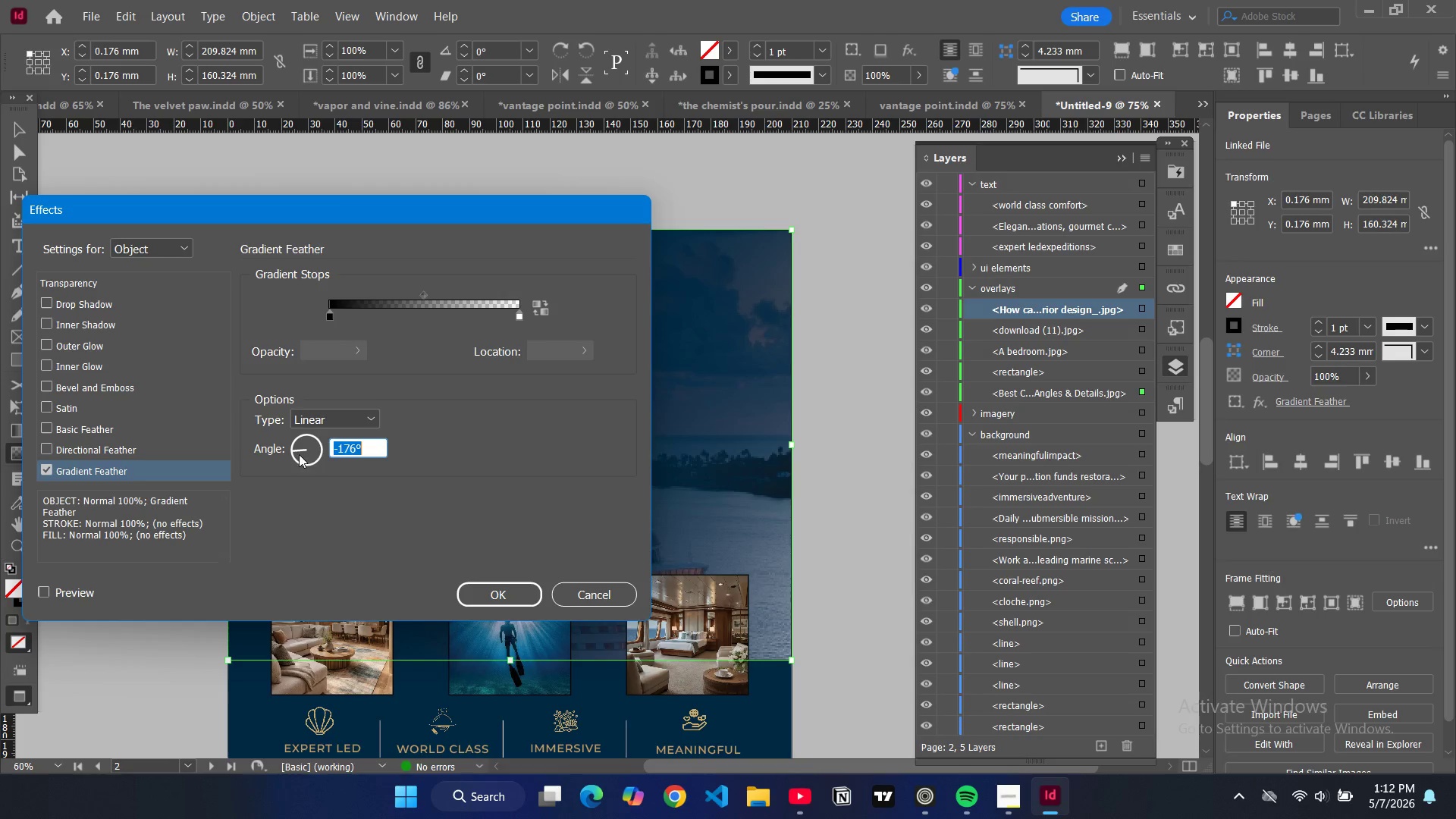 
left_click_drag(start_coordinate=[299, 452], to_coordinate=[307, 425])
 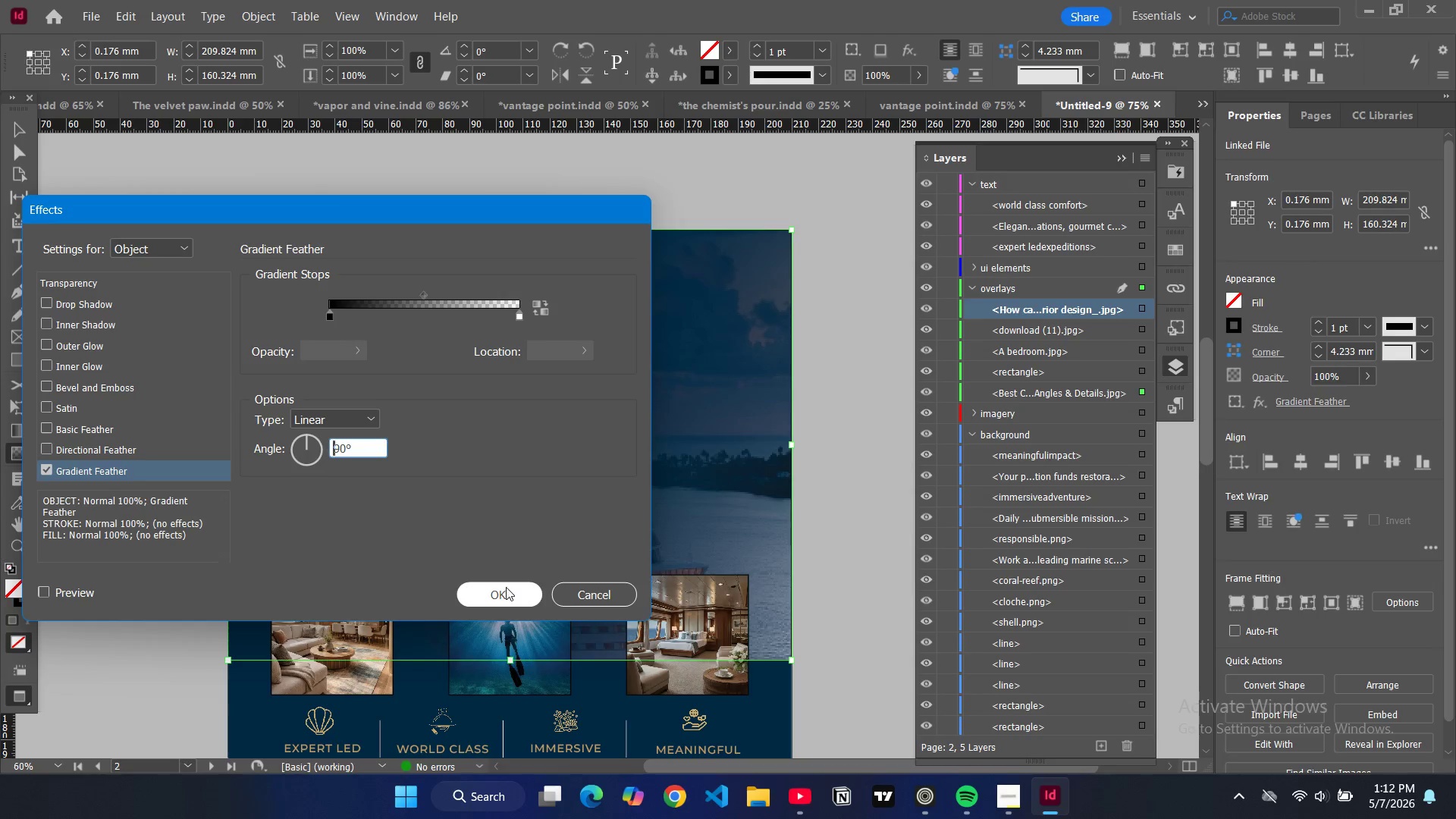 
left_click([506, 587])
 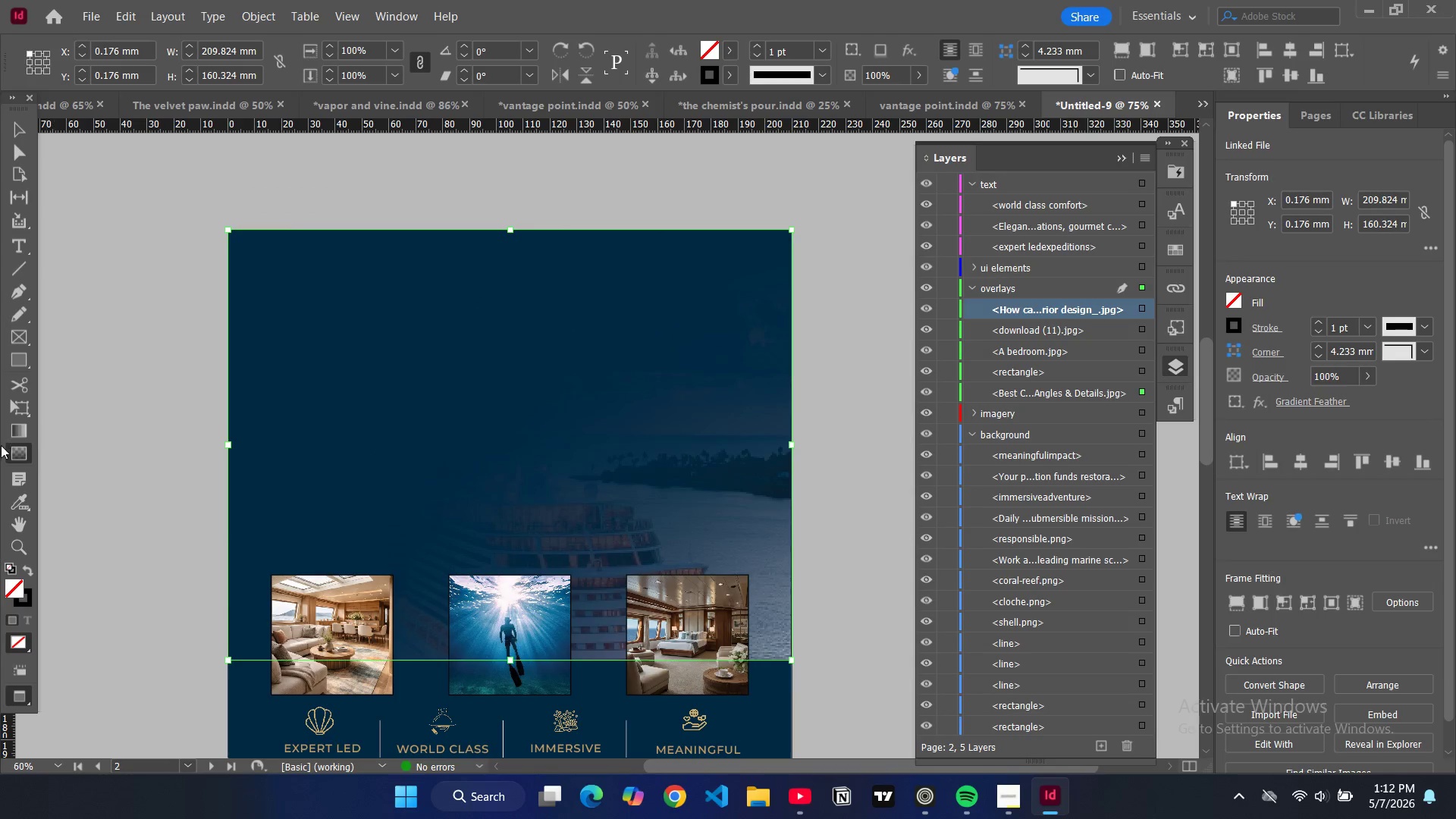 
left_click([12, 455])
 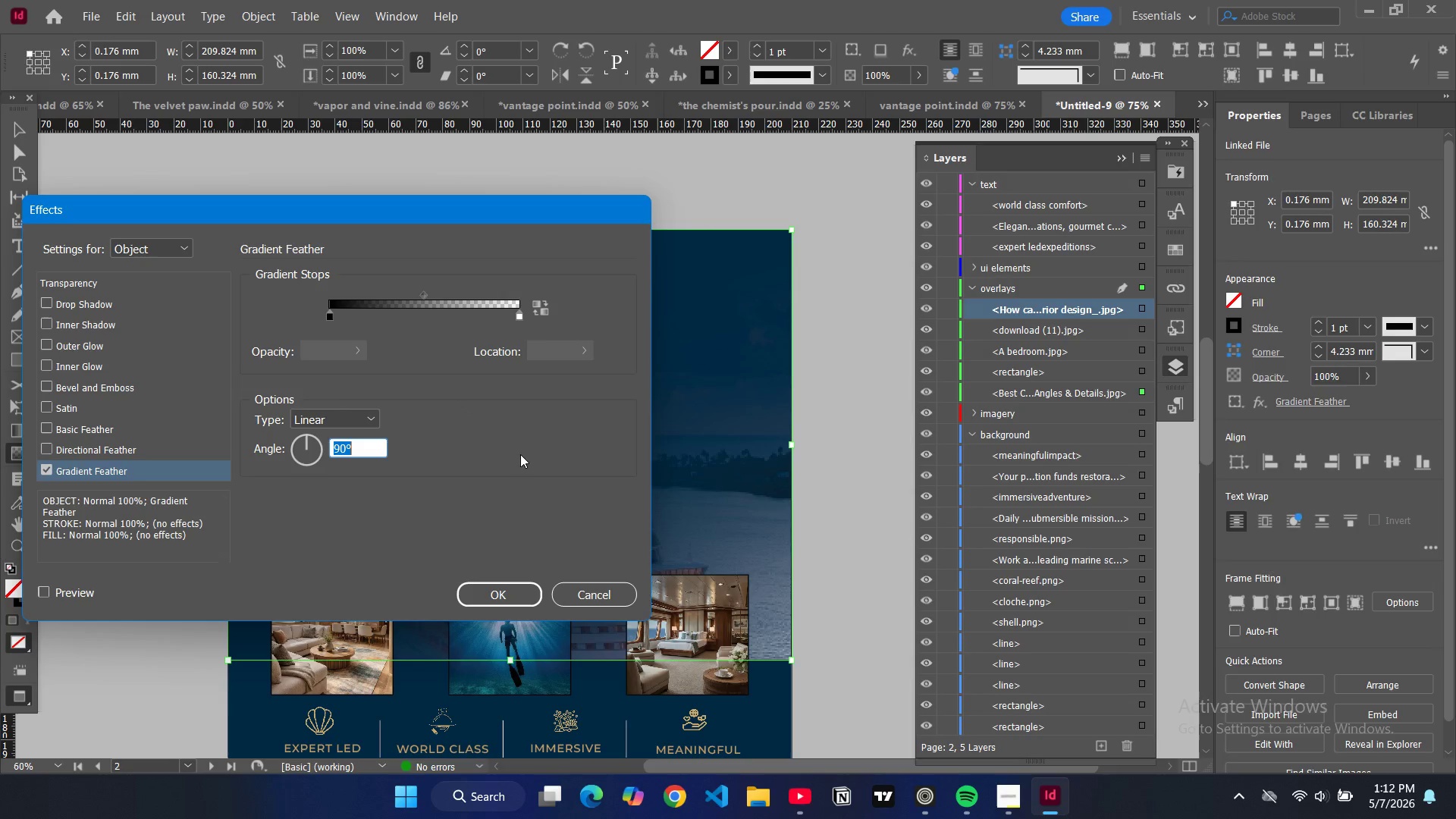 
left_click([749, 450])
 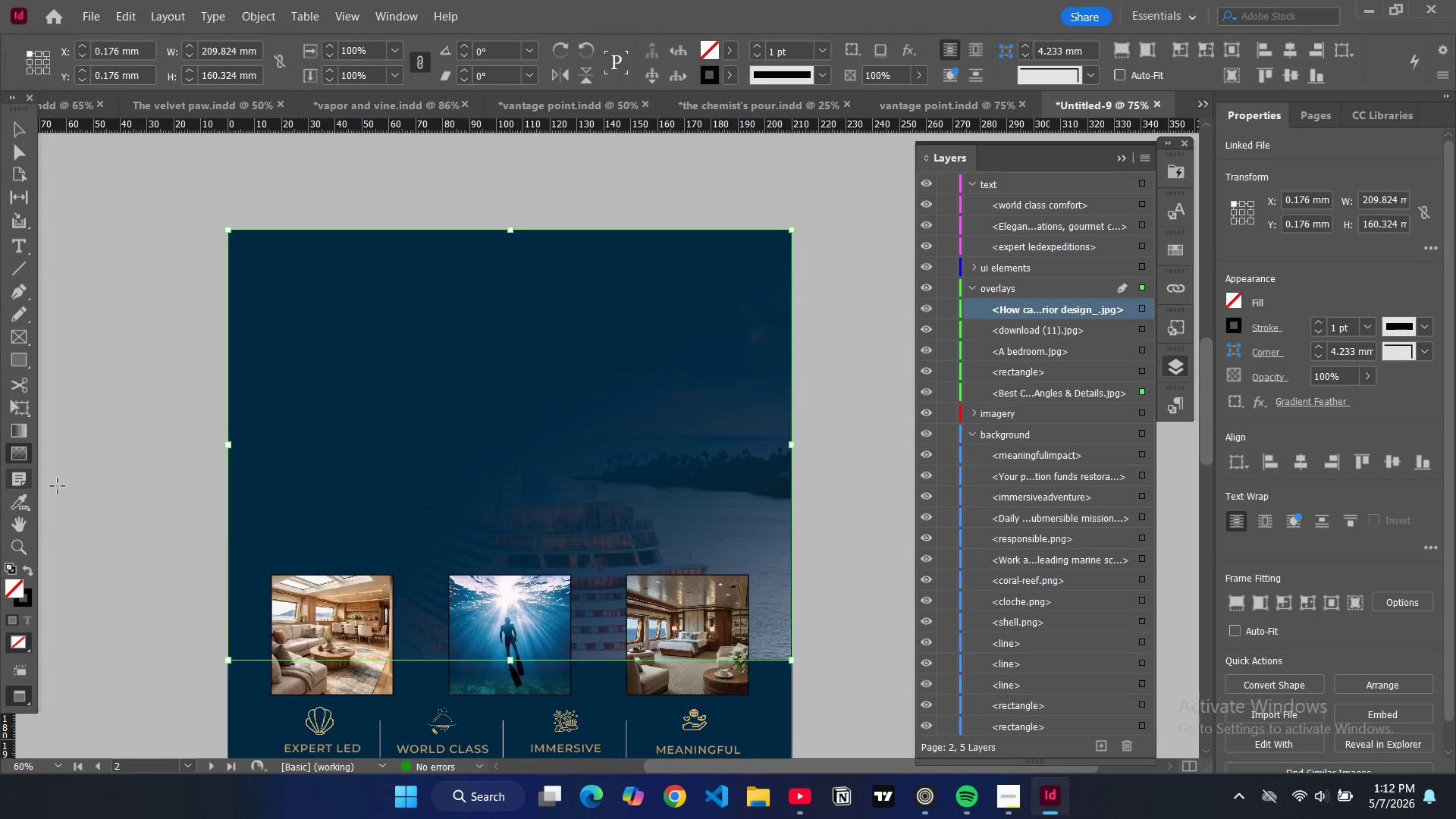 
left_click([27, 454])
 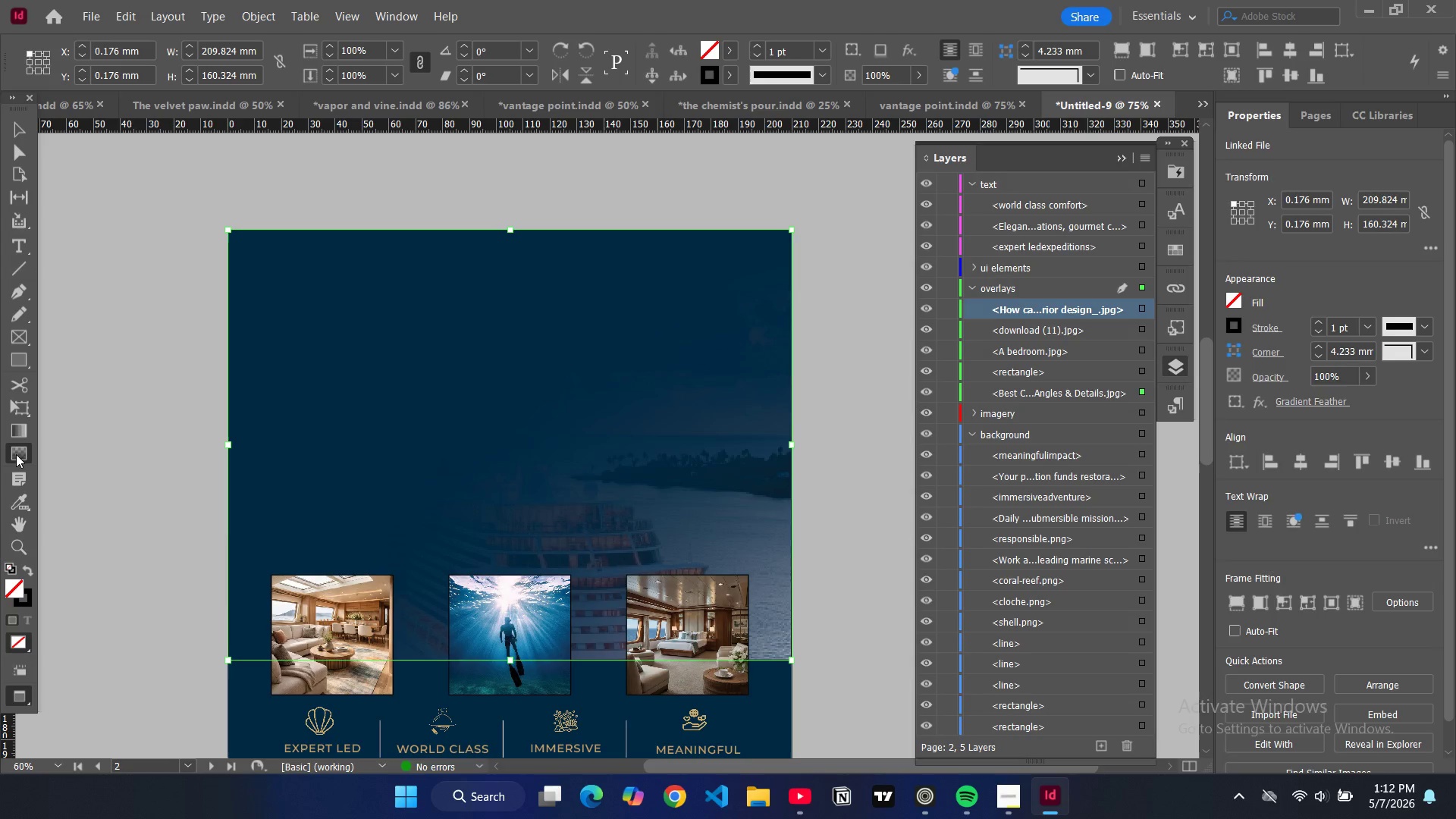 
double_click([16, 454])
 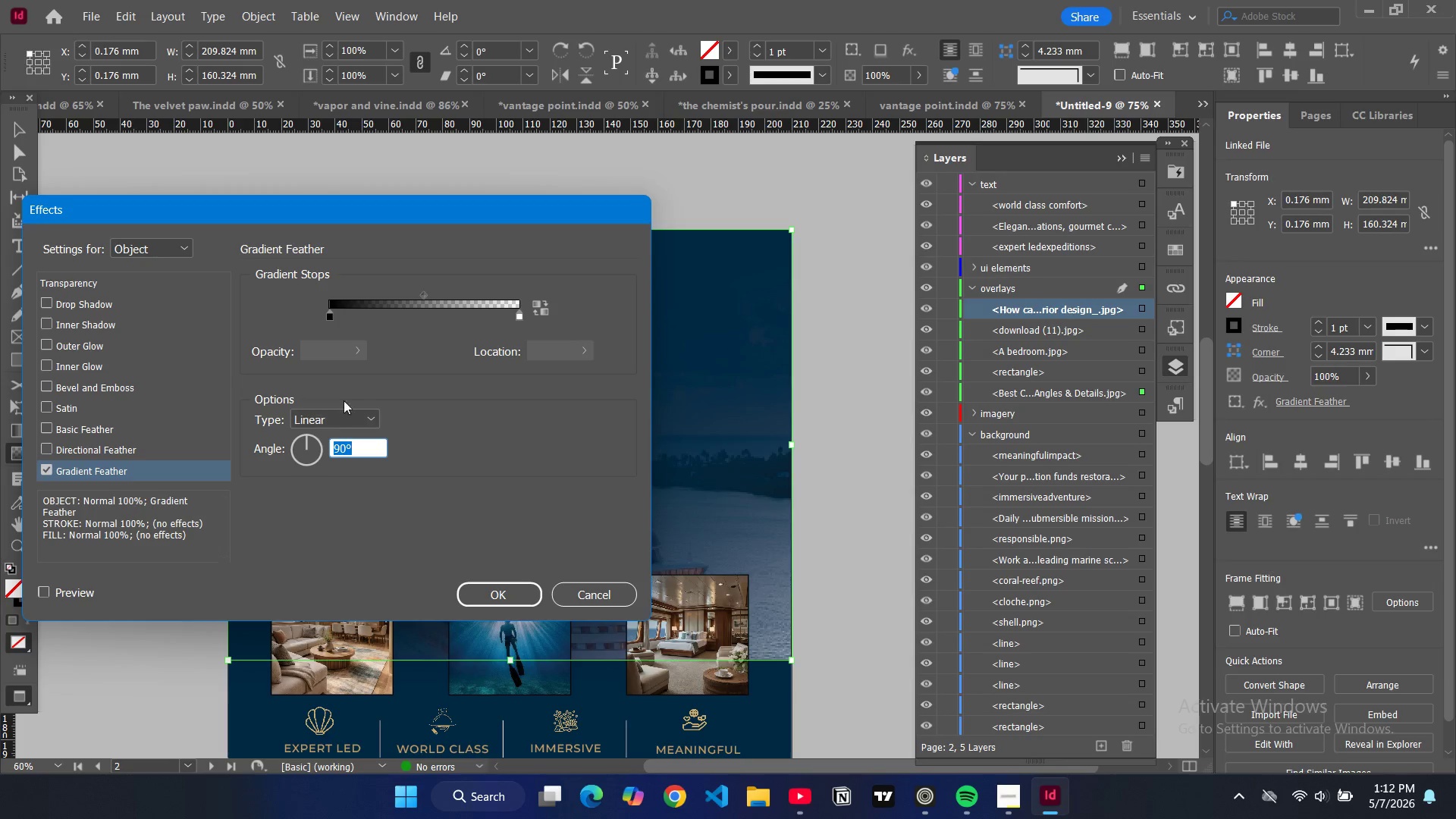 
left_click_drag(start_coordinate=[331, 312], to_coordinate=[363, 325])
 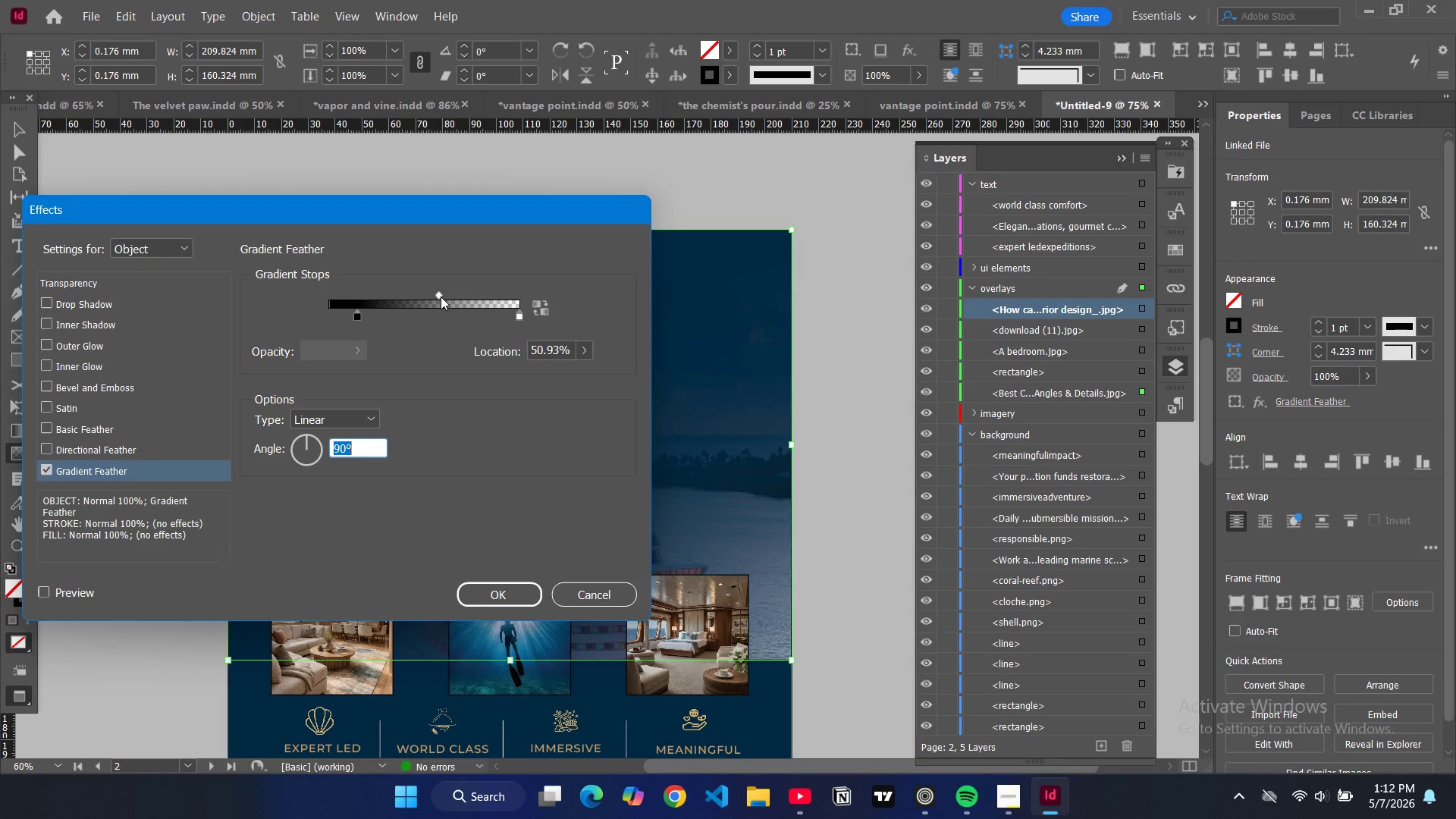 
left_click_drag(start_coordinate=[440, 297], to_coordinate=[479, 314])
 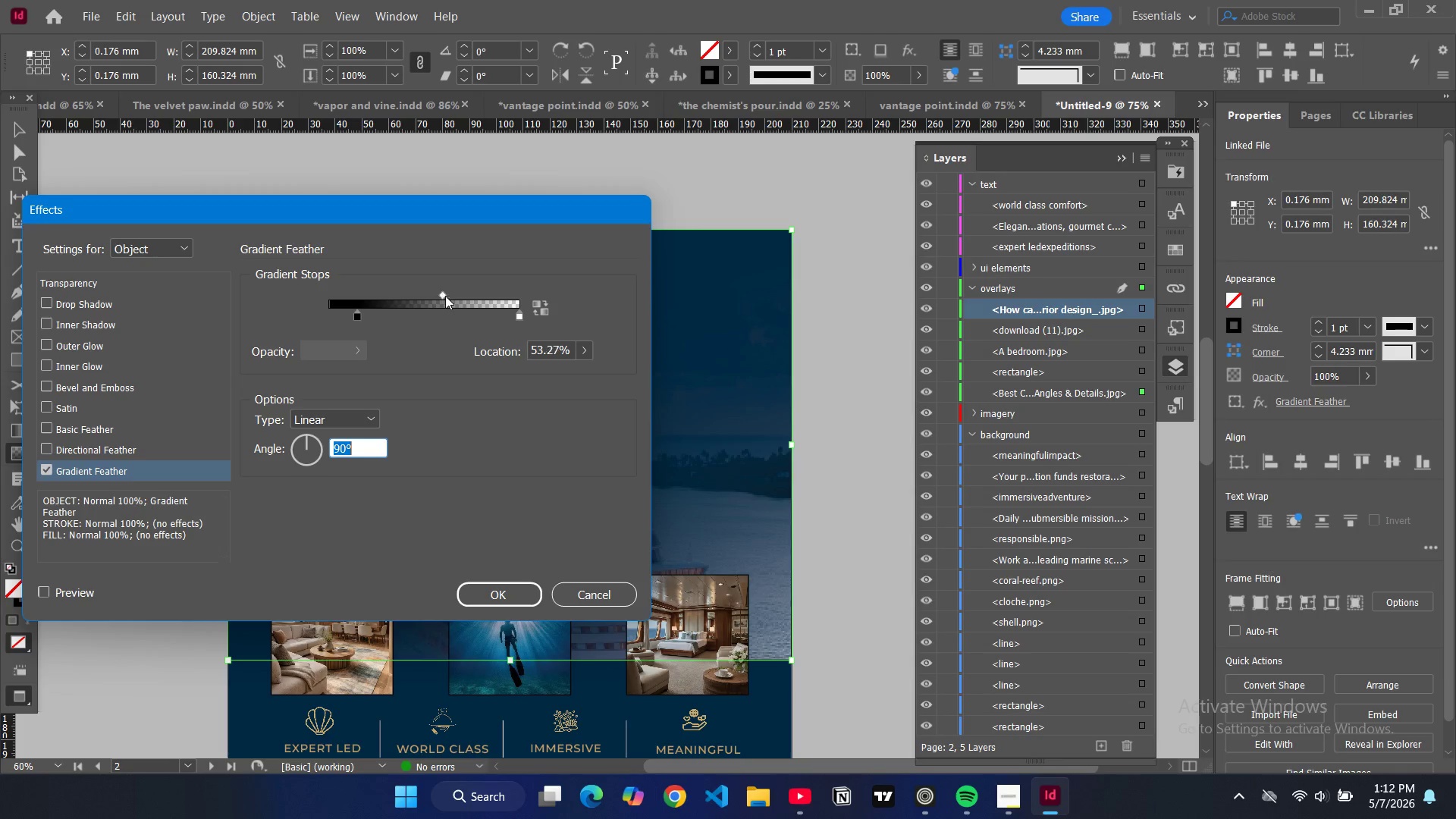 
left_click_drag(start_coordinate=[444, 296], to_coordinate=[460, 297])
 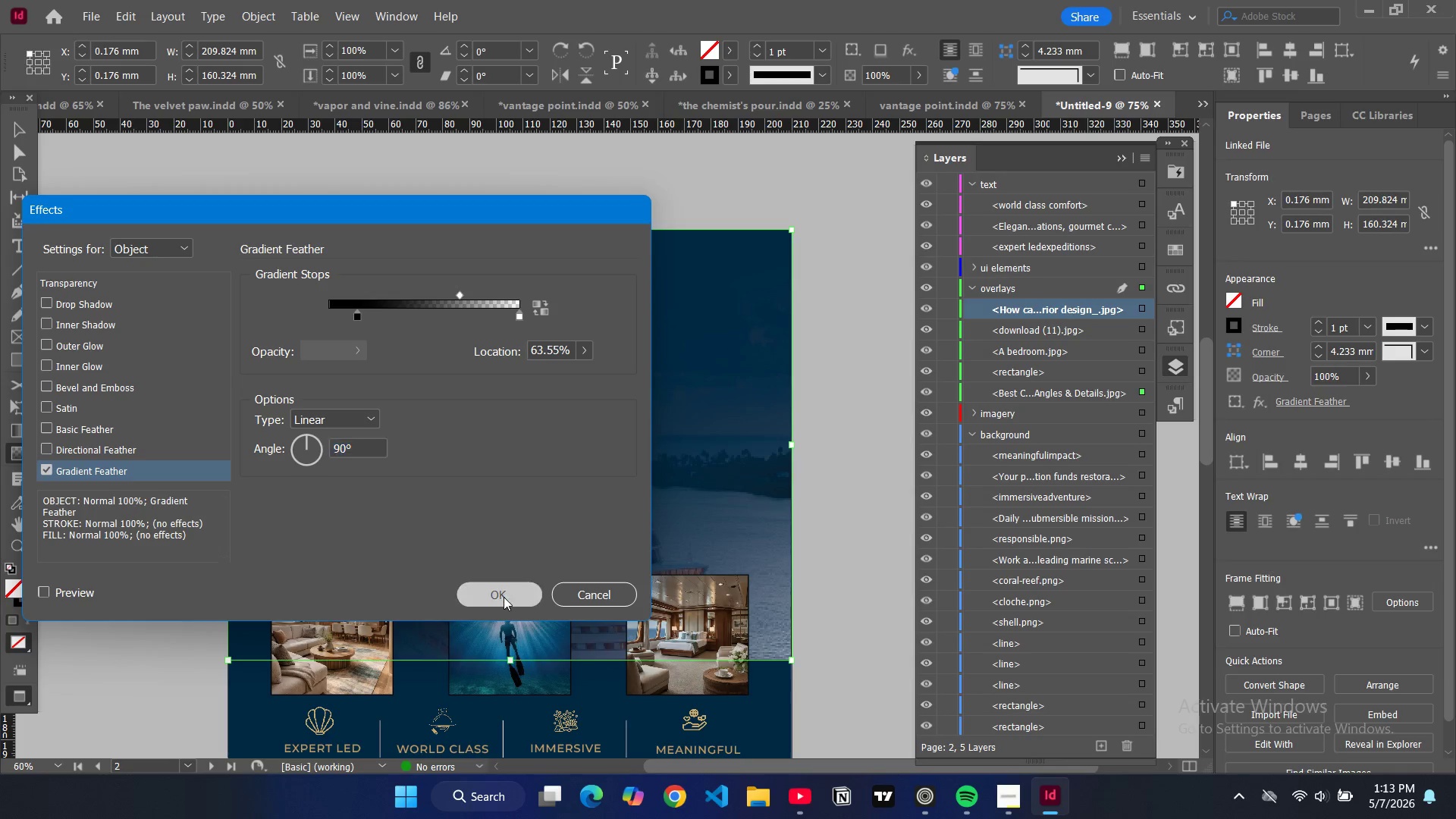 
left_click([504, 597])
 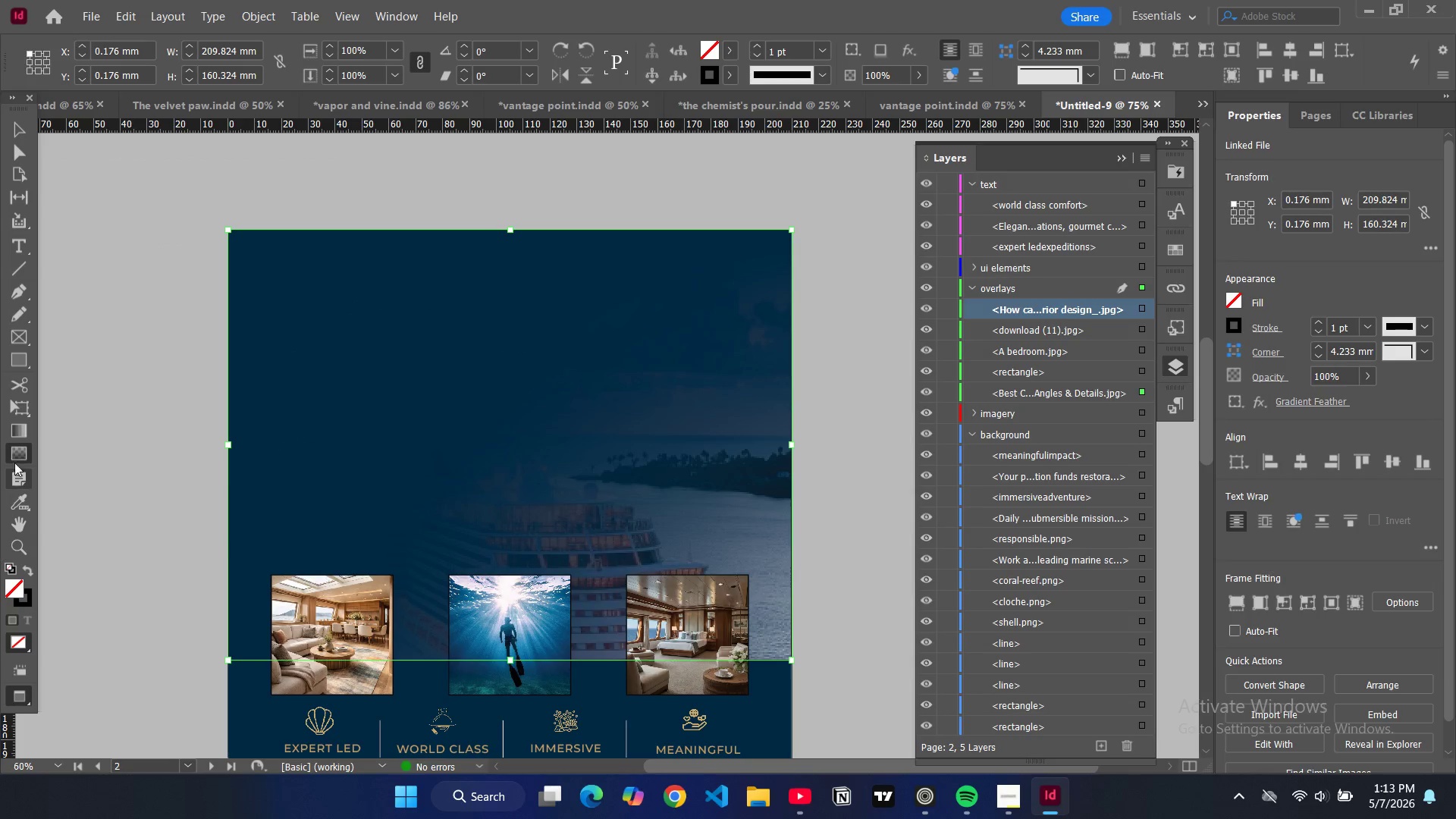 
double_click([17, 454])
 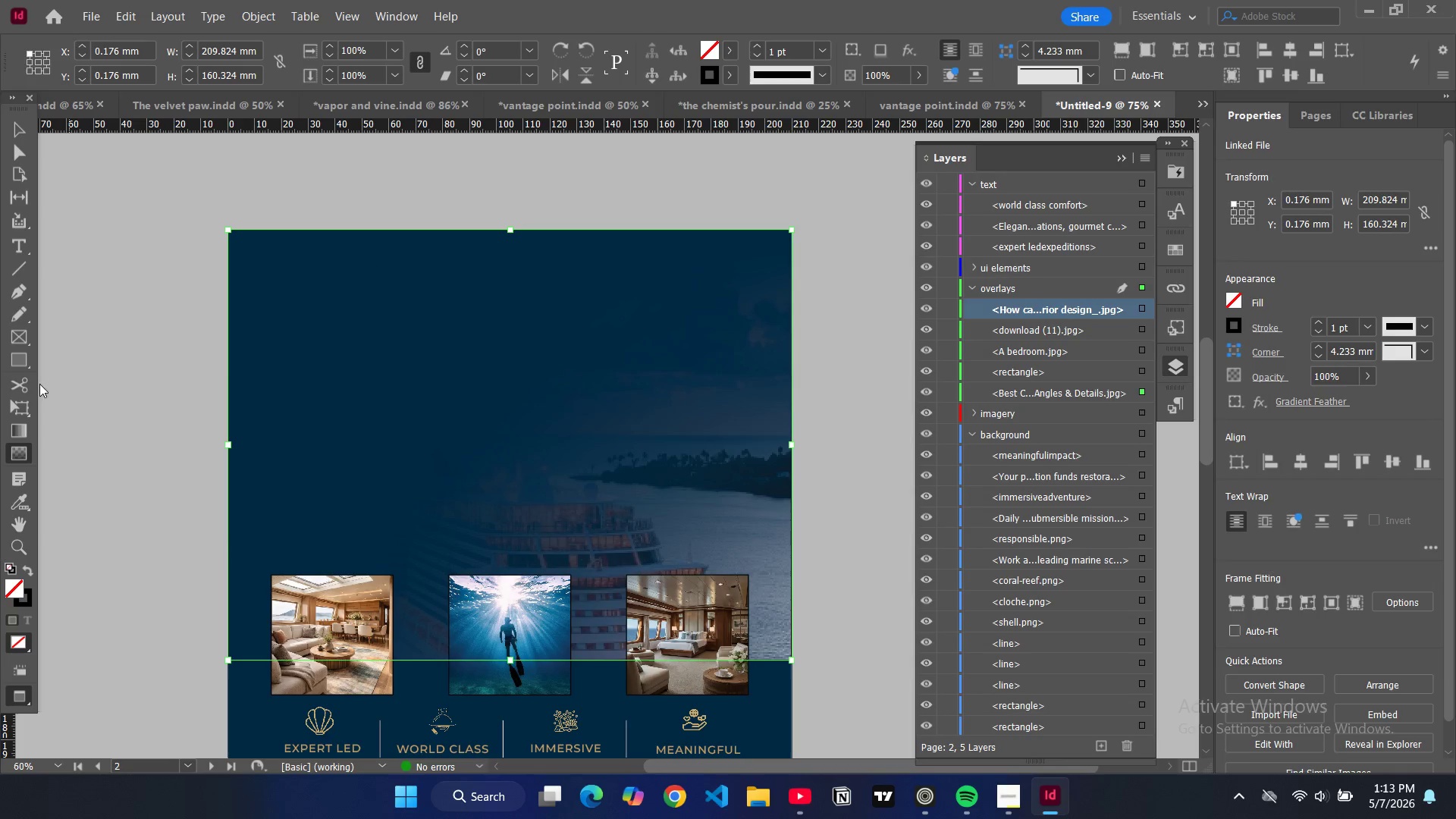 
double_click([14, 458])
 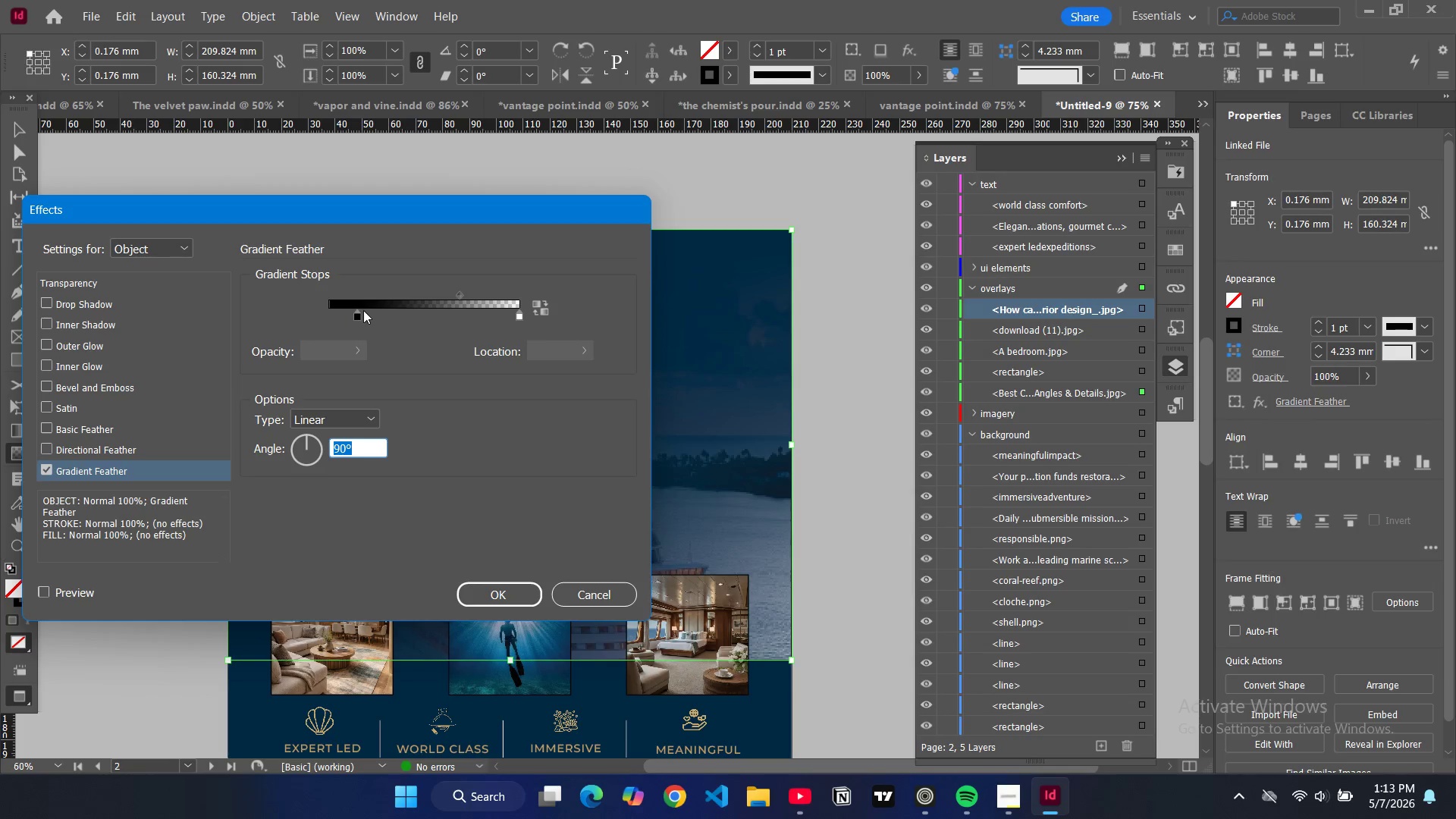 
left_click_drag(start_coordinate=[359, 312], to_coordinate=[326, 312])
 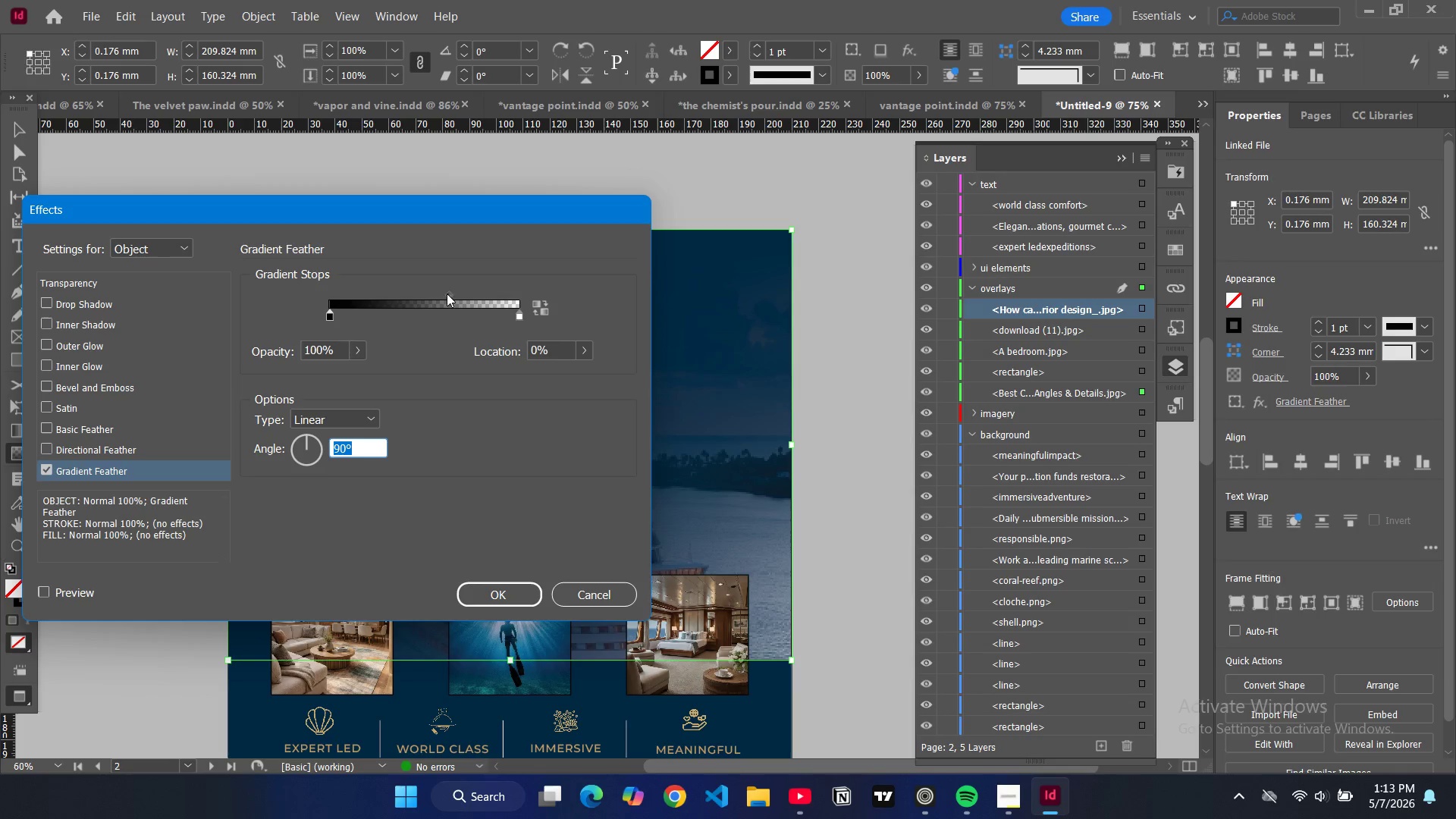 
left_click_drag(start_coordinate=[447, 293], to_coordinate=[394, 294])
 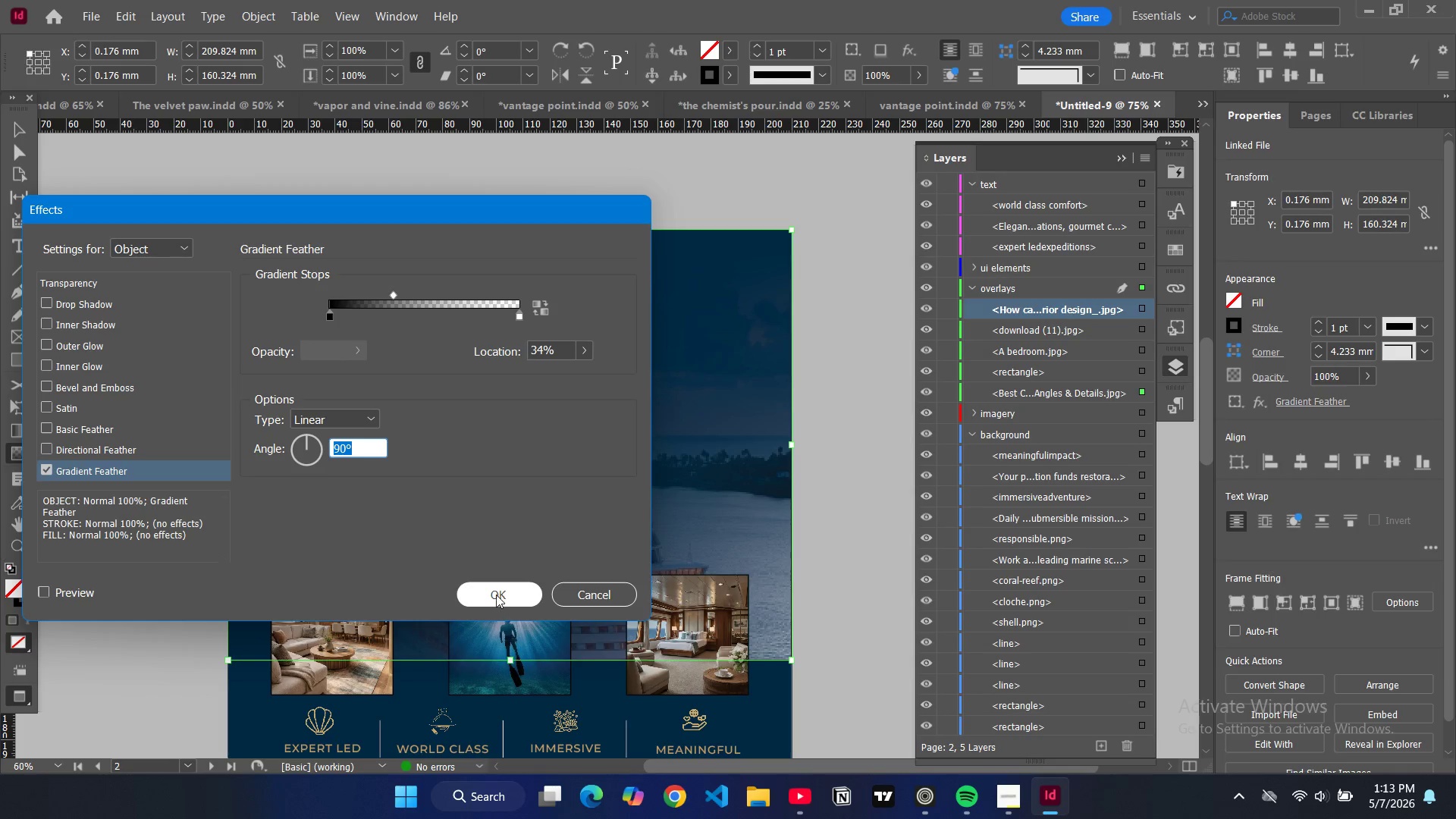 
left_click([496, 595])
 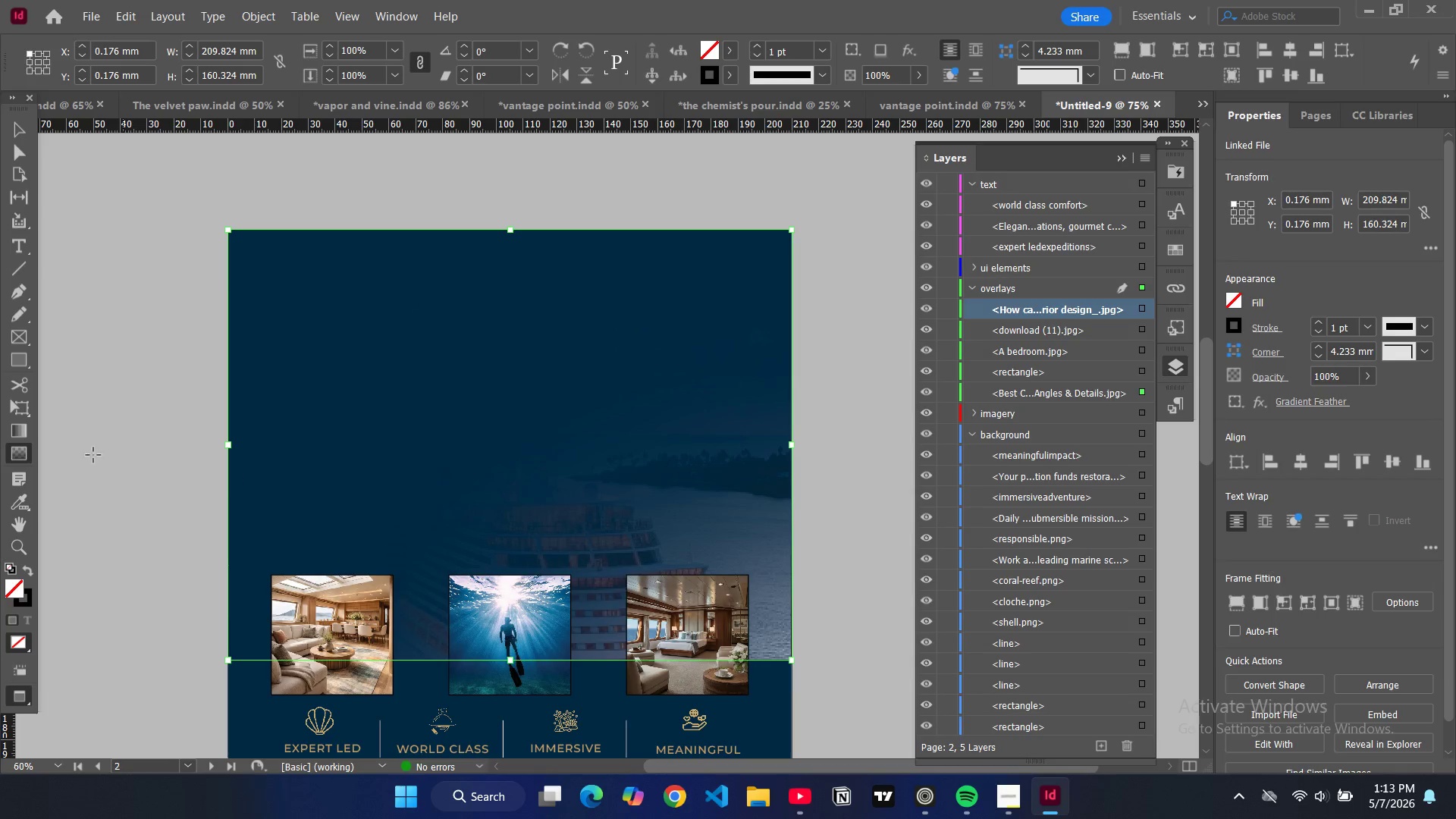 
left_click([12, 452])
 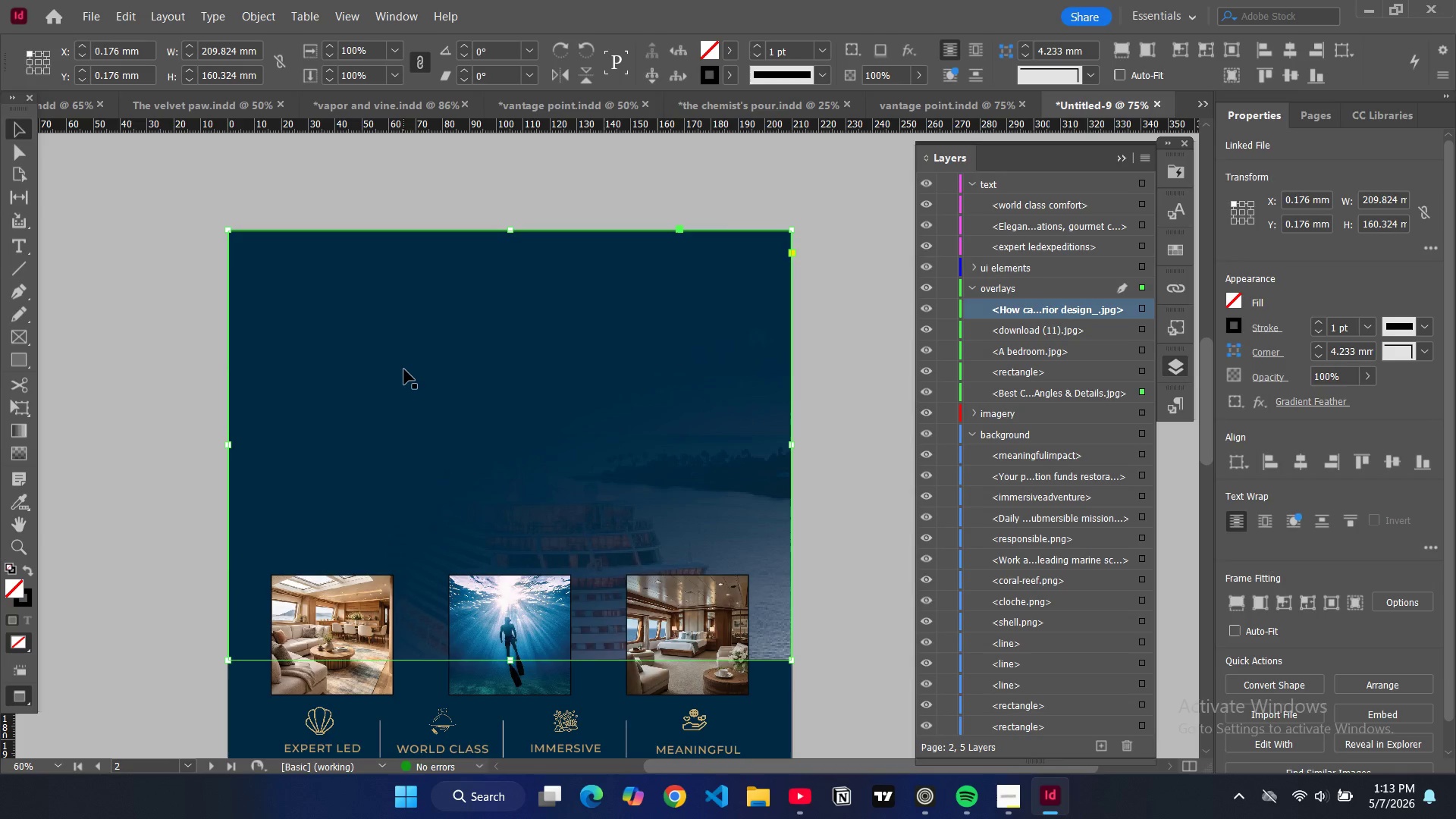 
key(Backspace)
 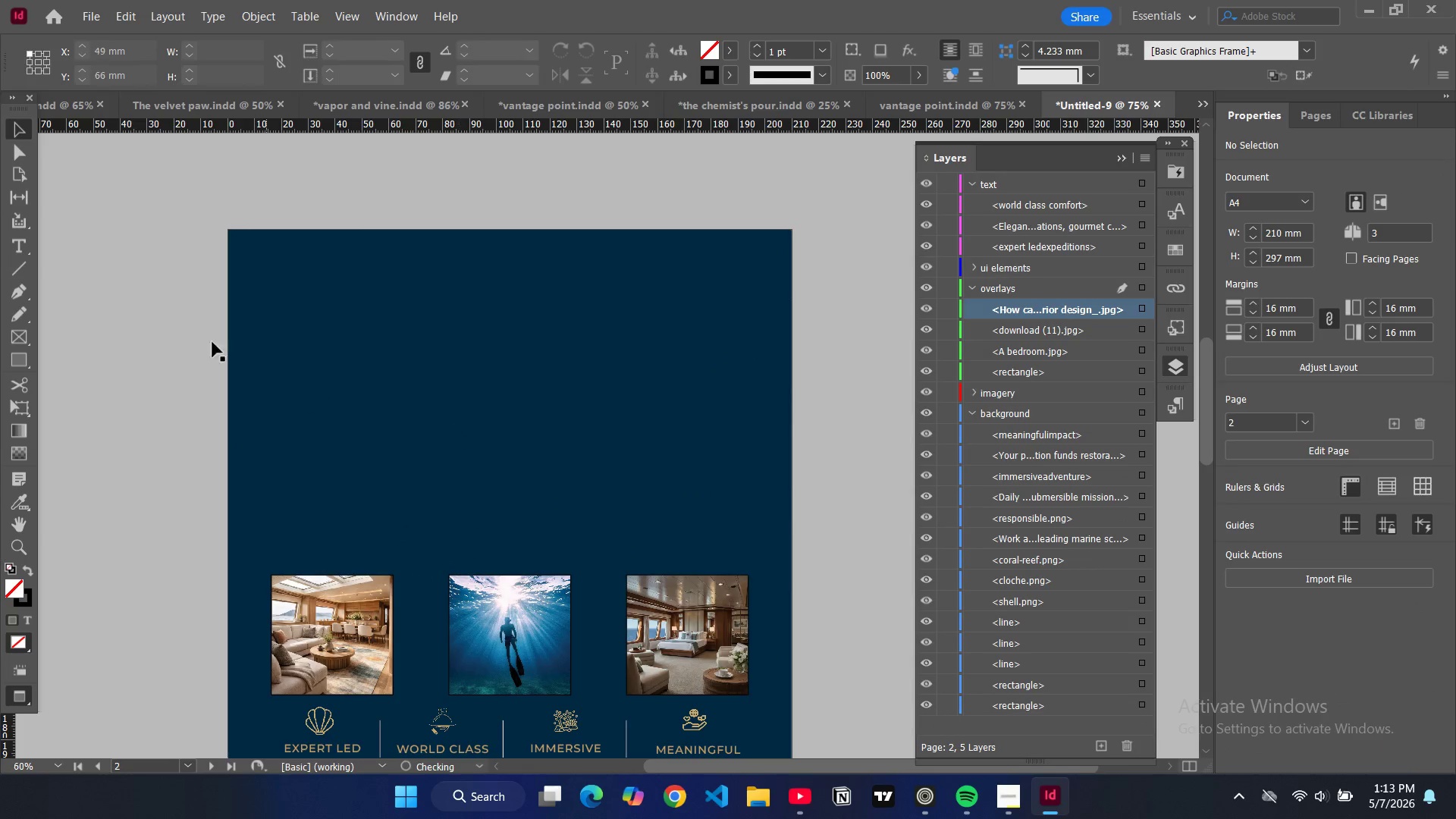 
key(Control+Z)
 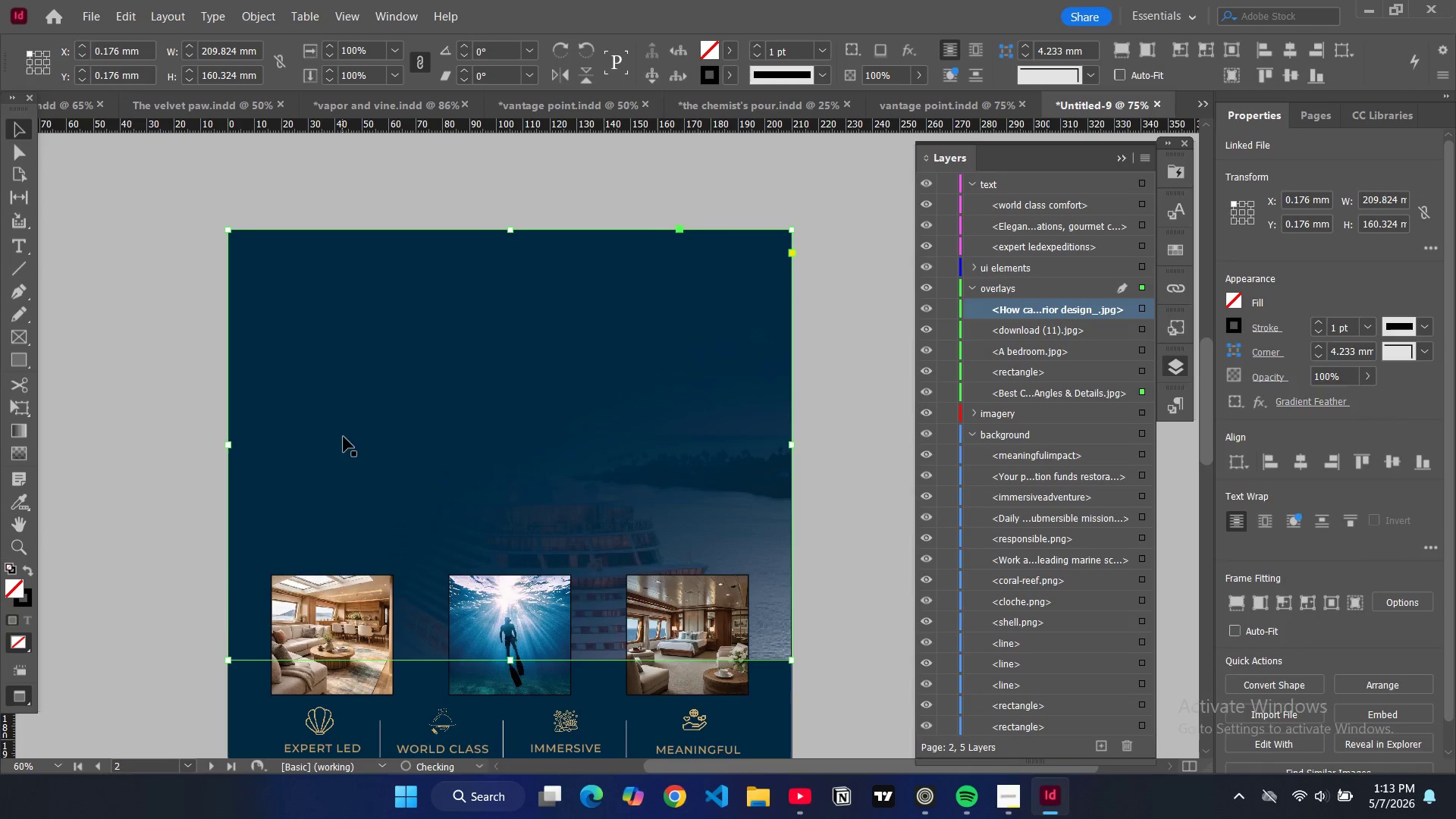 
key(Control+Z)
 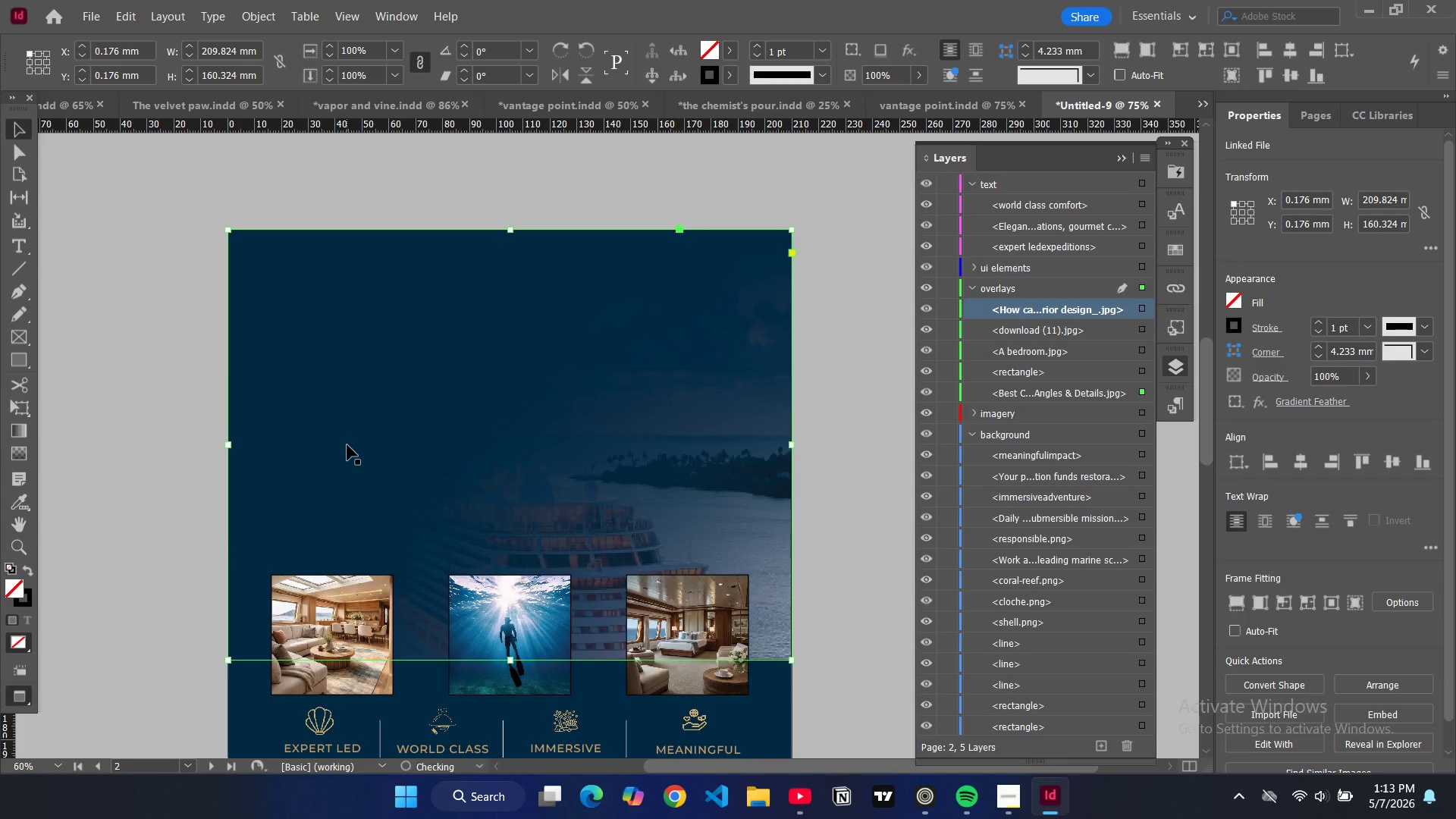 
key(Control+Z)
 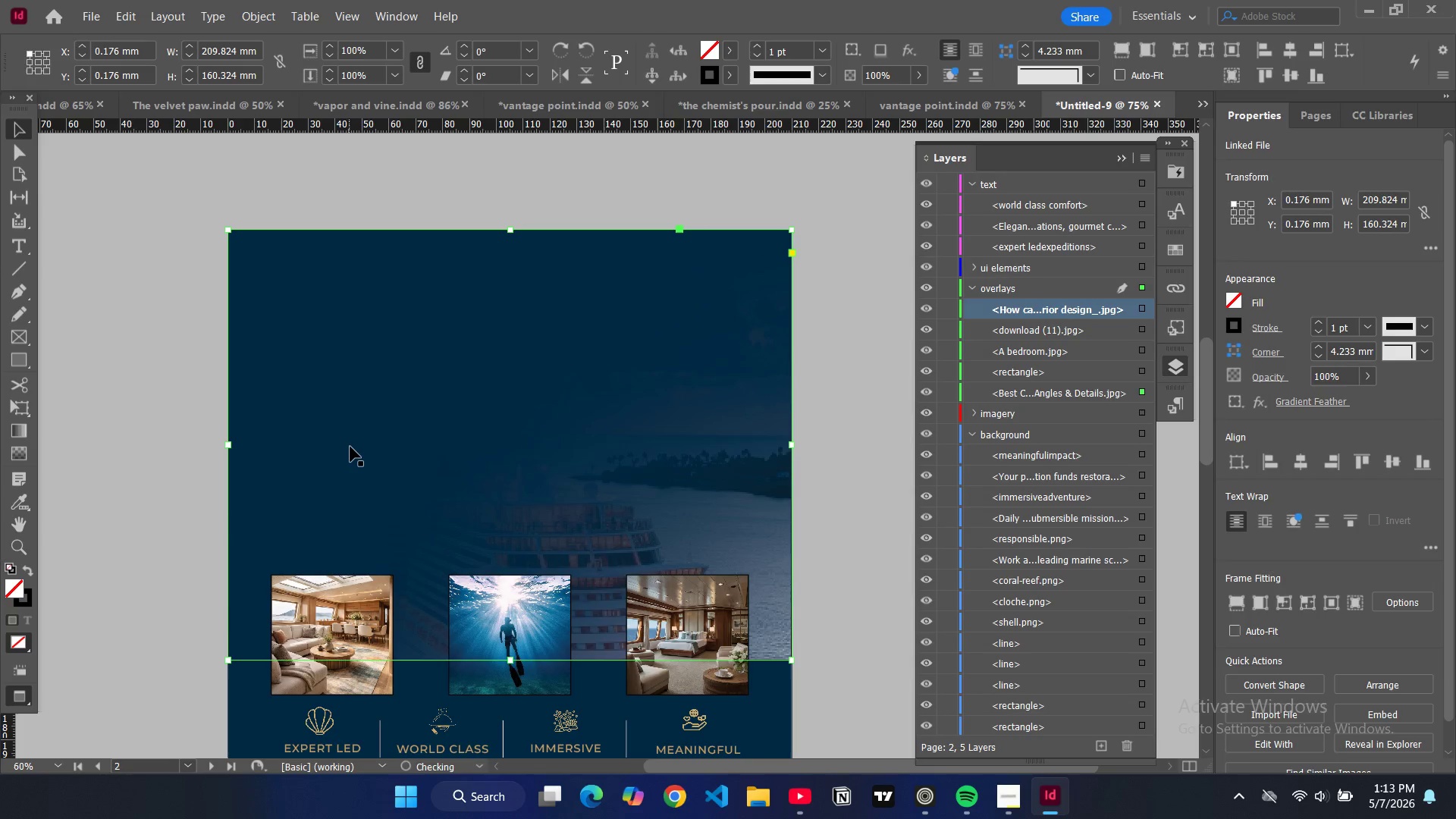 
key(Control+Z)
 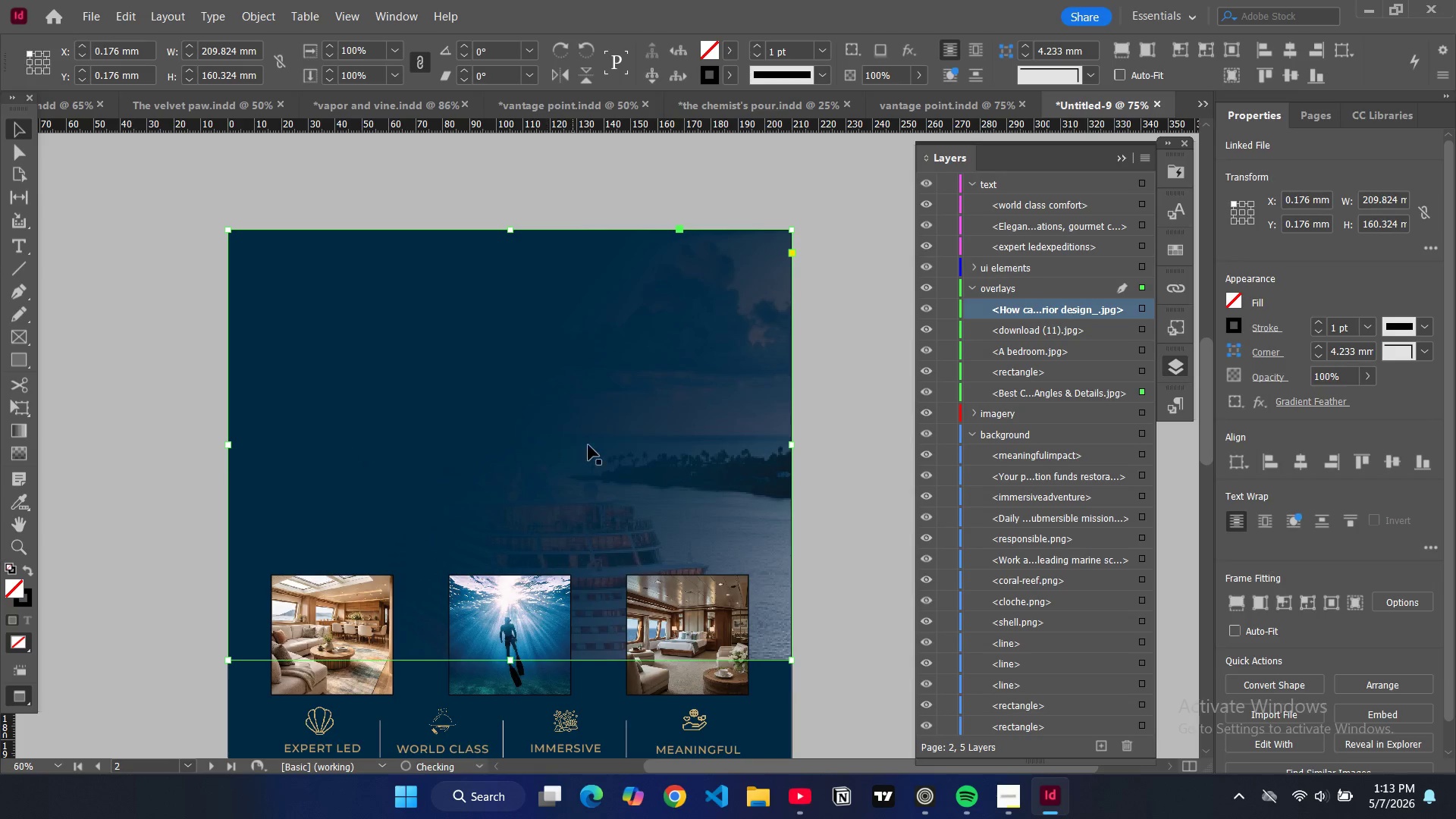 
key(Control+Z)
 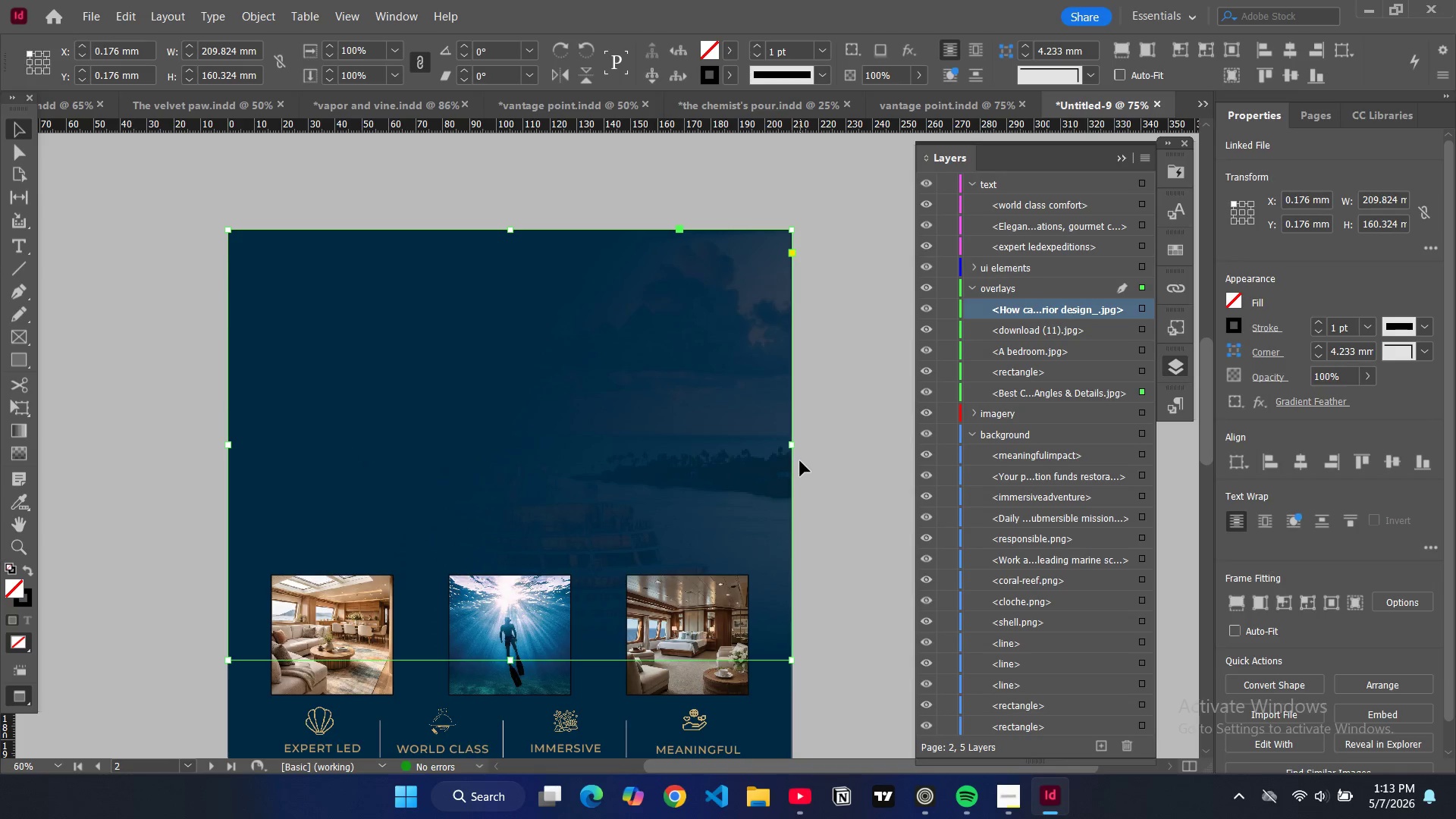 
key(Control+Z)
 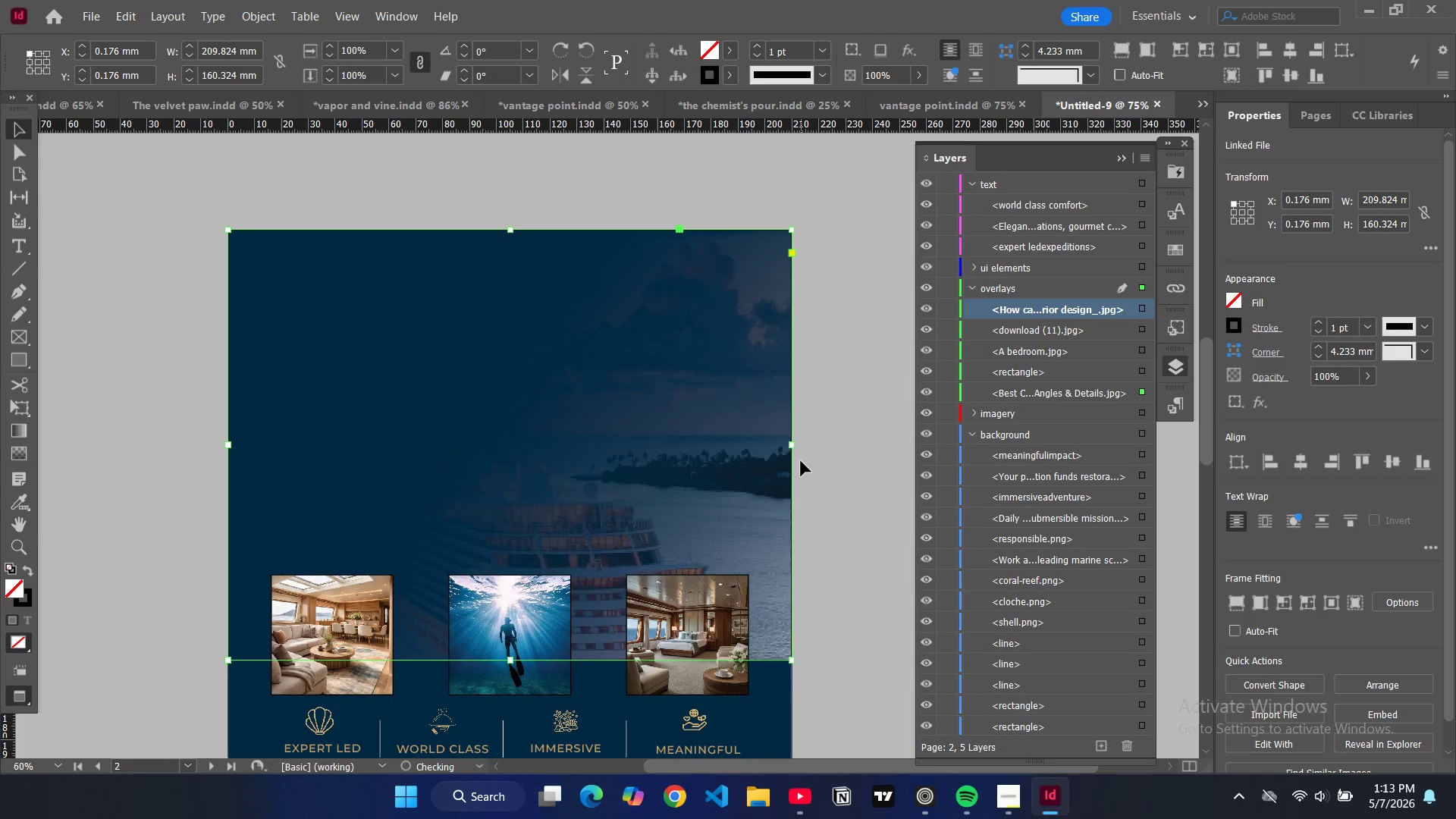 
key(Control+Z)
 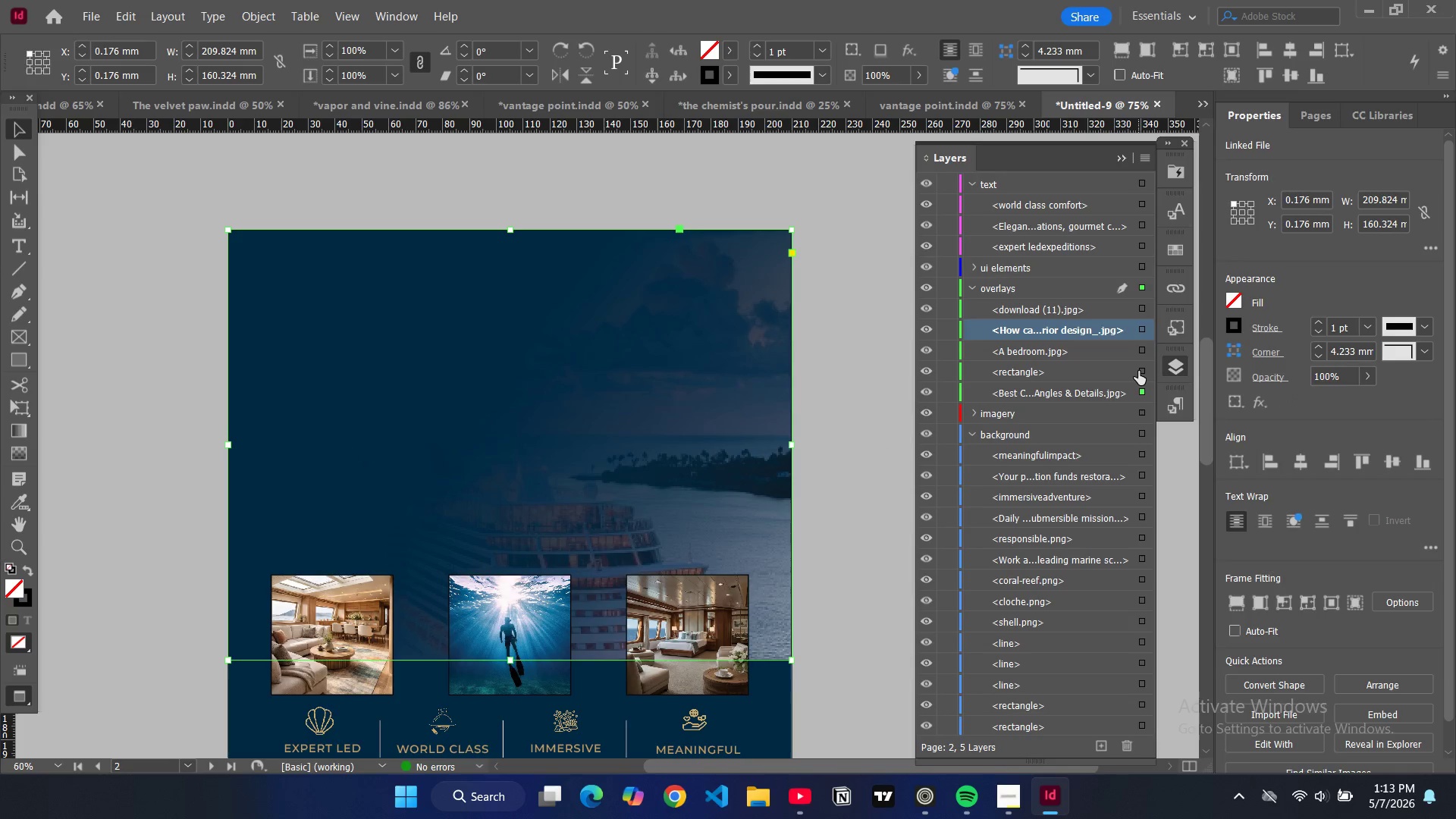 
wait(6.52)
 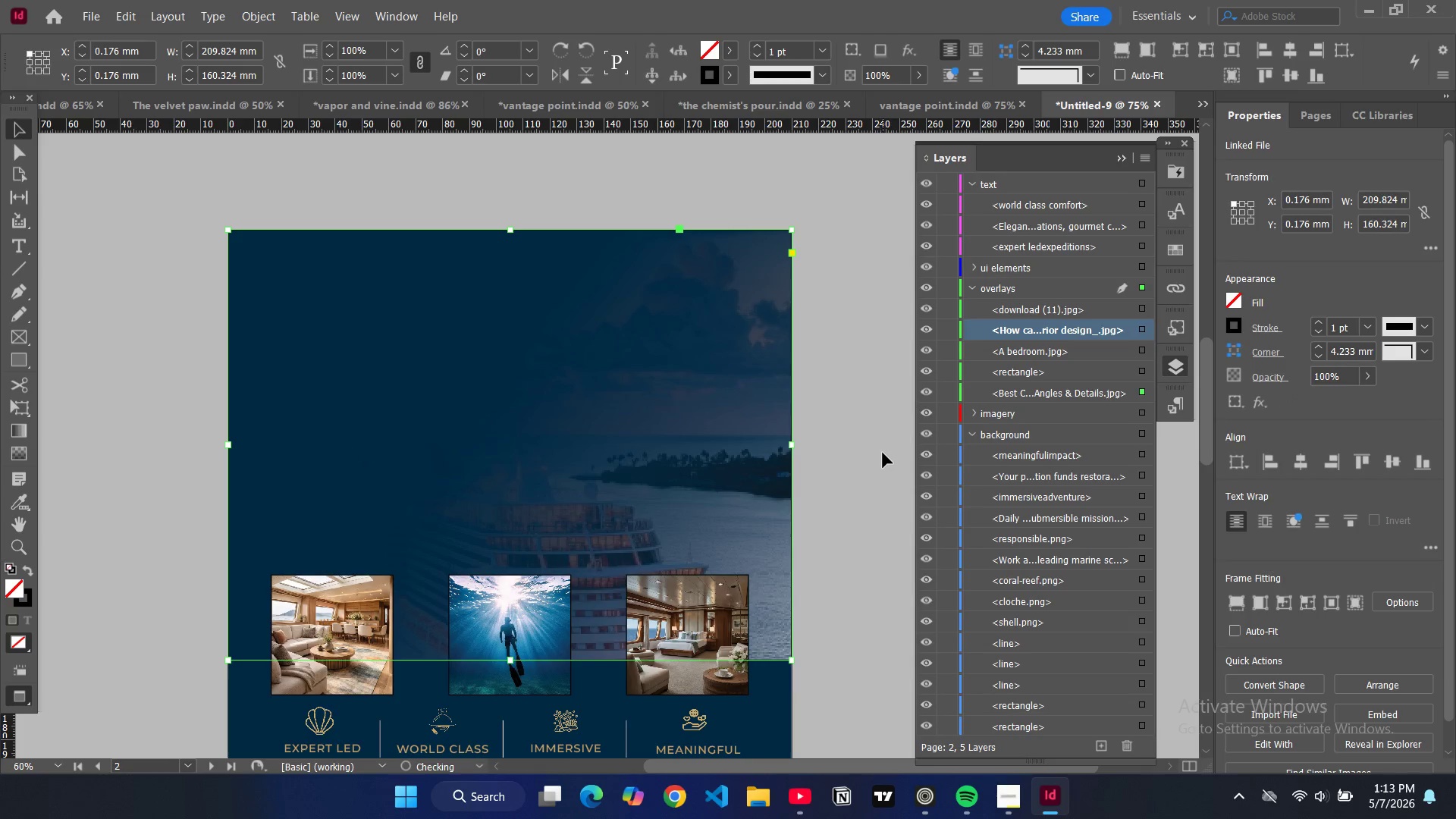 
left_click([1143, 394])
 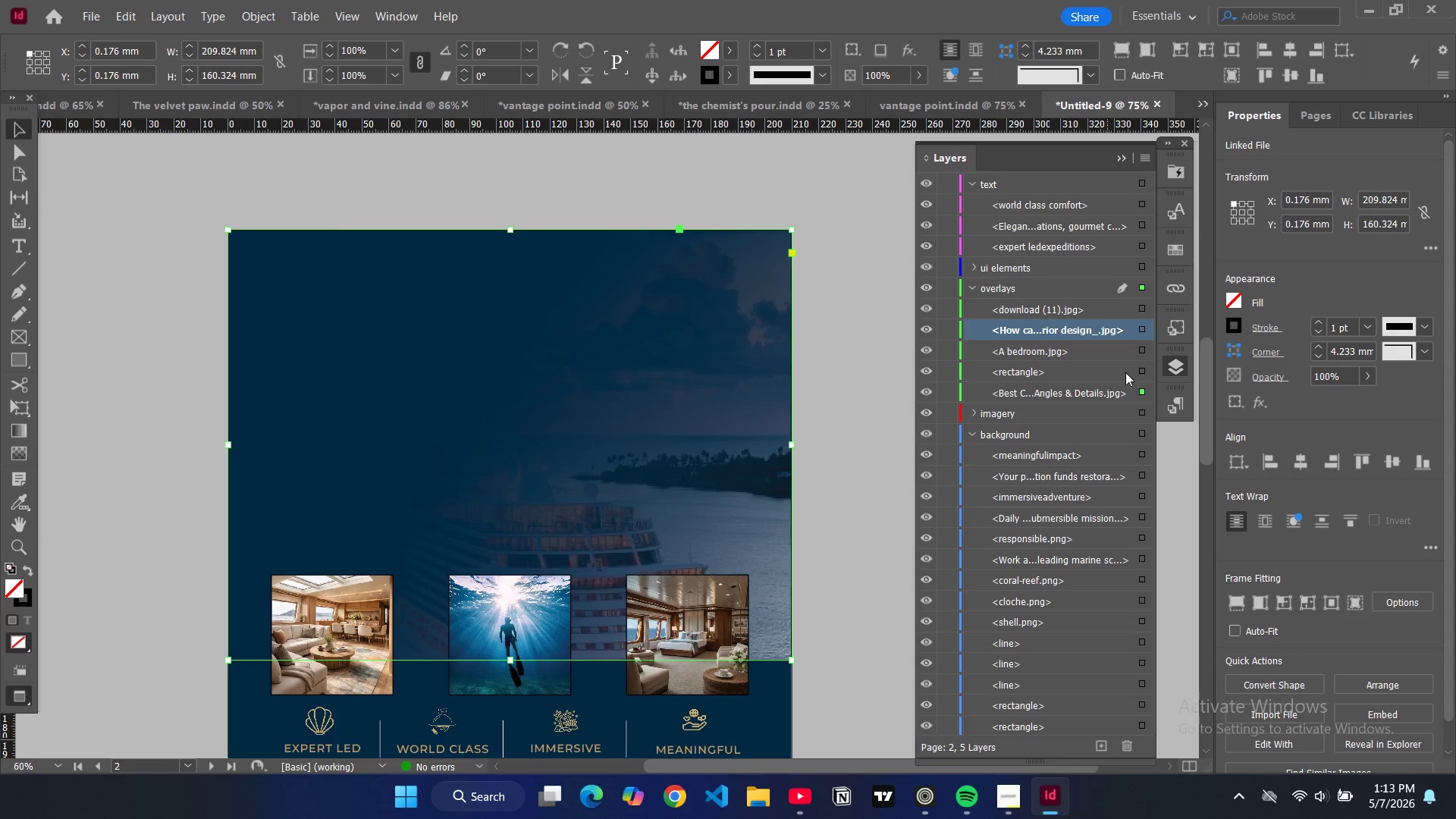 
left_click([1143, 369])
 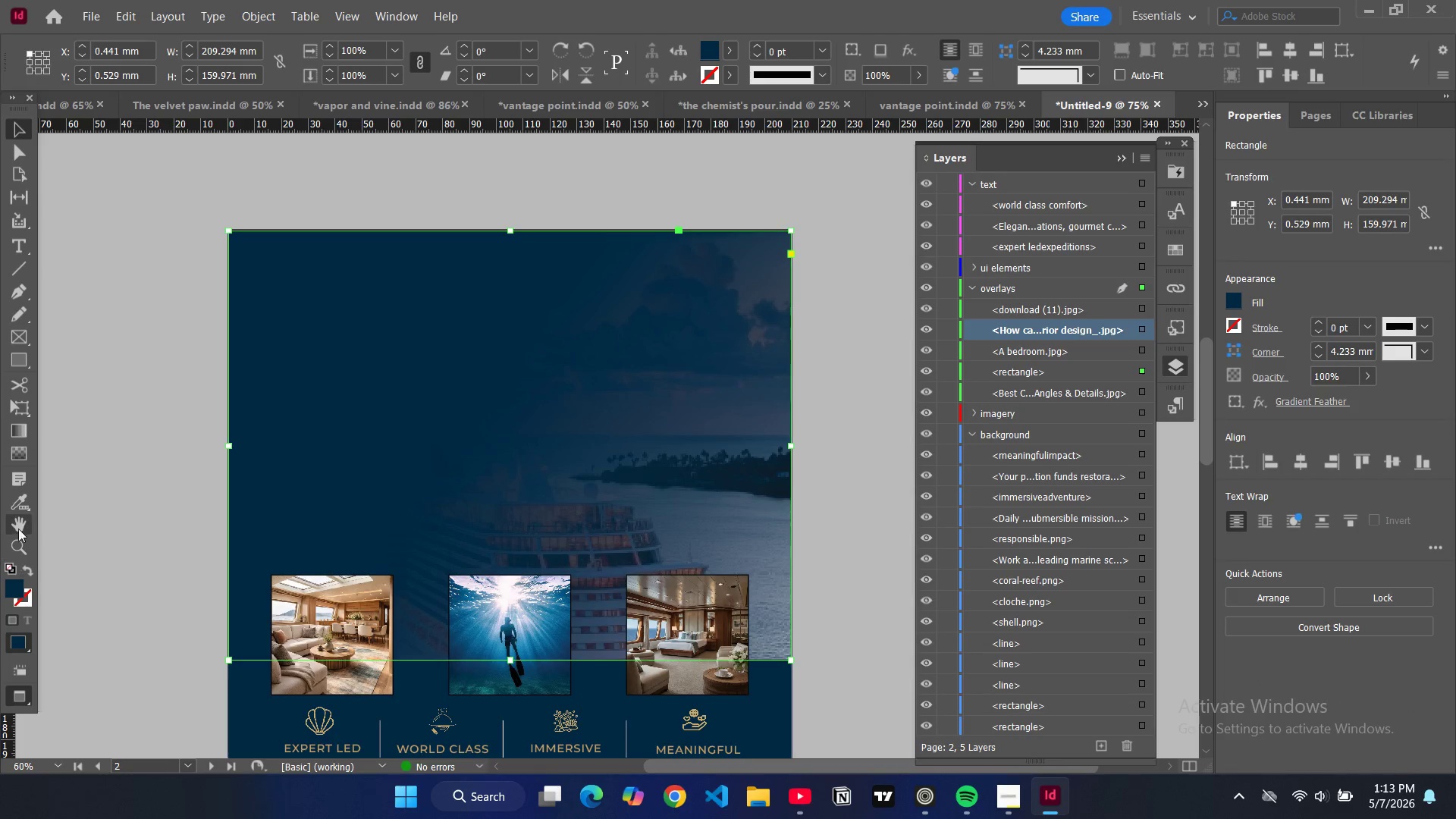 
left_click([22, 456])
 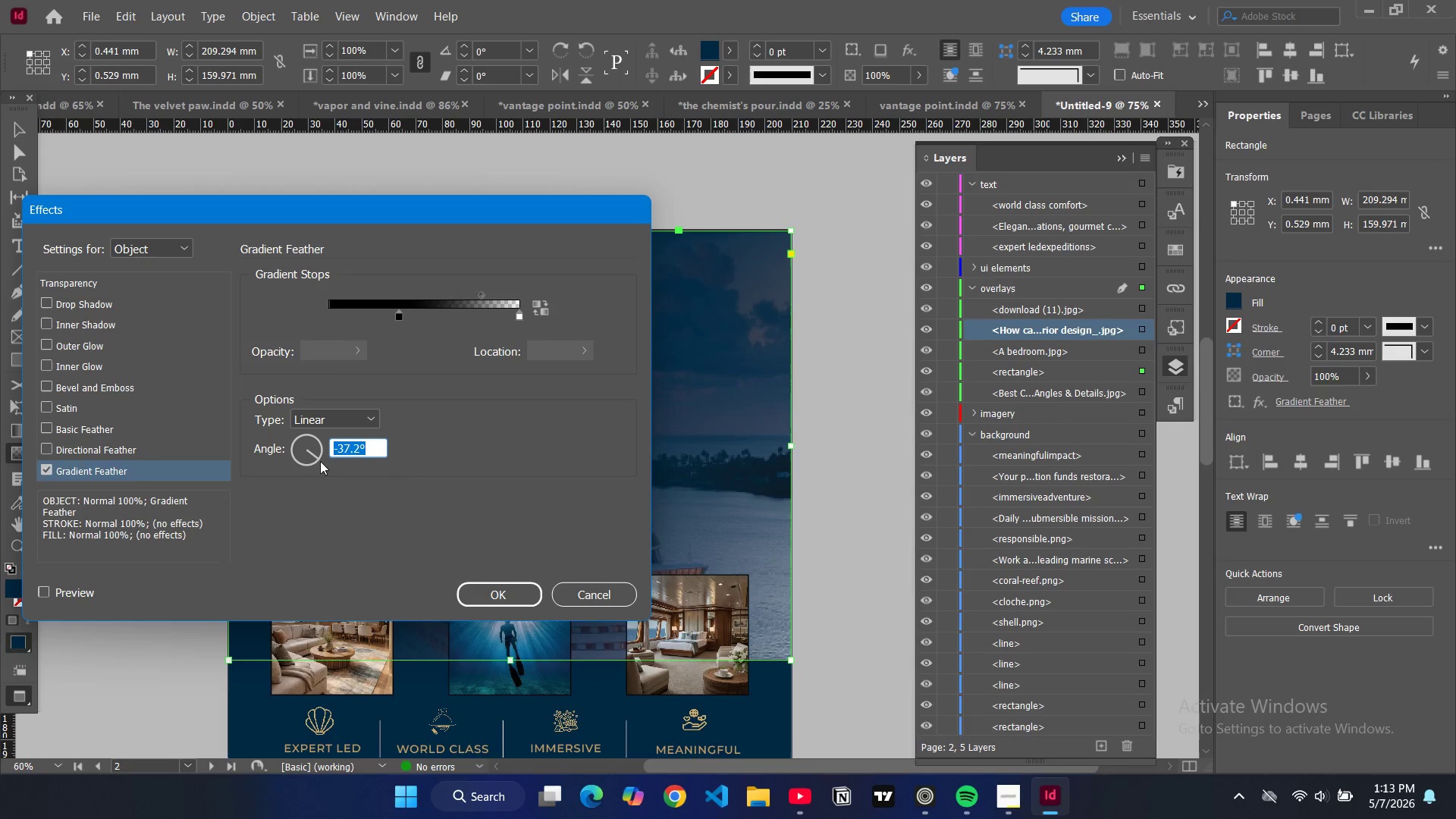 
left_click_drag(start_coordinate=[317, 457], to_coordinate=[294, 457])
 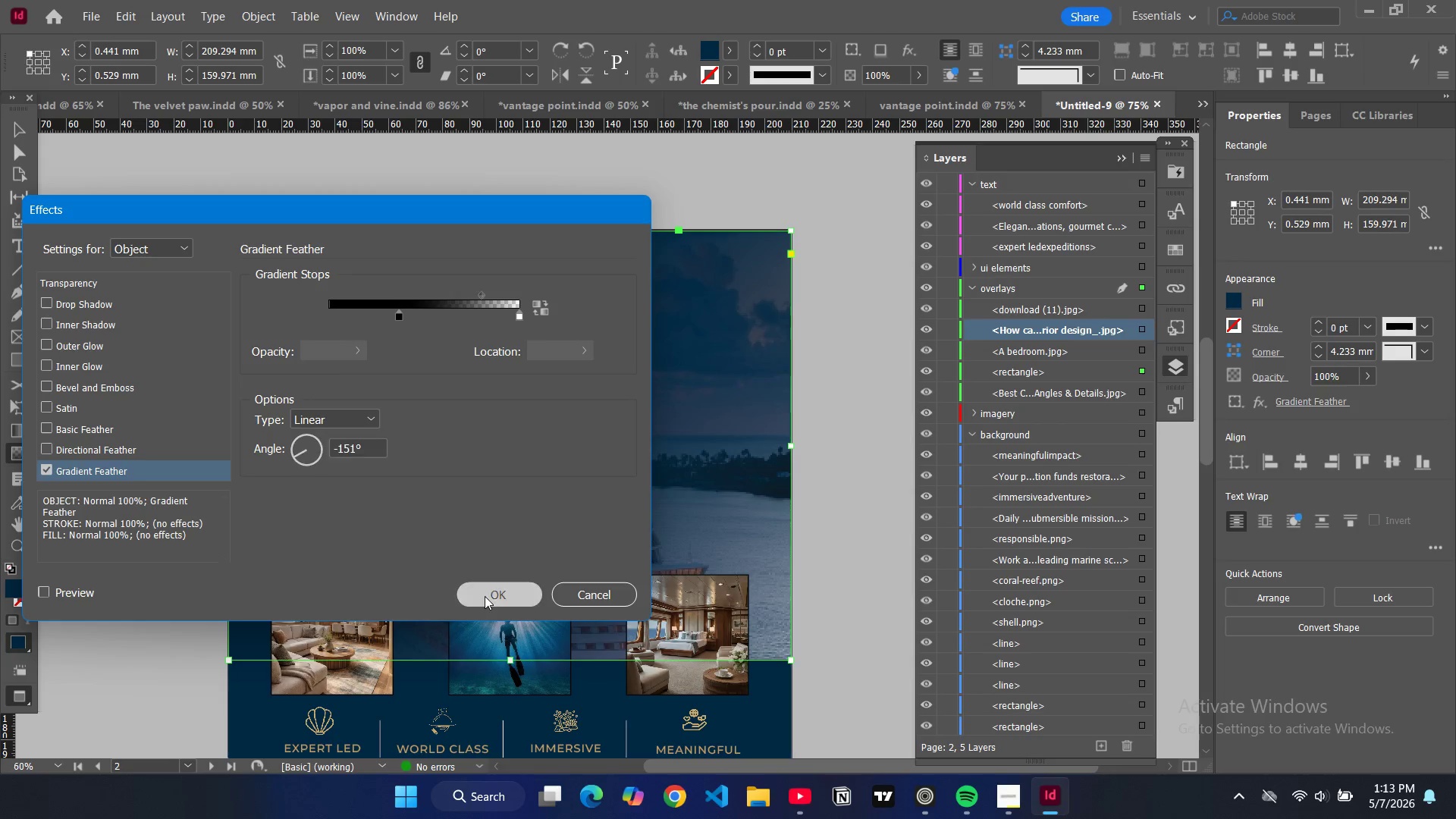 
left_click([485, 596])
 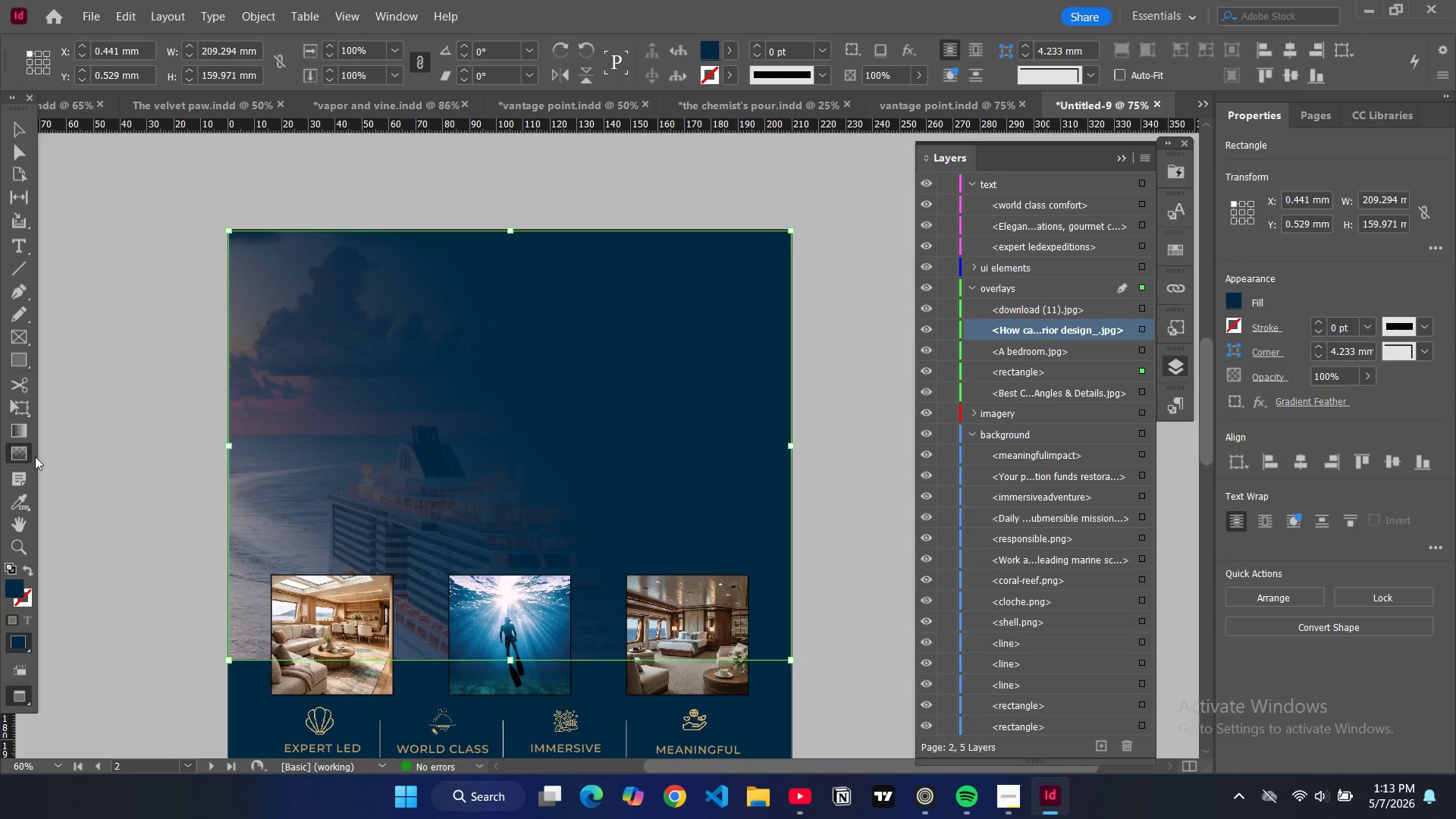 
left_click([24, 453])
 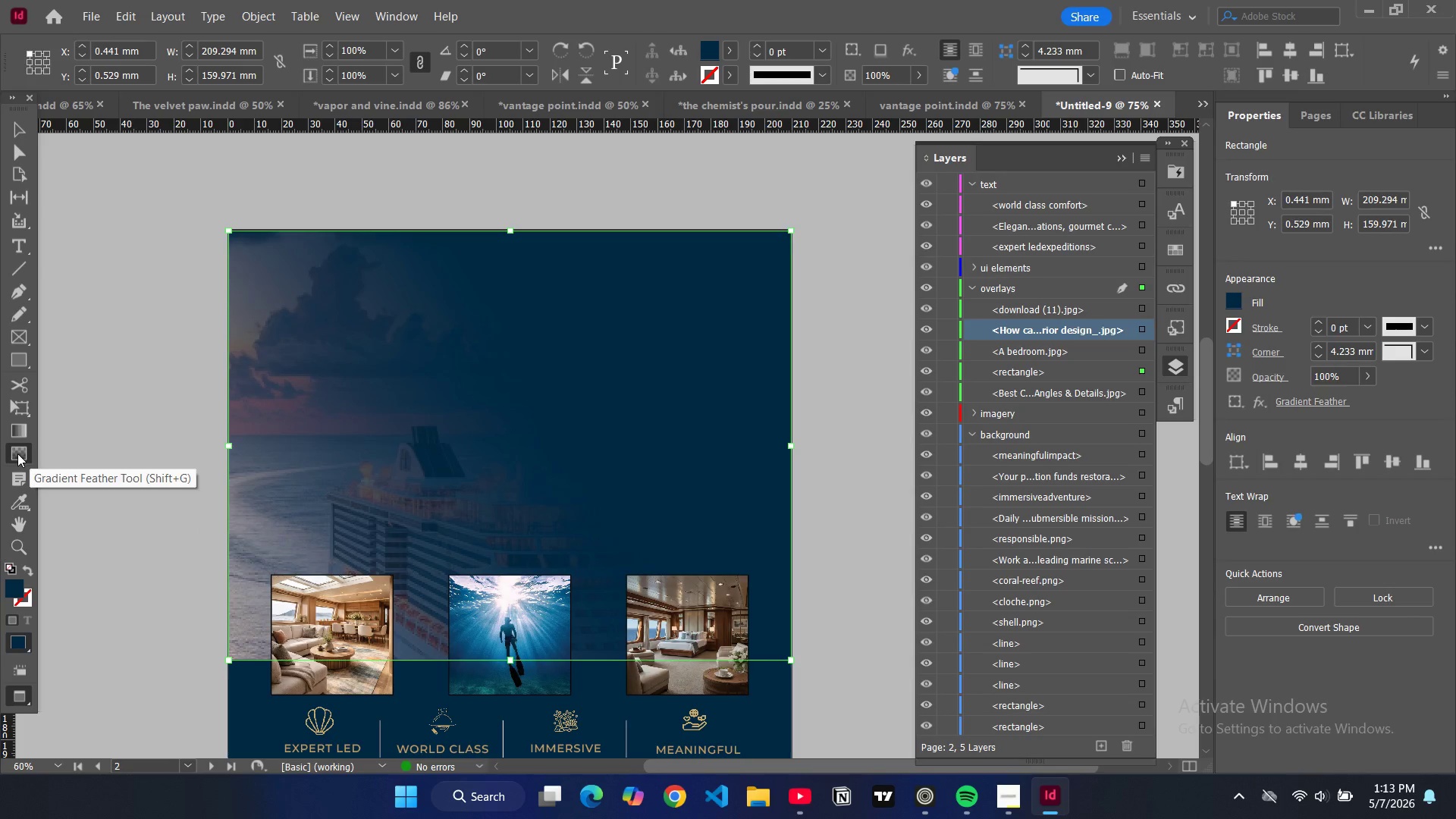 
double_click([17, 453])
 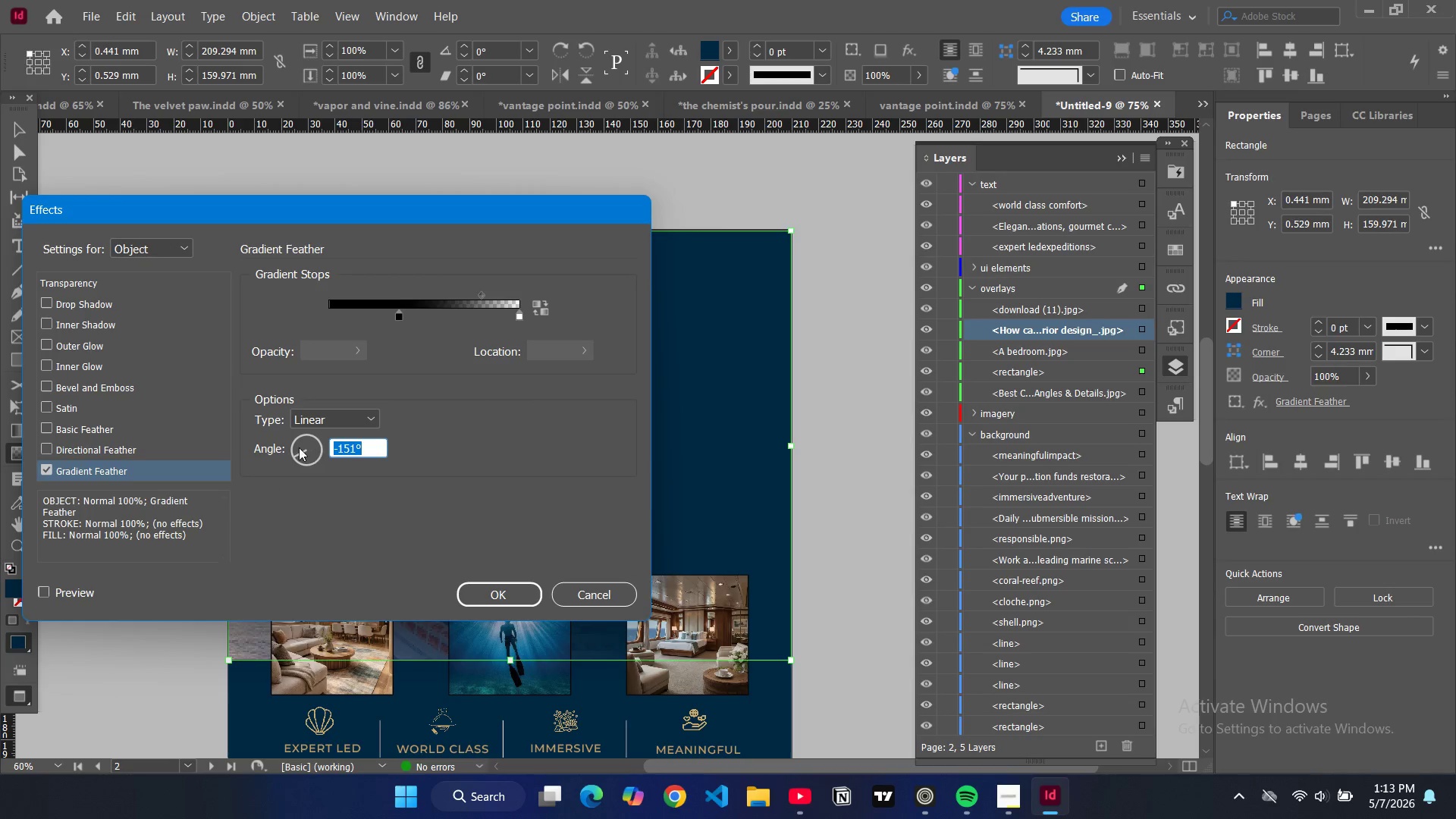 
left_click_drag(start_coordinate=[299, 449], to_coordinate=[309, 463])
 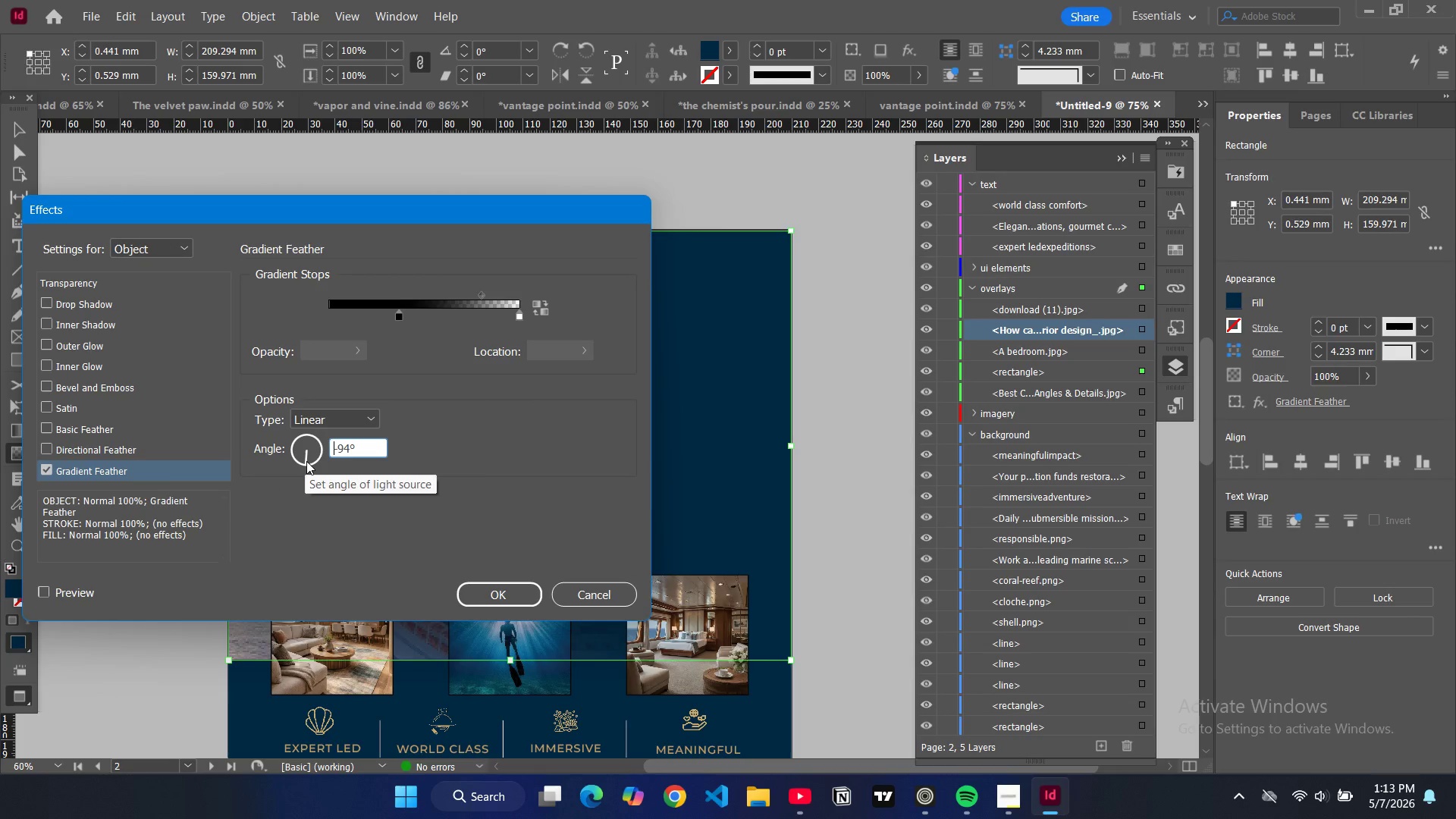 
left_click([503, 603])
 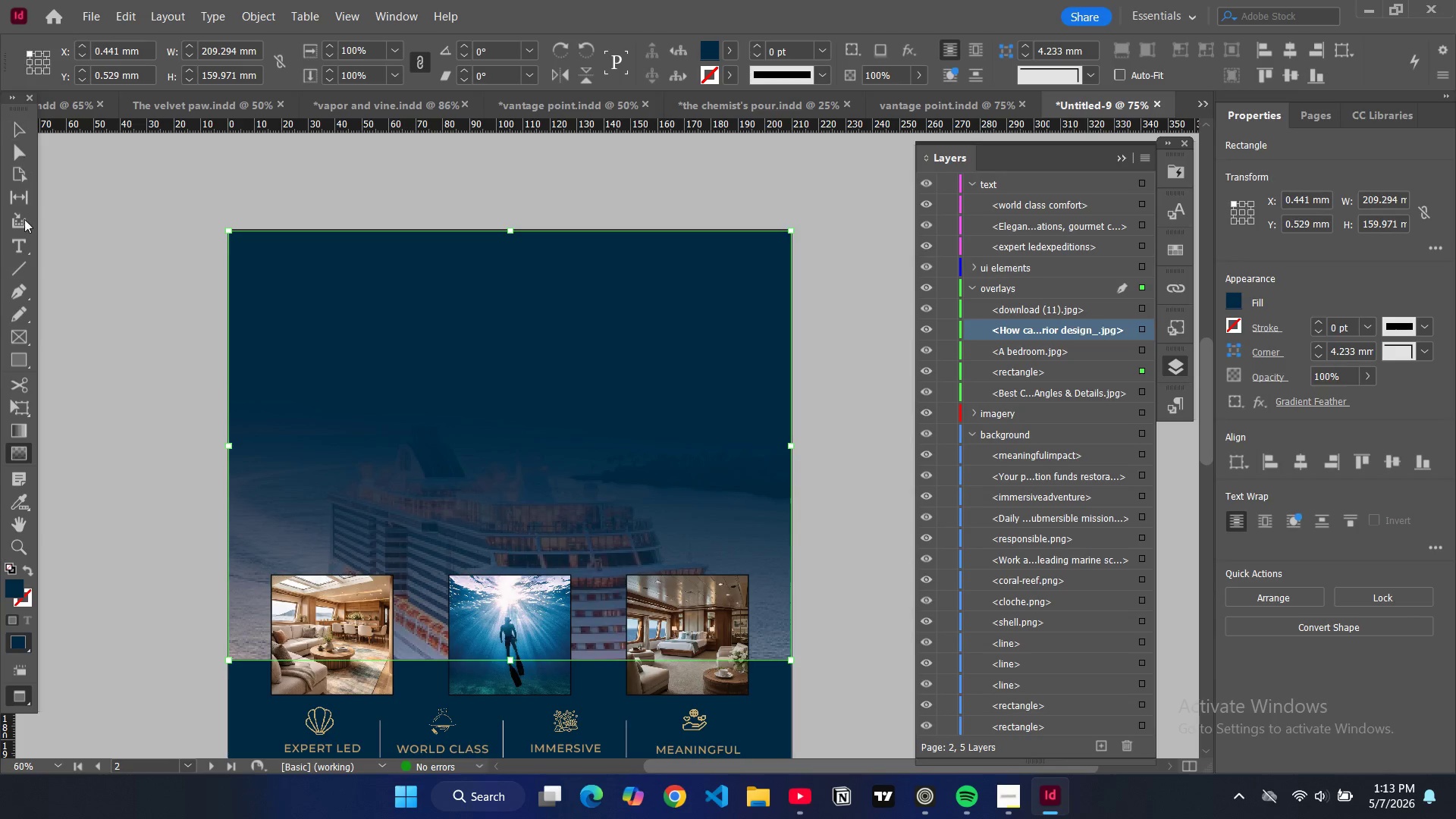 
double_click([17, 453])
 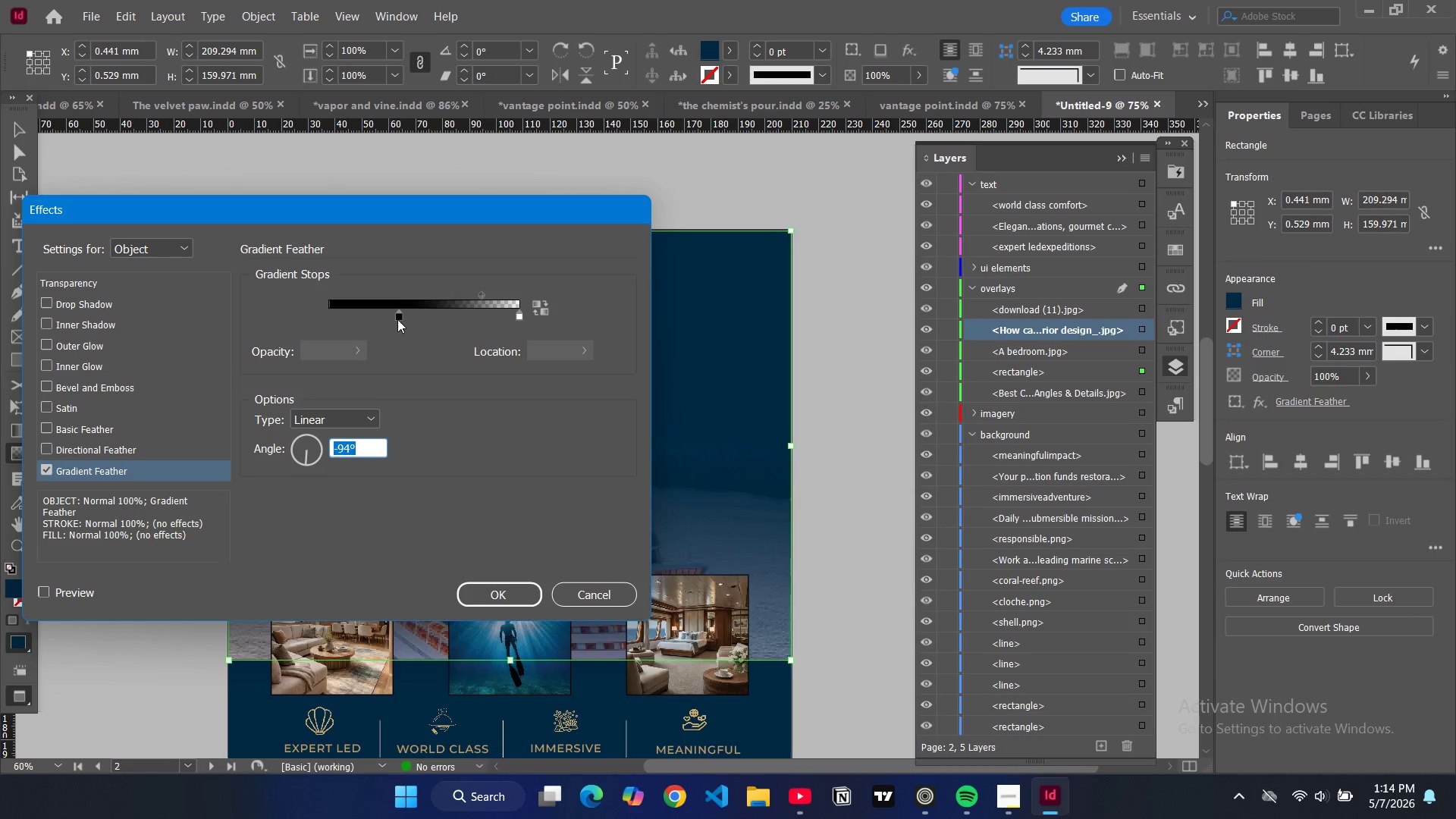 
left_click_drag(start_coordinate=[399, 315], to_coordinate=[383, 315])
 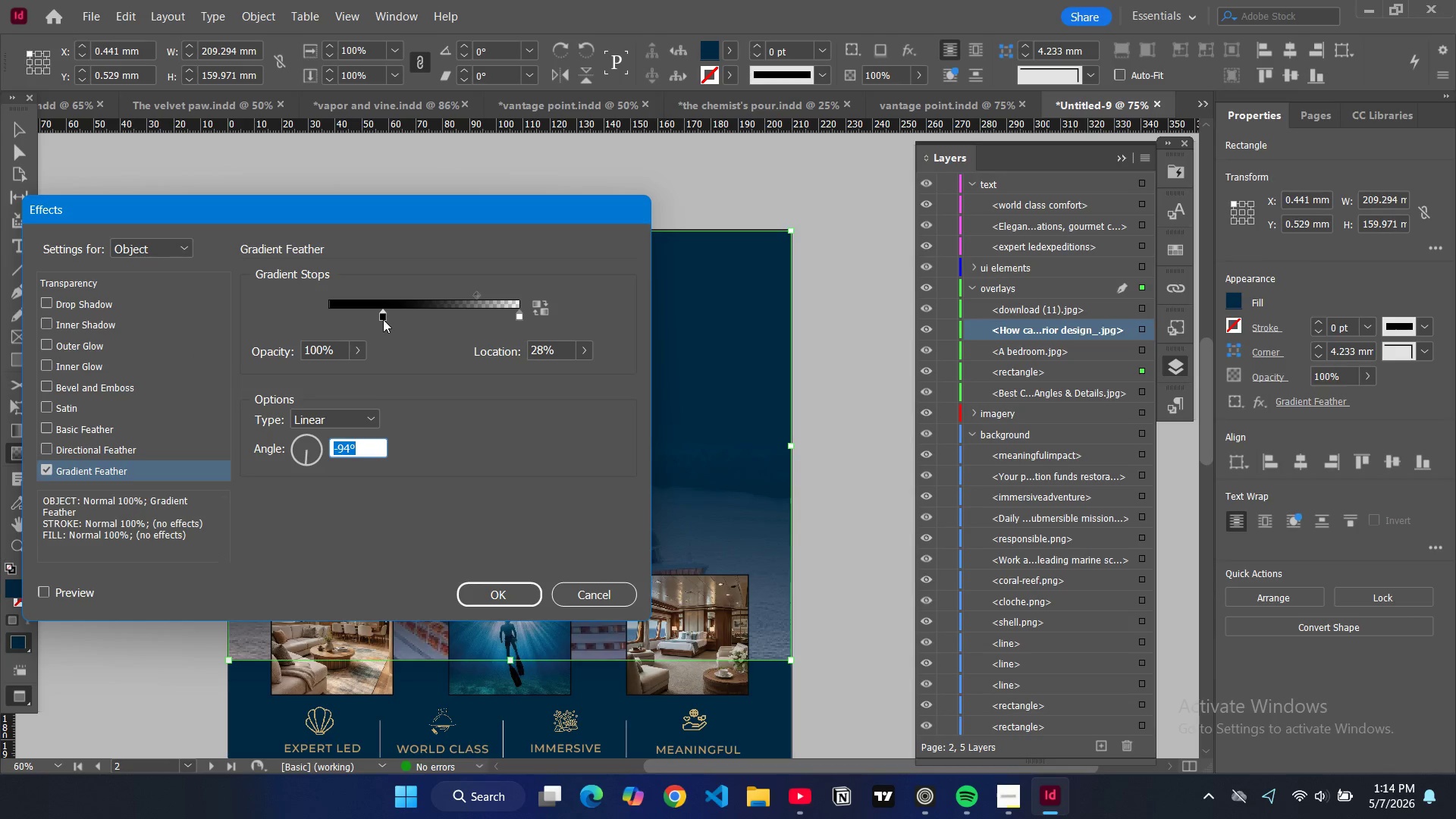 
left_click_drag(start_coordinate=[381, 318], to_coordinate=[367, 317])
 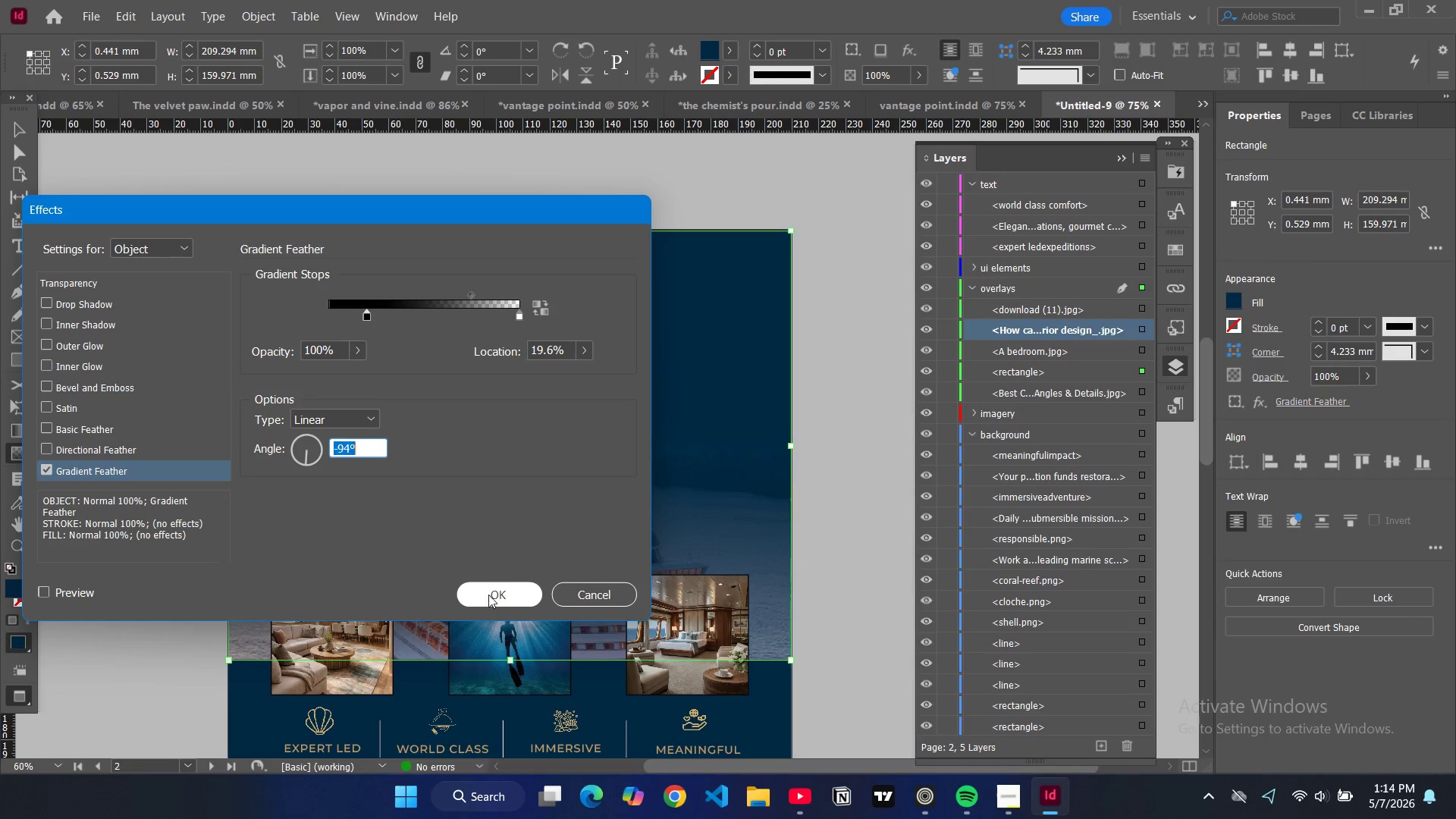 
left_click([488, 595])
 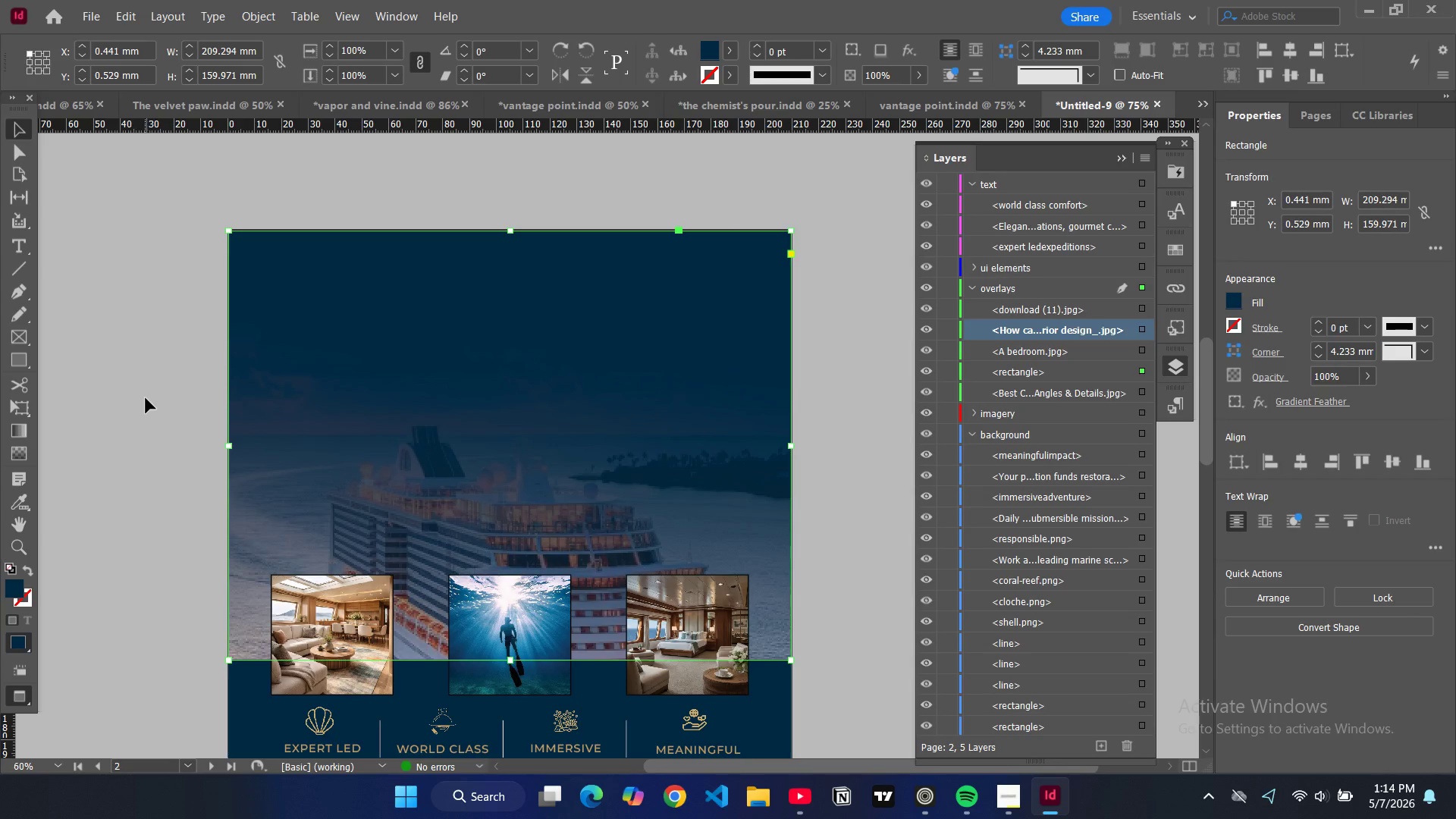 
key(W)
 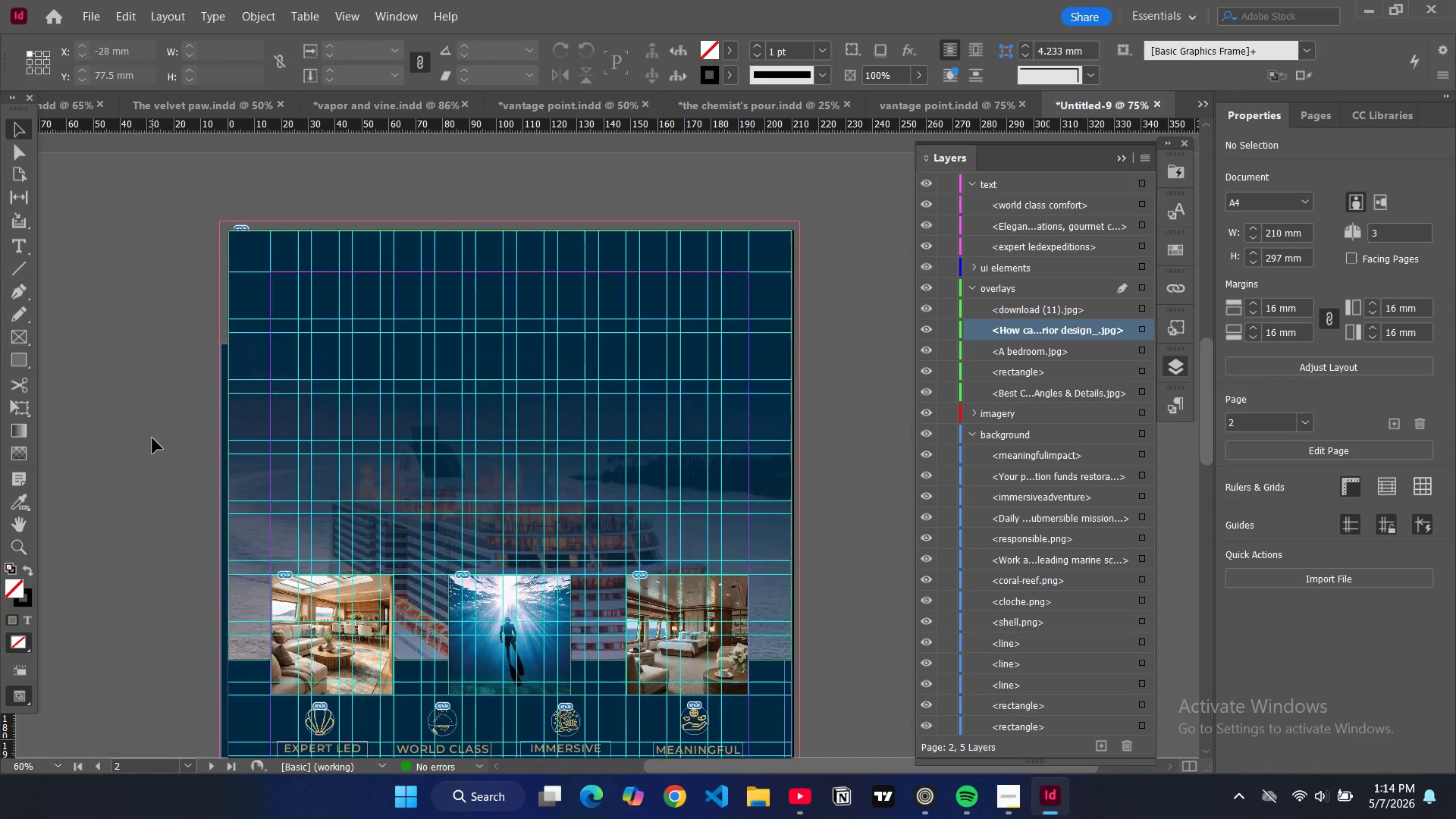 
key(W)
 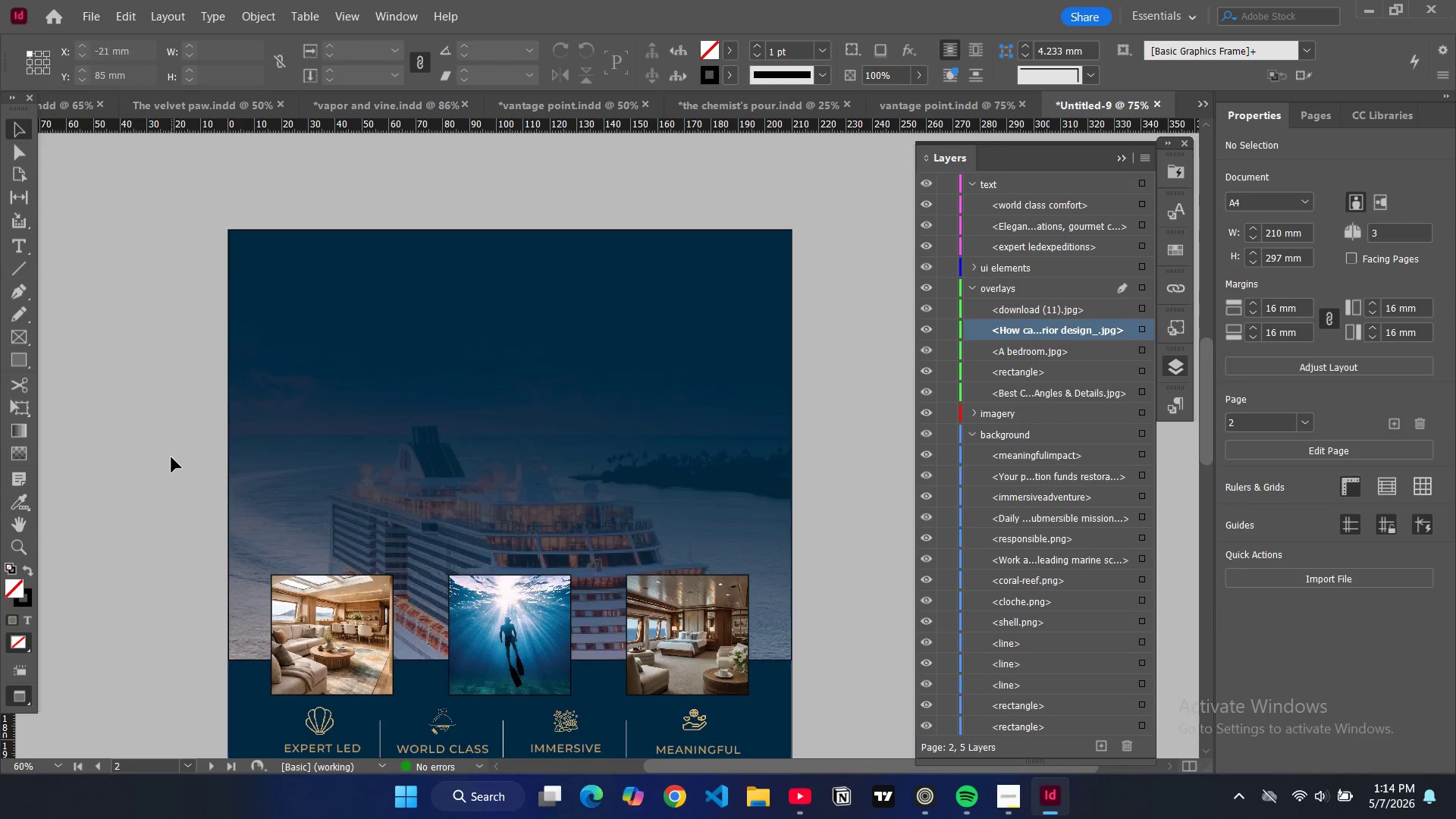 
scroll: coordinate [171, 457], scroll_direction: down, amount: 3.0
 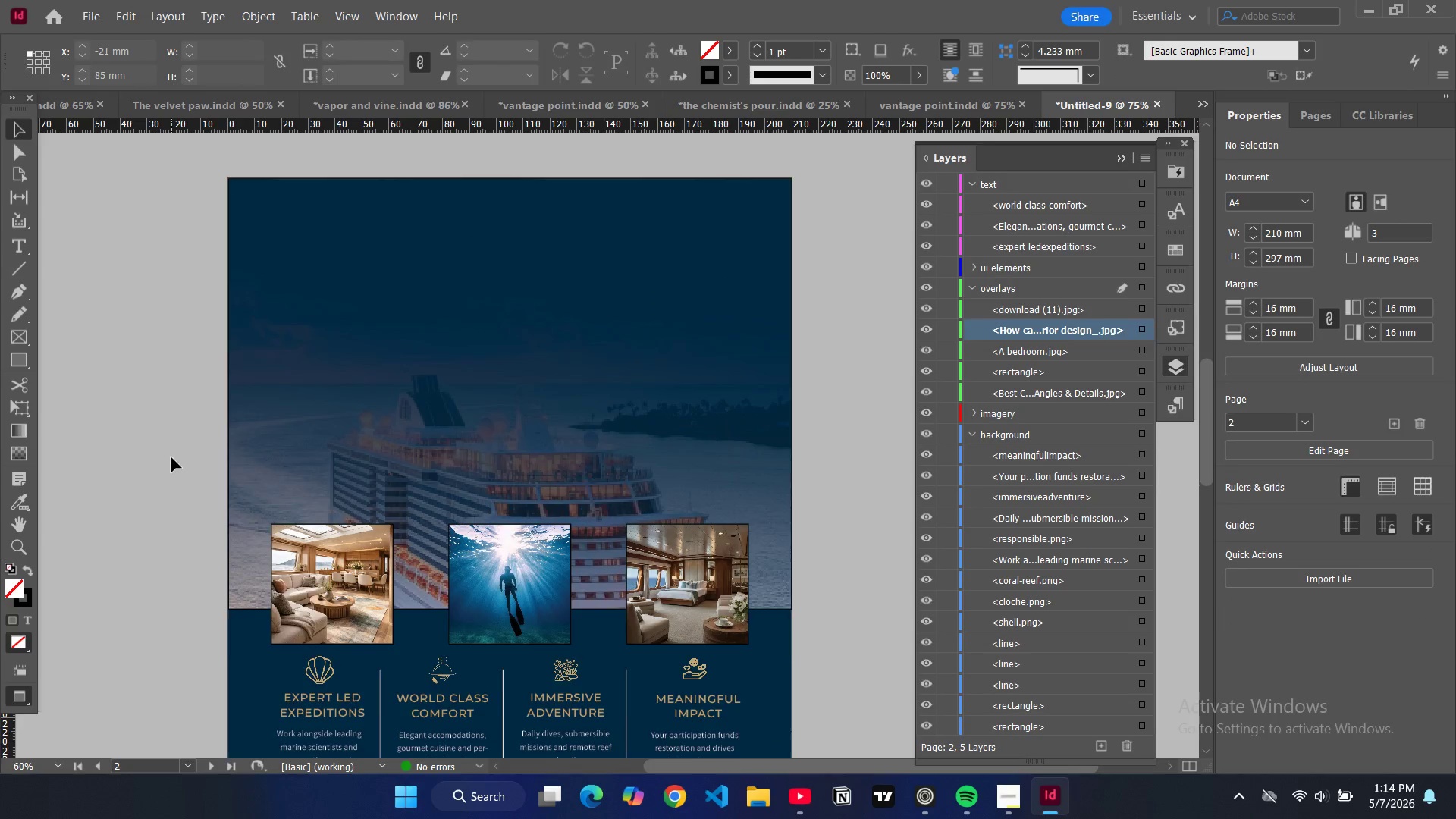 
scroll: coordinate [165, 403], scroll_direction: up, amount: 25.0
 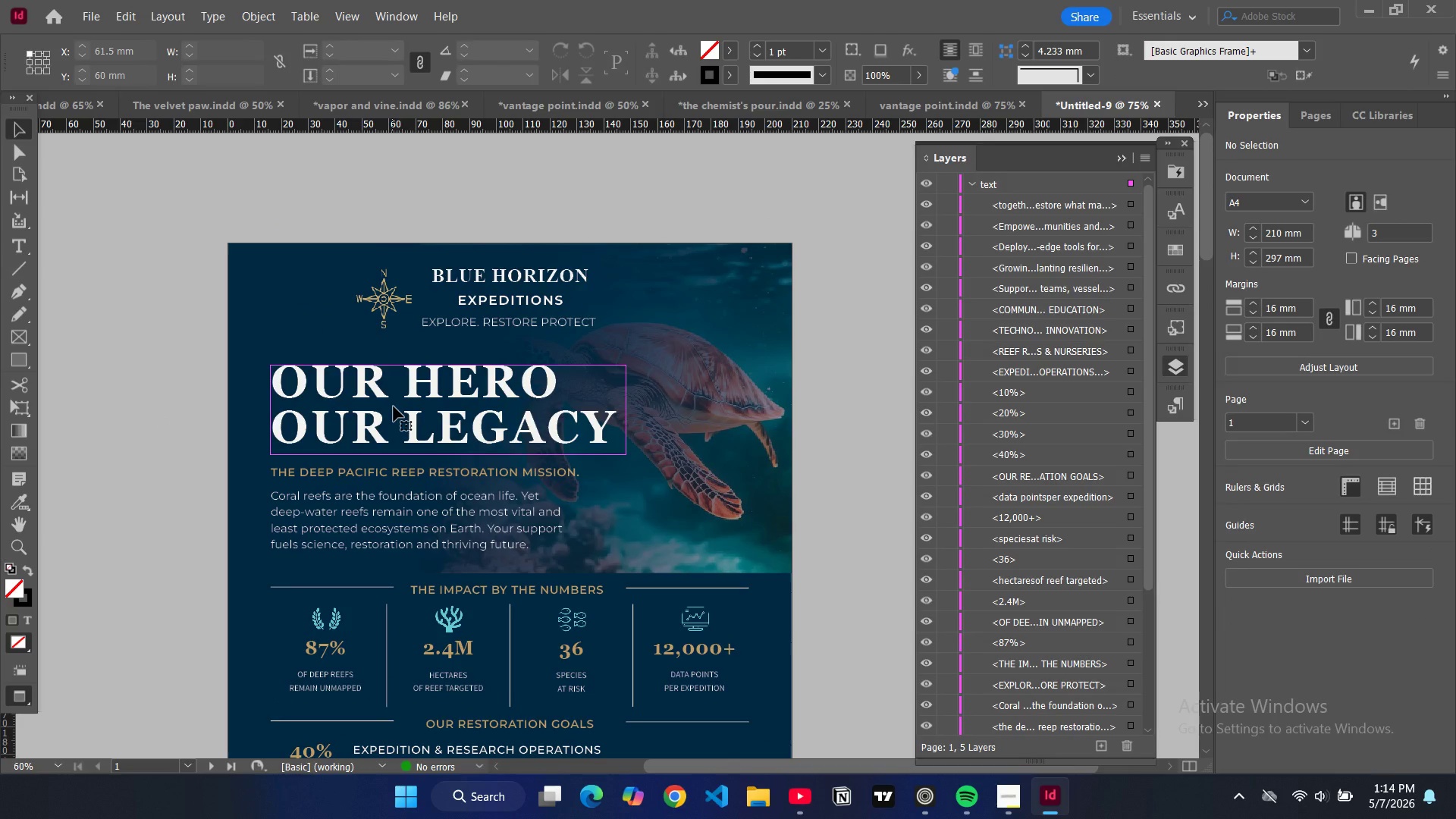 
key(Control+C)
 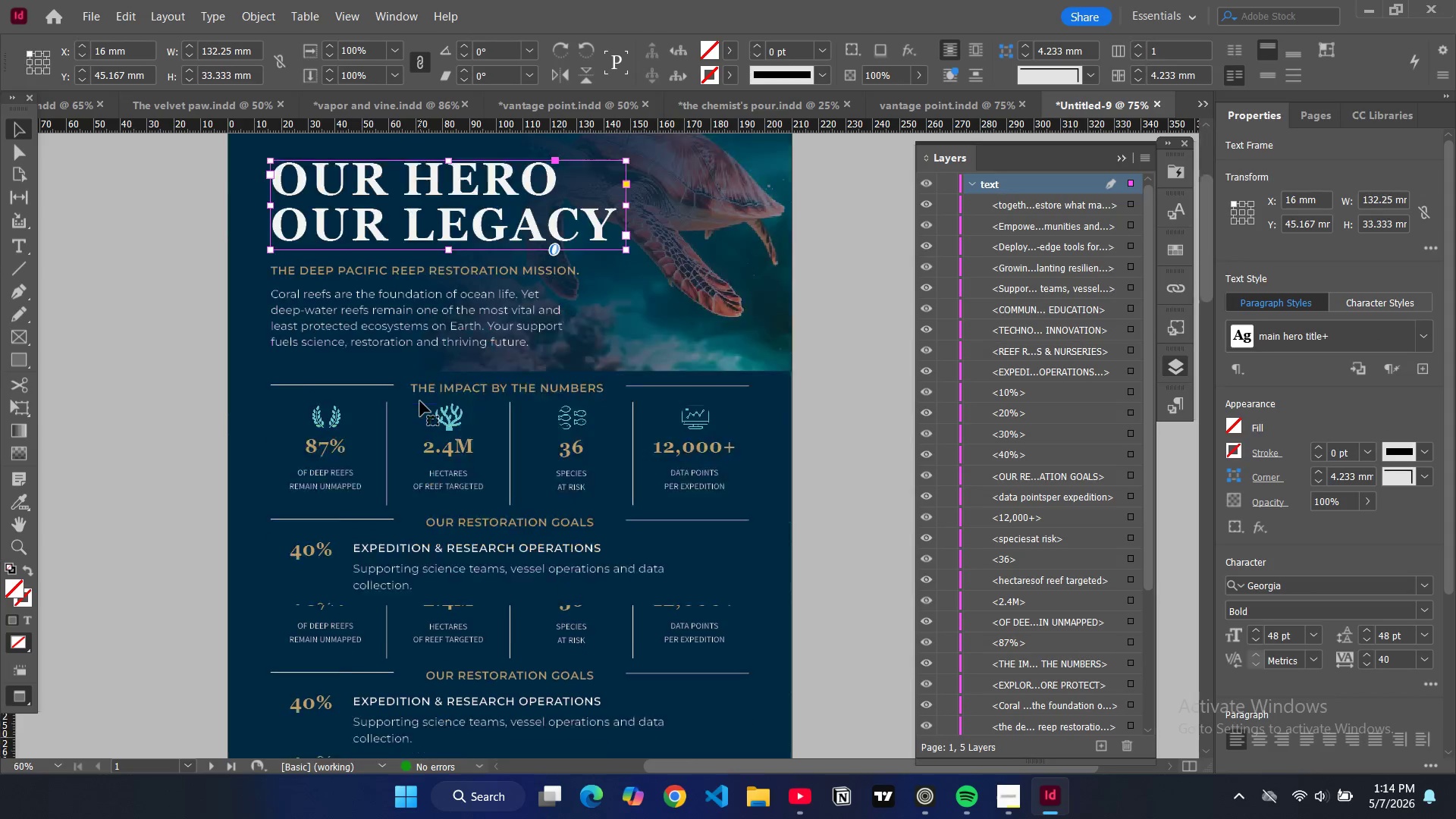 
scroll: coordinate [427, 462], scroll_direction: down, amount: 19.0
 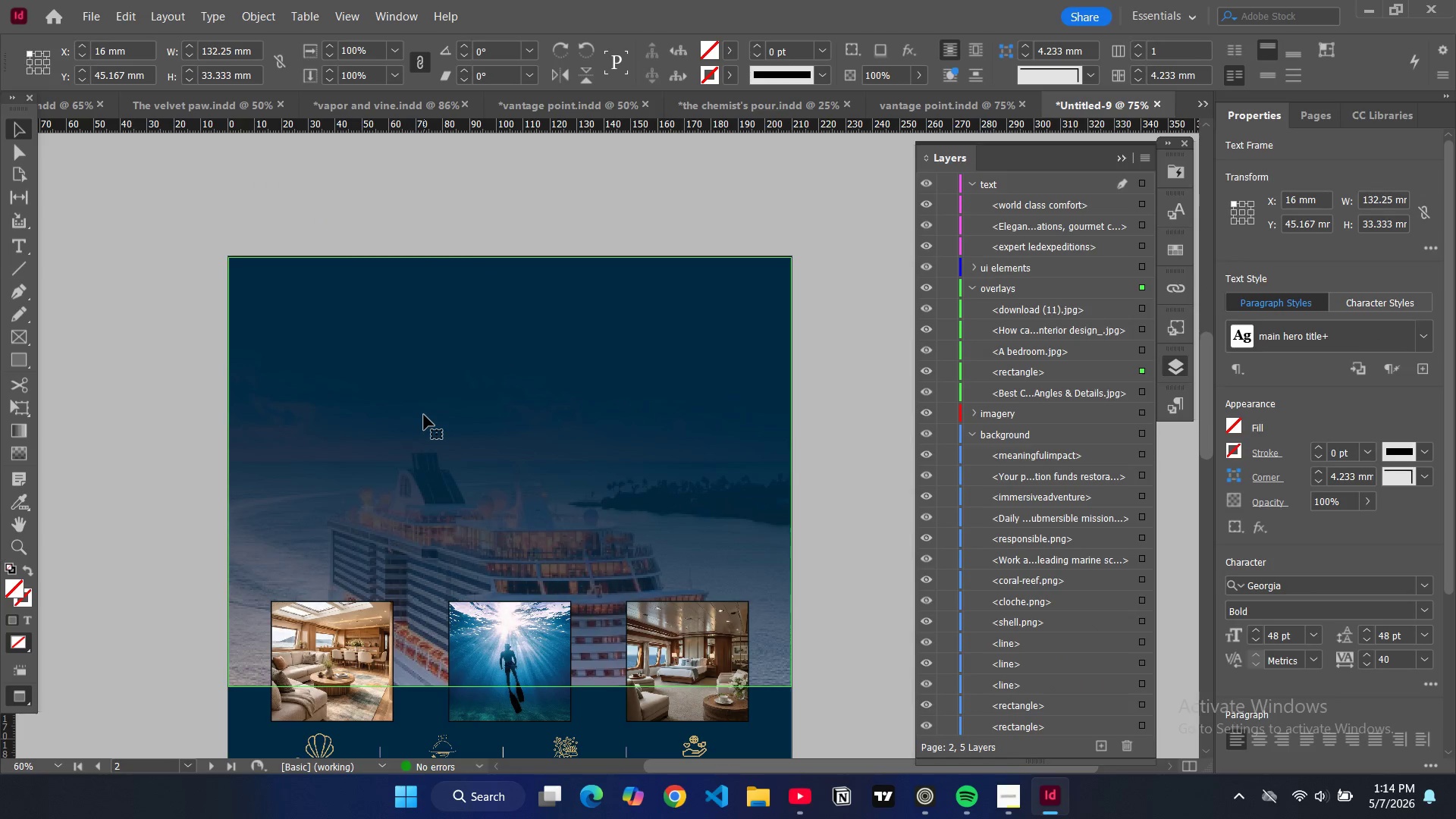 
key(Control+V)
 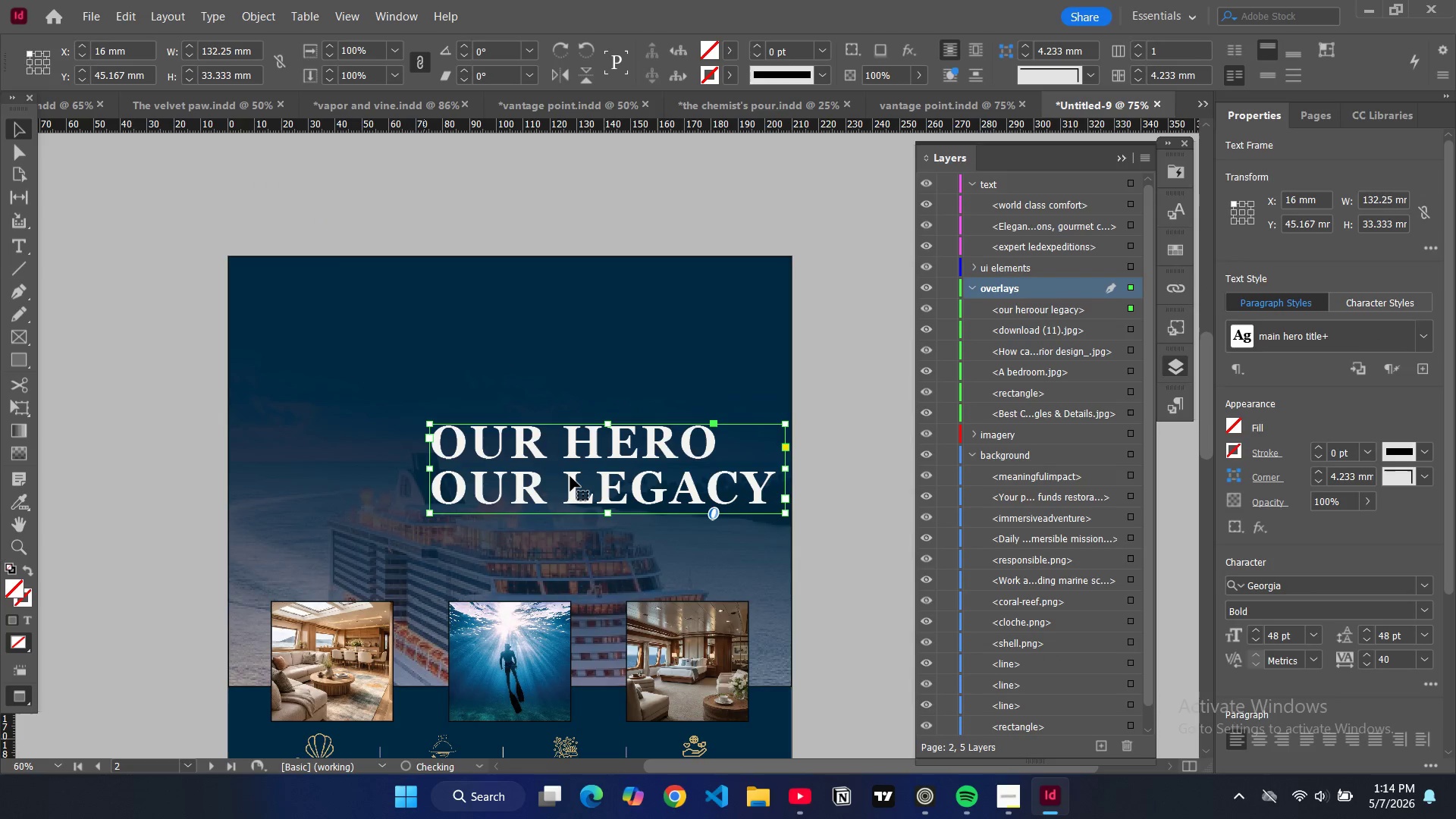 
left_click_drag(start_coordinate=[570, 476], to_coordinate=[463, 416])
 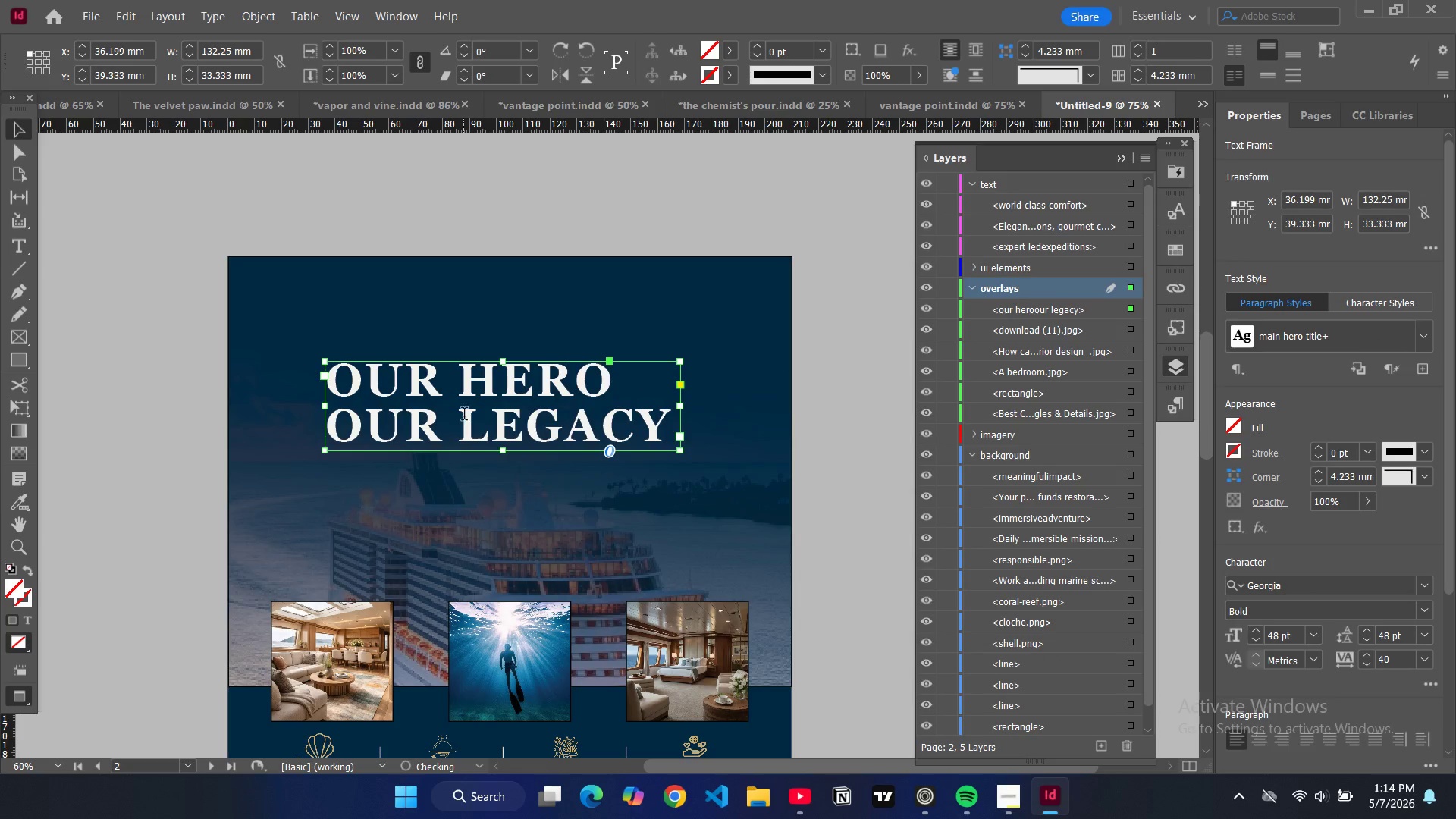 
double_click([464, 416])
 